 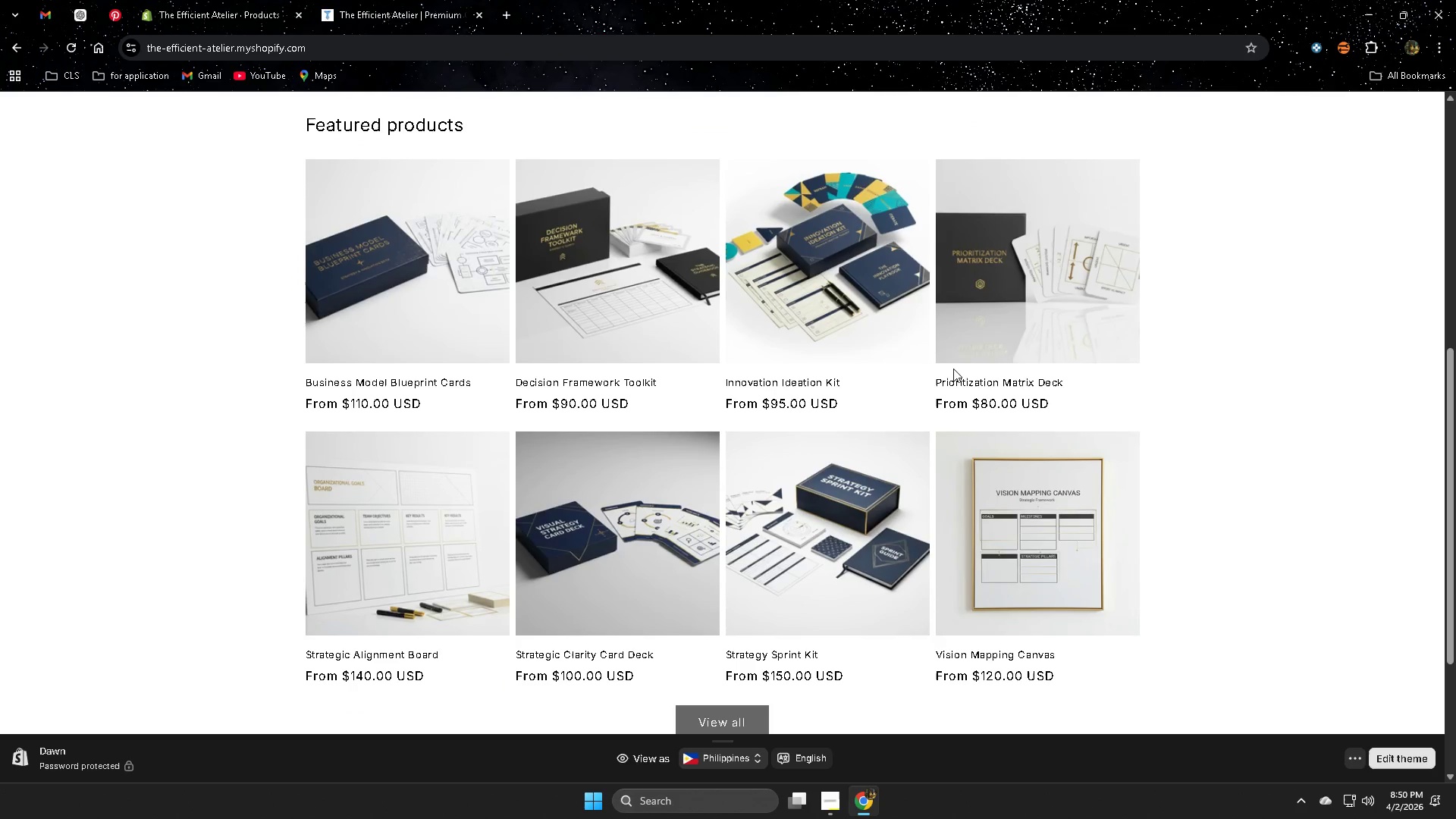 
scroll: coordinate [953, 368], scroll_direction: down, amount: 2.0
 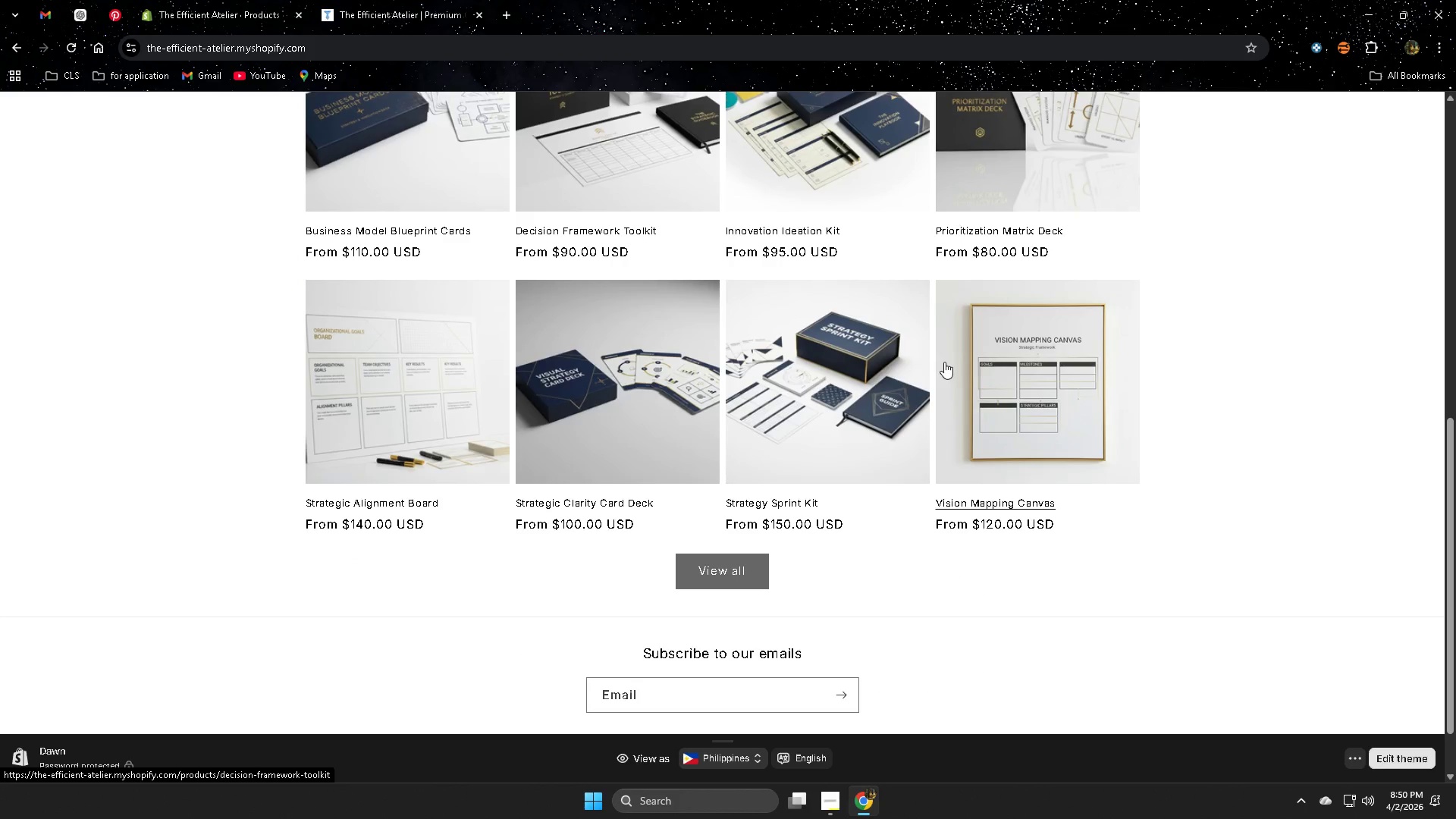 
wait(31.32)
 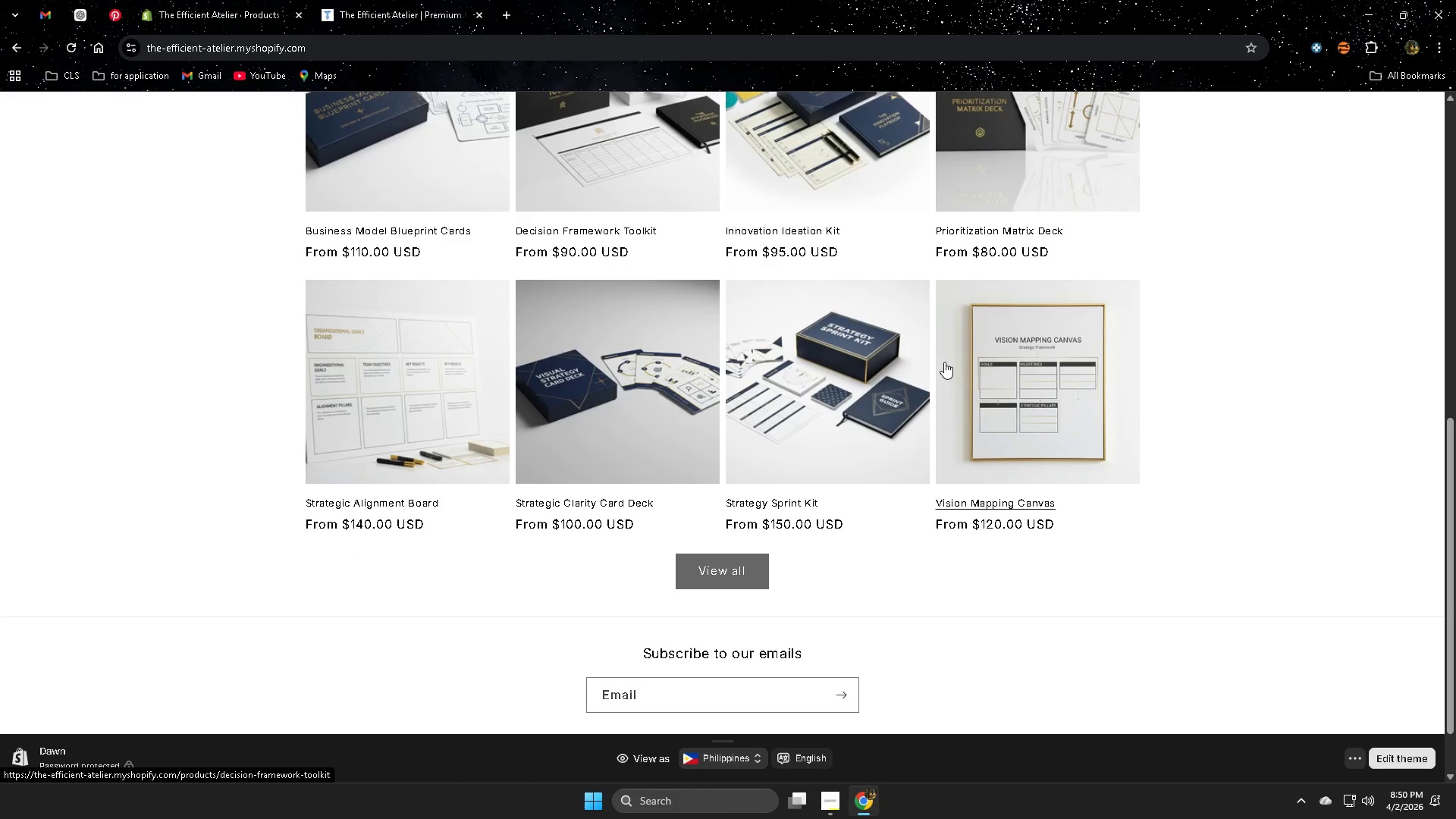 
scroll: coordinate [944, 362], scroll_direction: down, amount: 1.0
 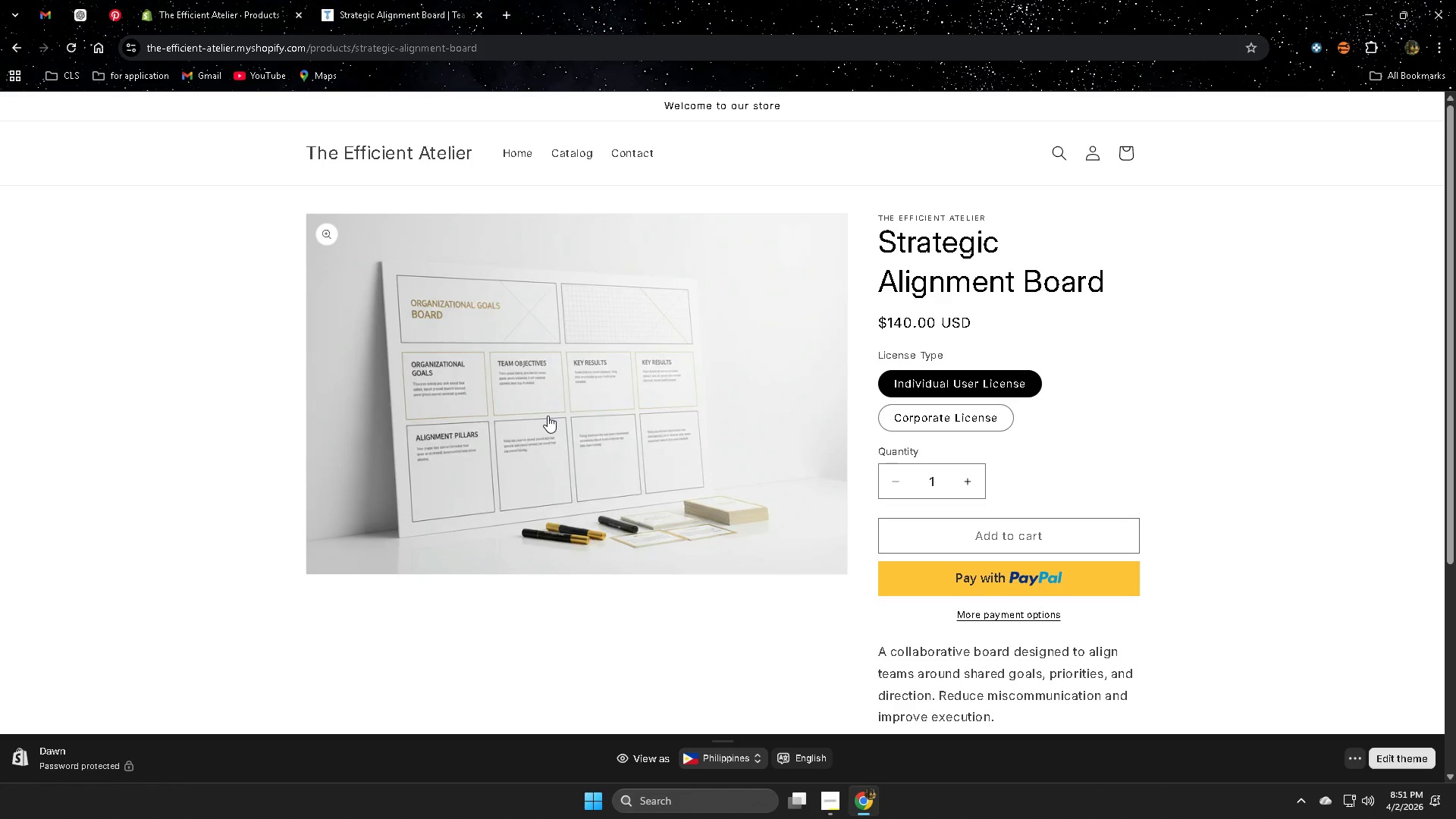 
wait(57.37)
 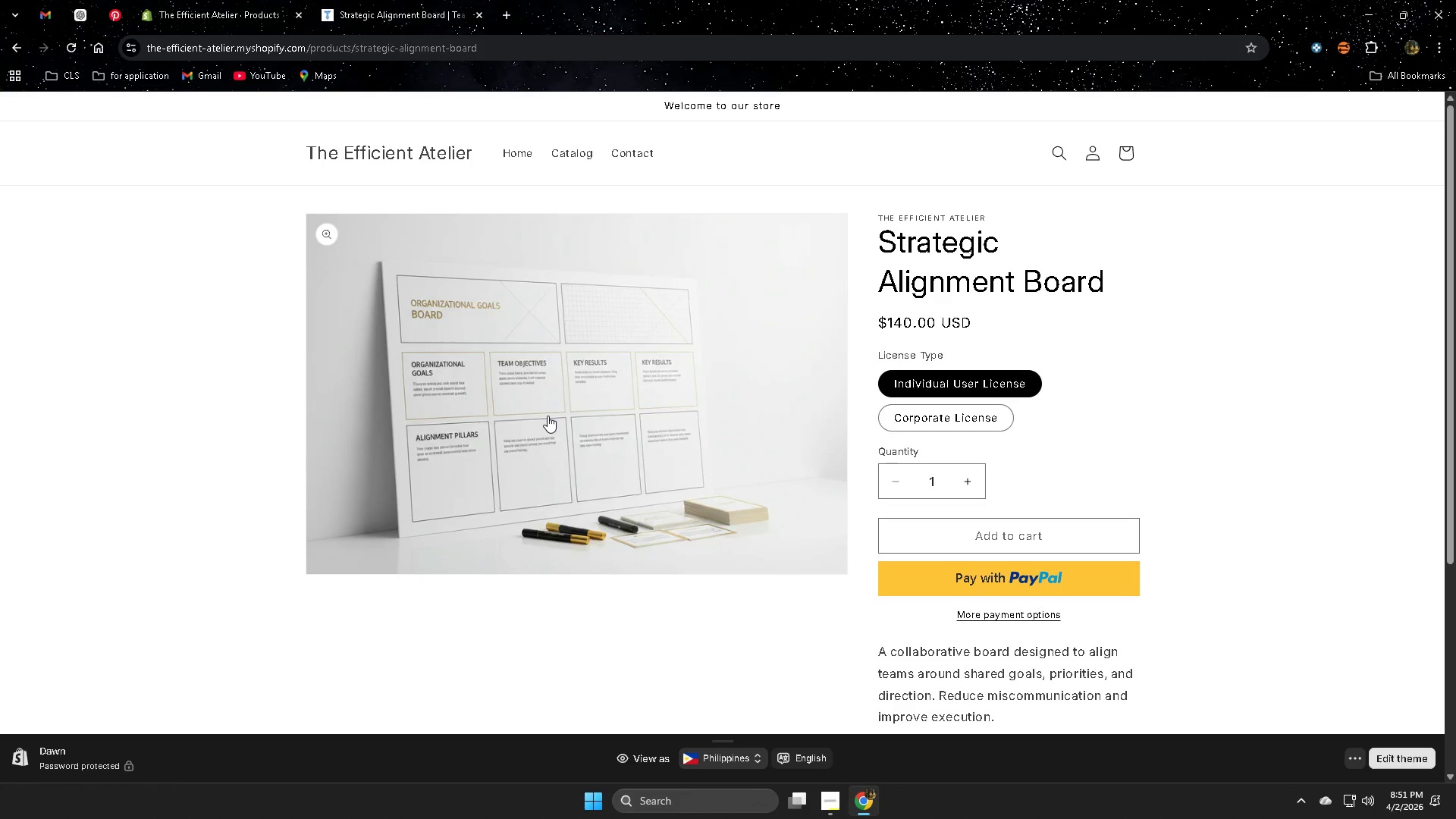 
scroll: coordinate [1100, 442], scroll_direction: down, amount: 3.0
 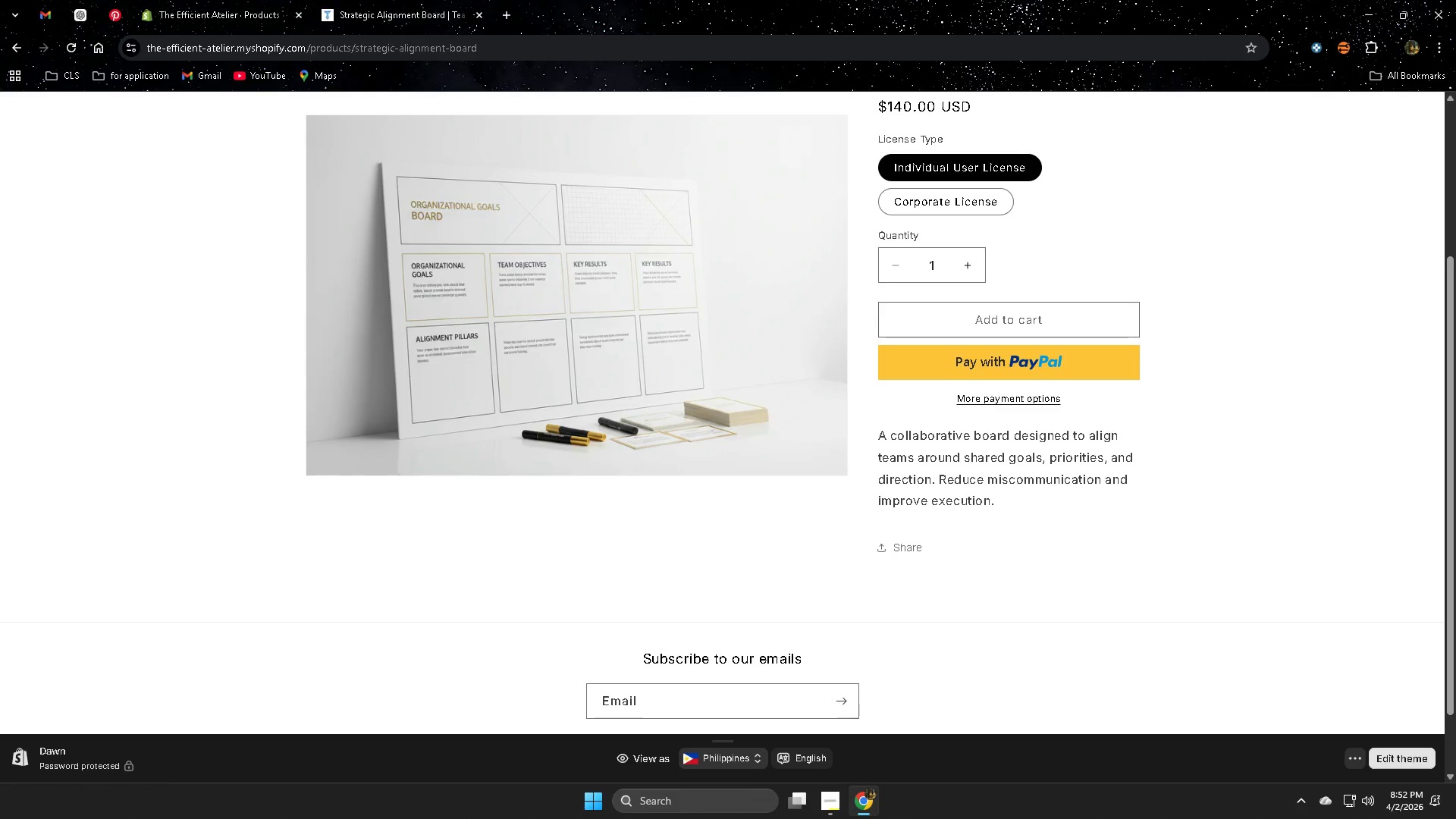 
wait(26.14)
 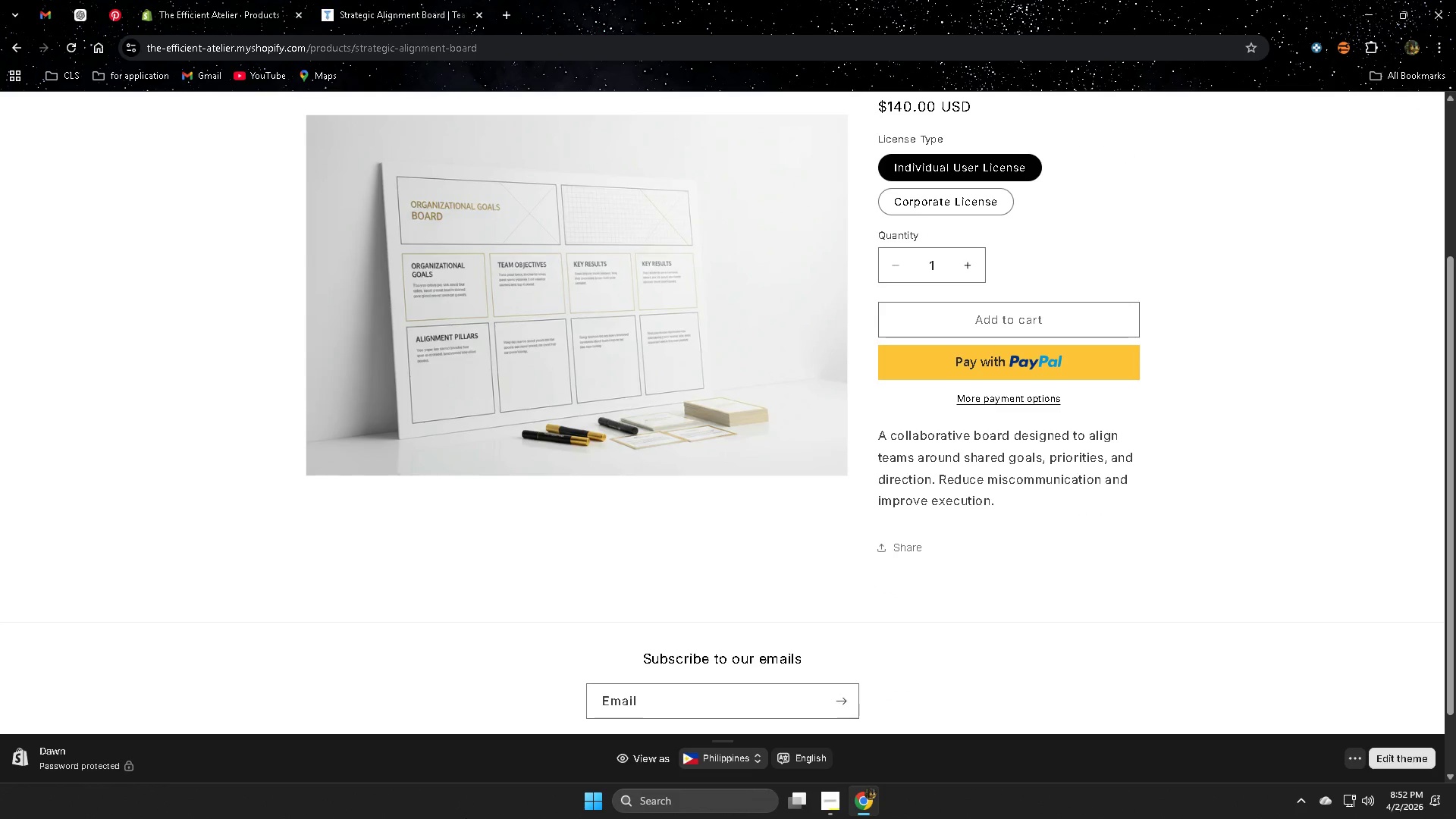 
scroll: coordinate [1005, 420], scroll_direction: down, amount: 6.0
 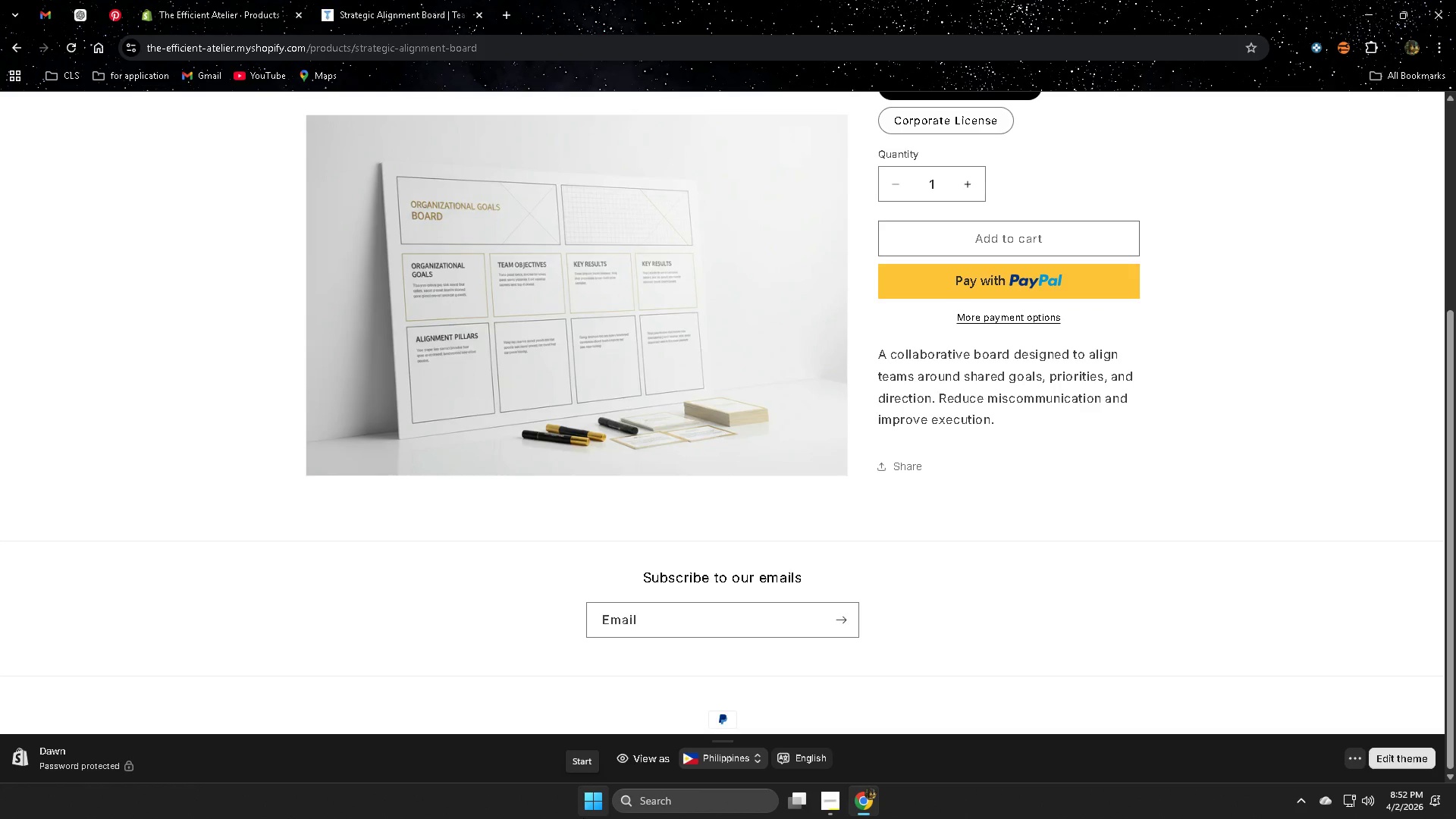 
wait(24.27)
 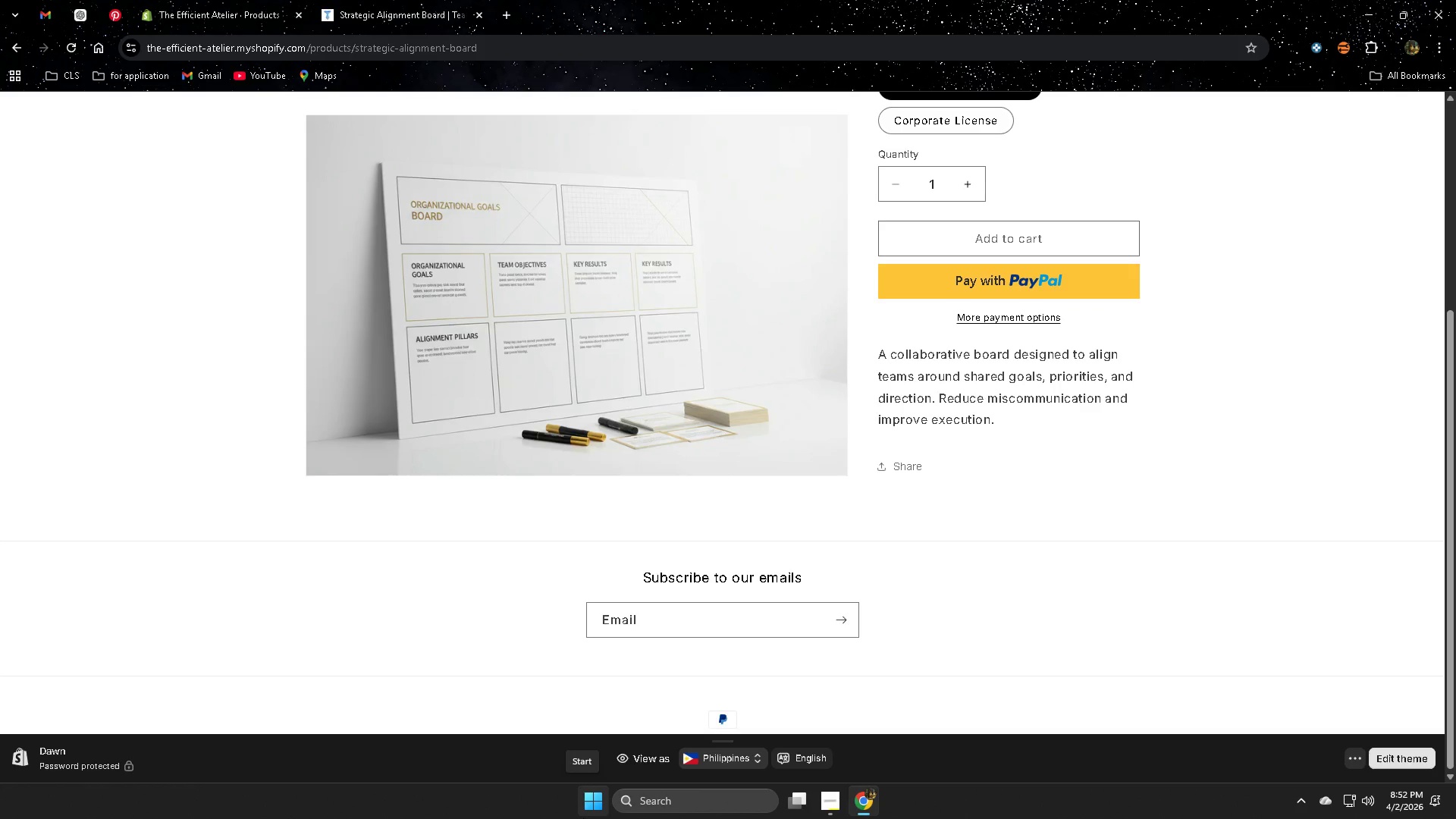 
scroll: coordinate [993, 341], scroll_direction: down, amount: 2.0
 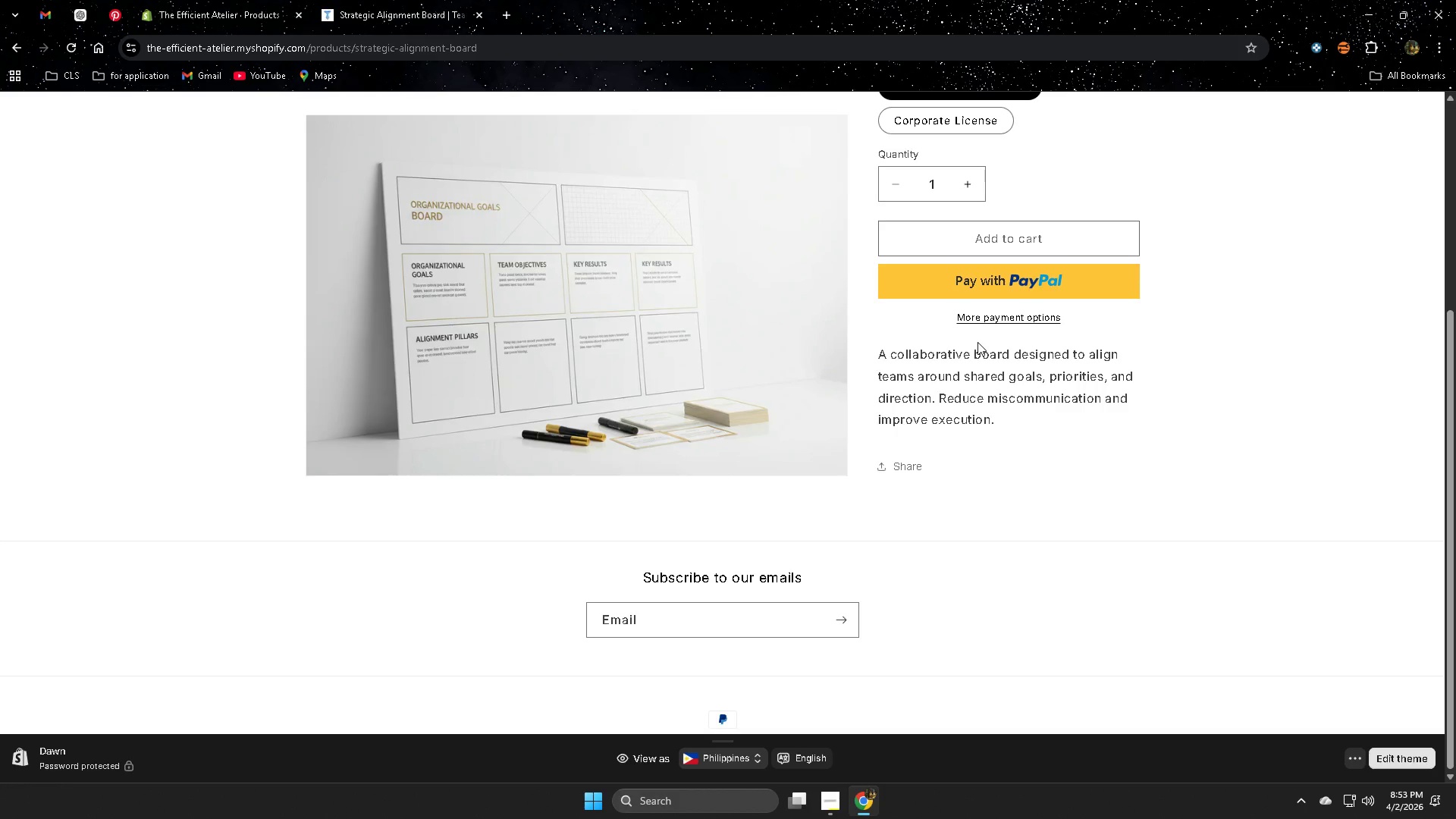 
wait(6.54)
 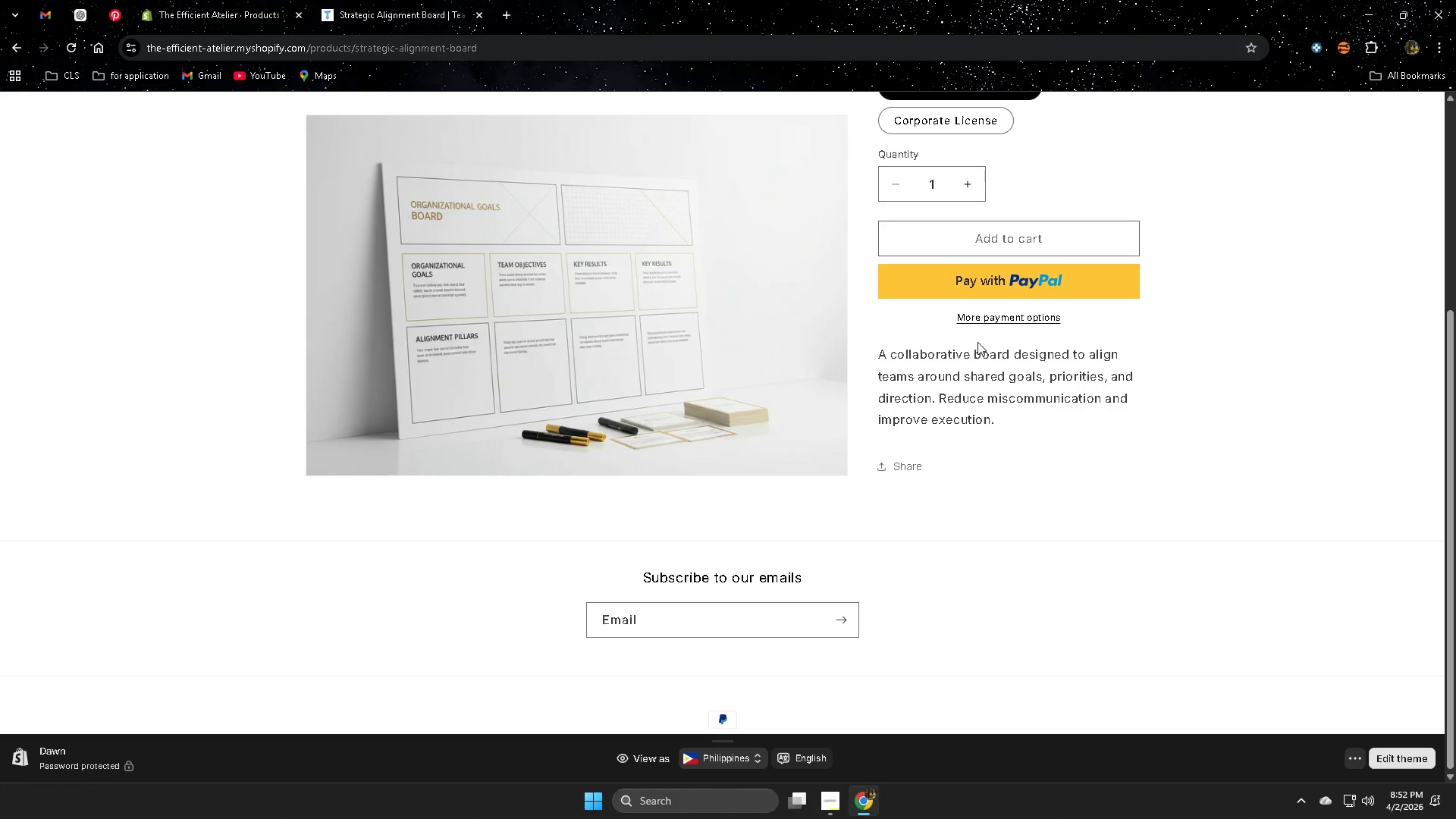 
scroll: coordinate [977, 342], scroll_direction: up, amount: 1.0
 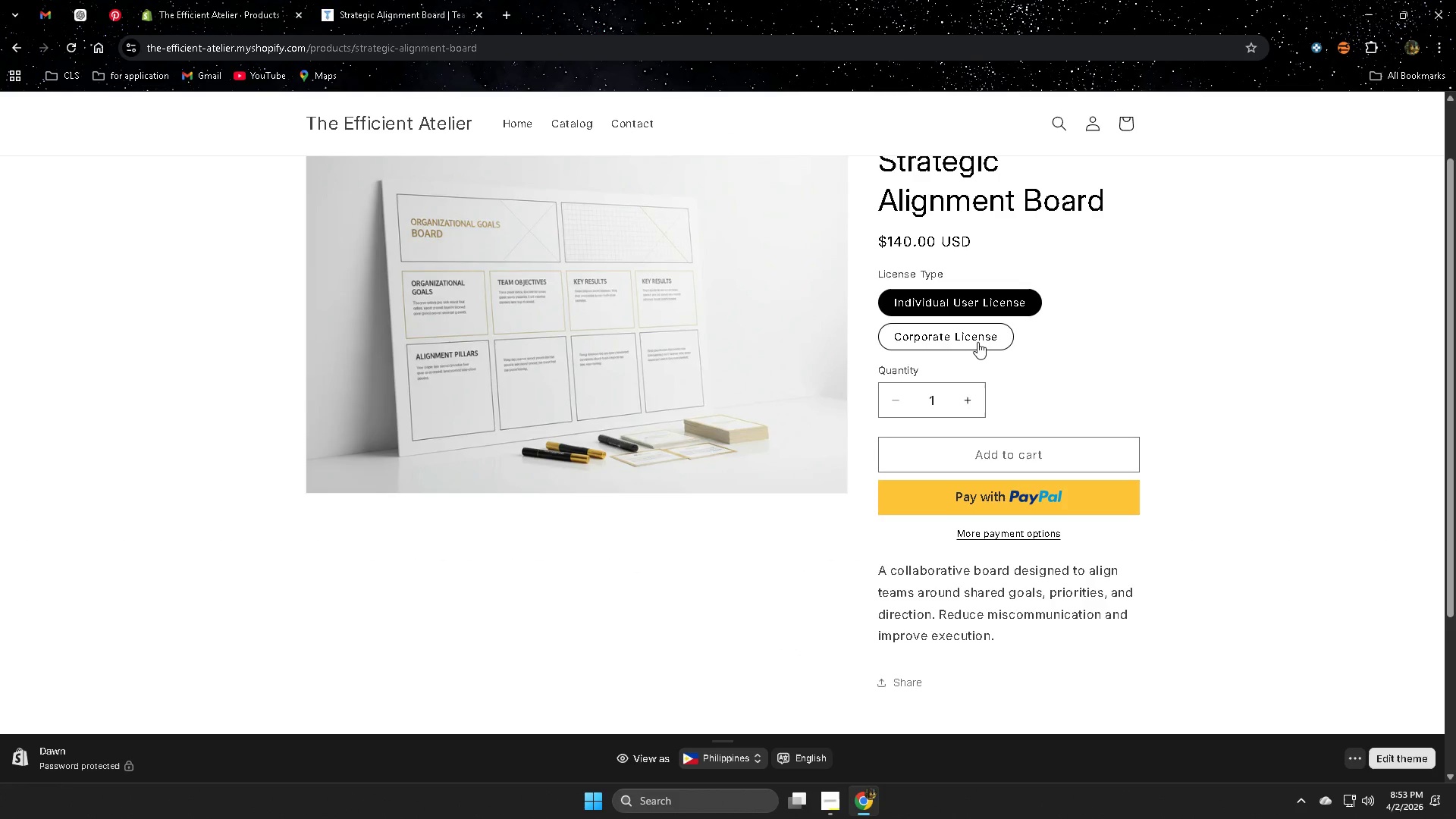 
wait(35.17)
 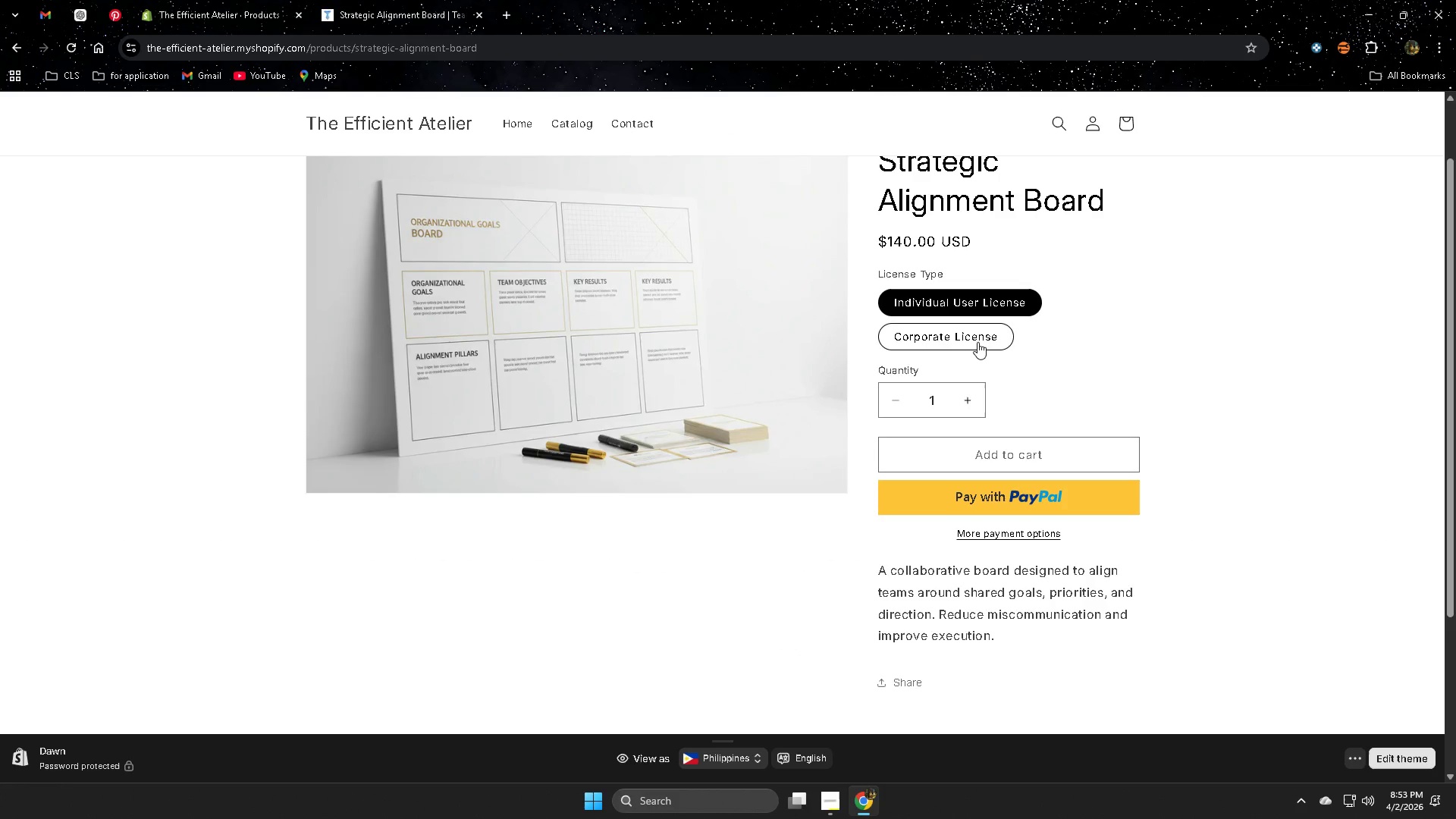 
scroll: coordinate [977, 342], scroll_direction: up, amount: 1.0
 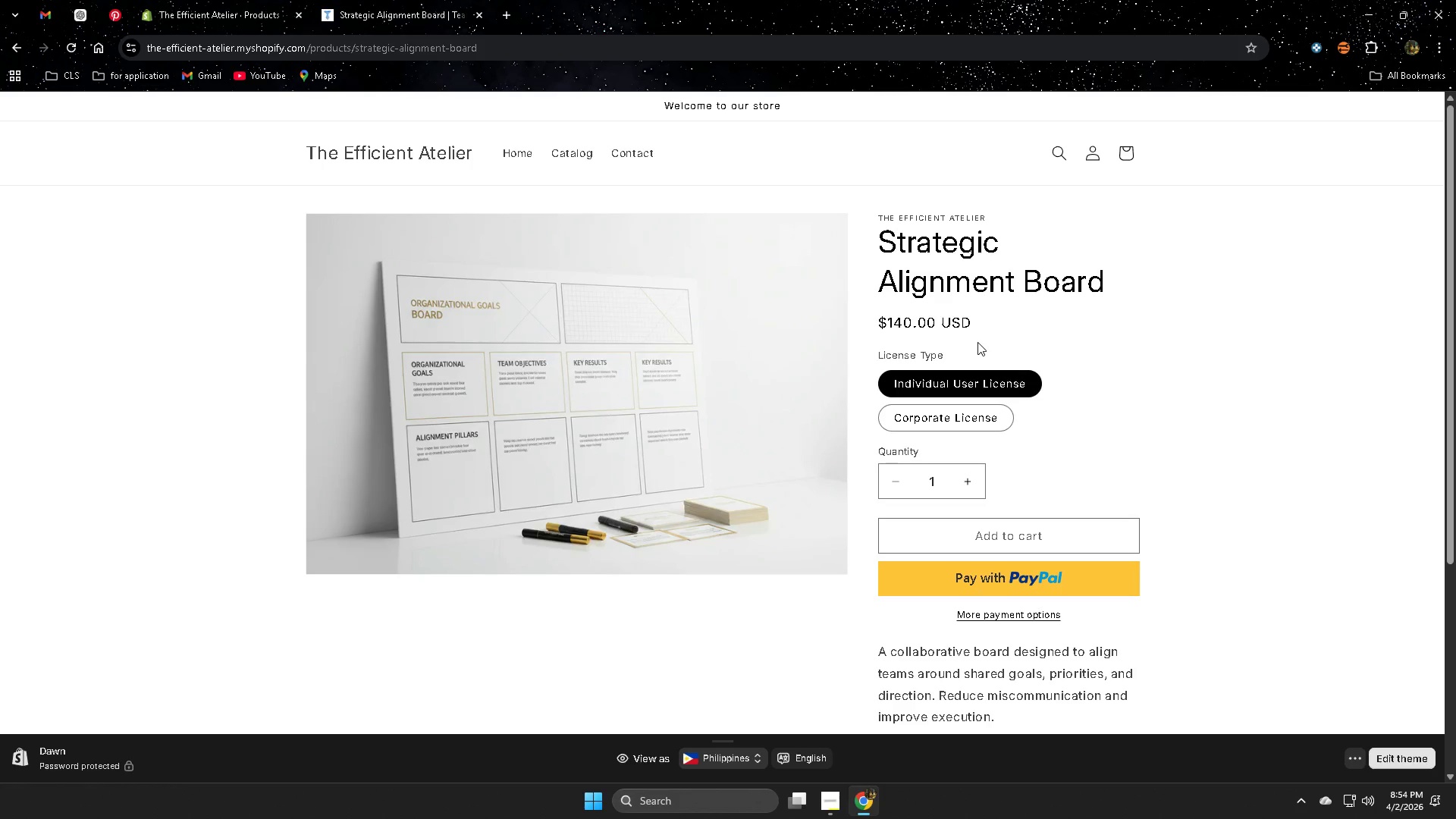 
wait(42.42)
 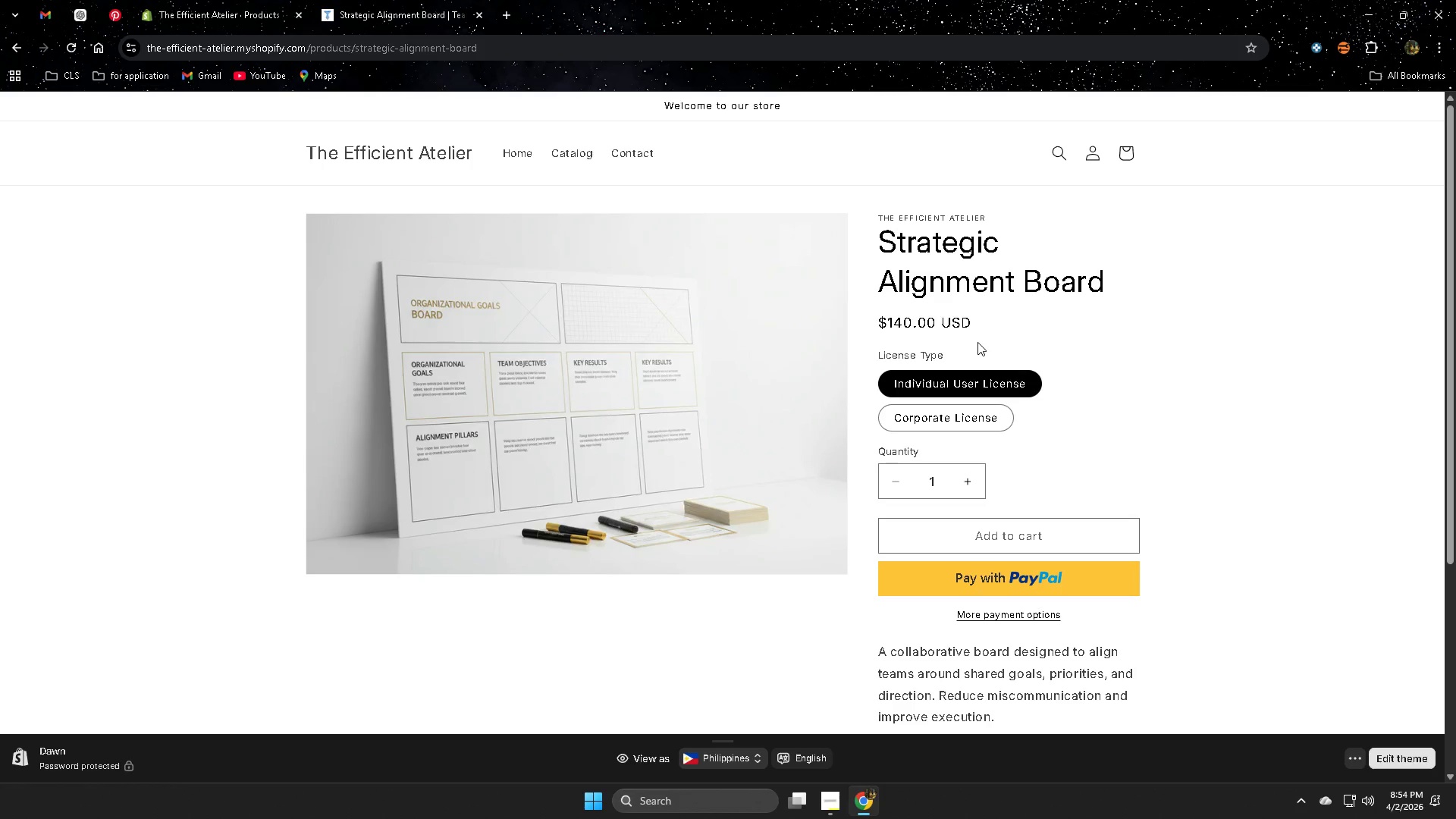 
left_click([504, 158])
 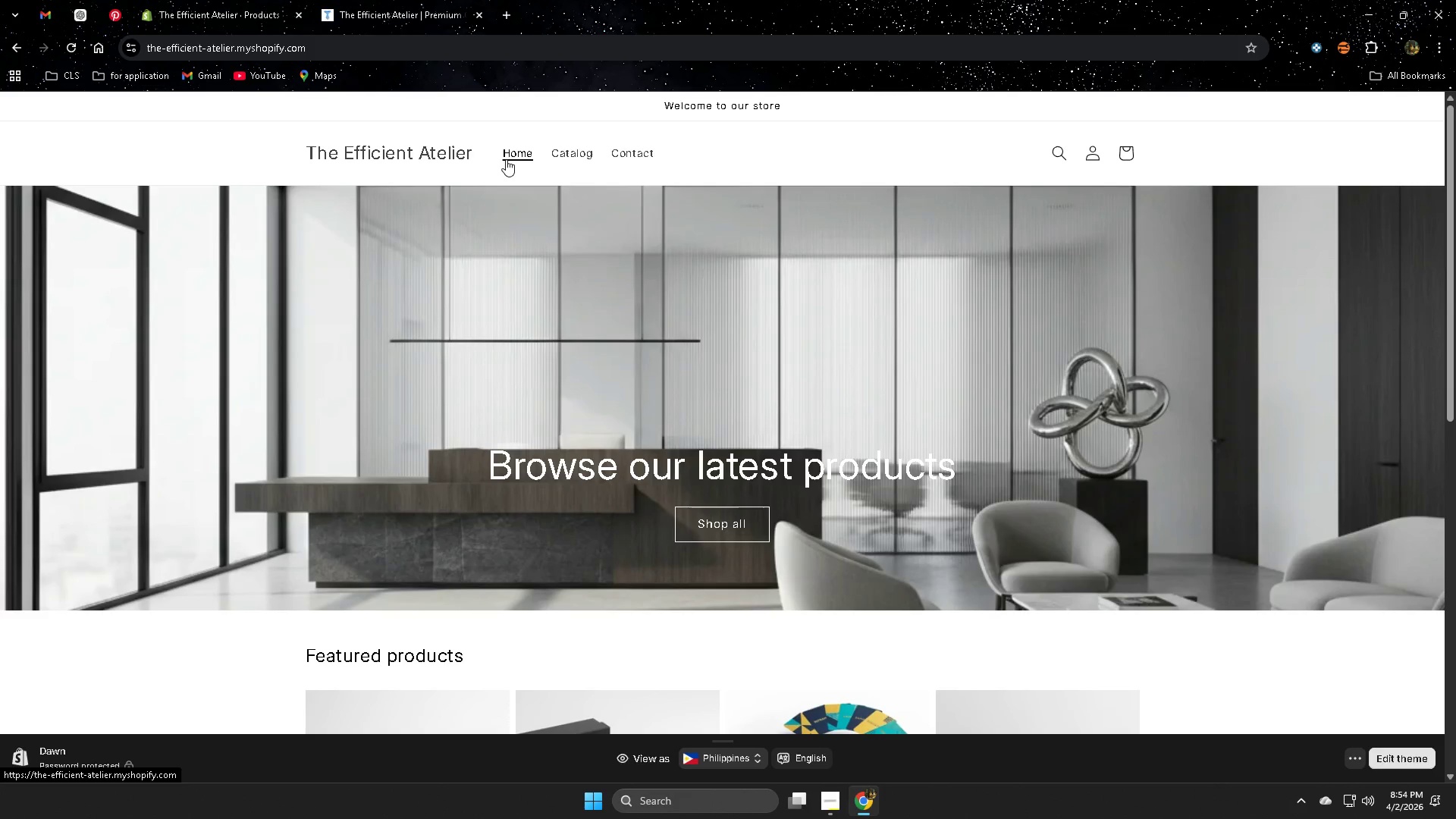 
wait(38.16)
 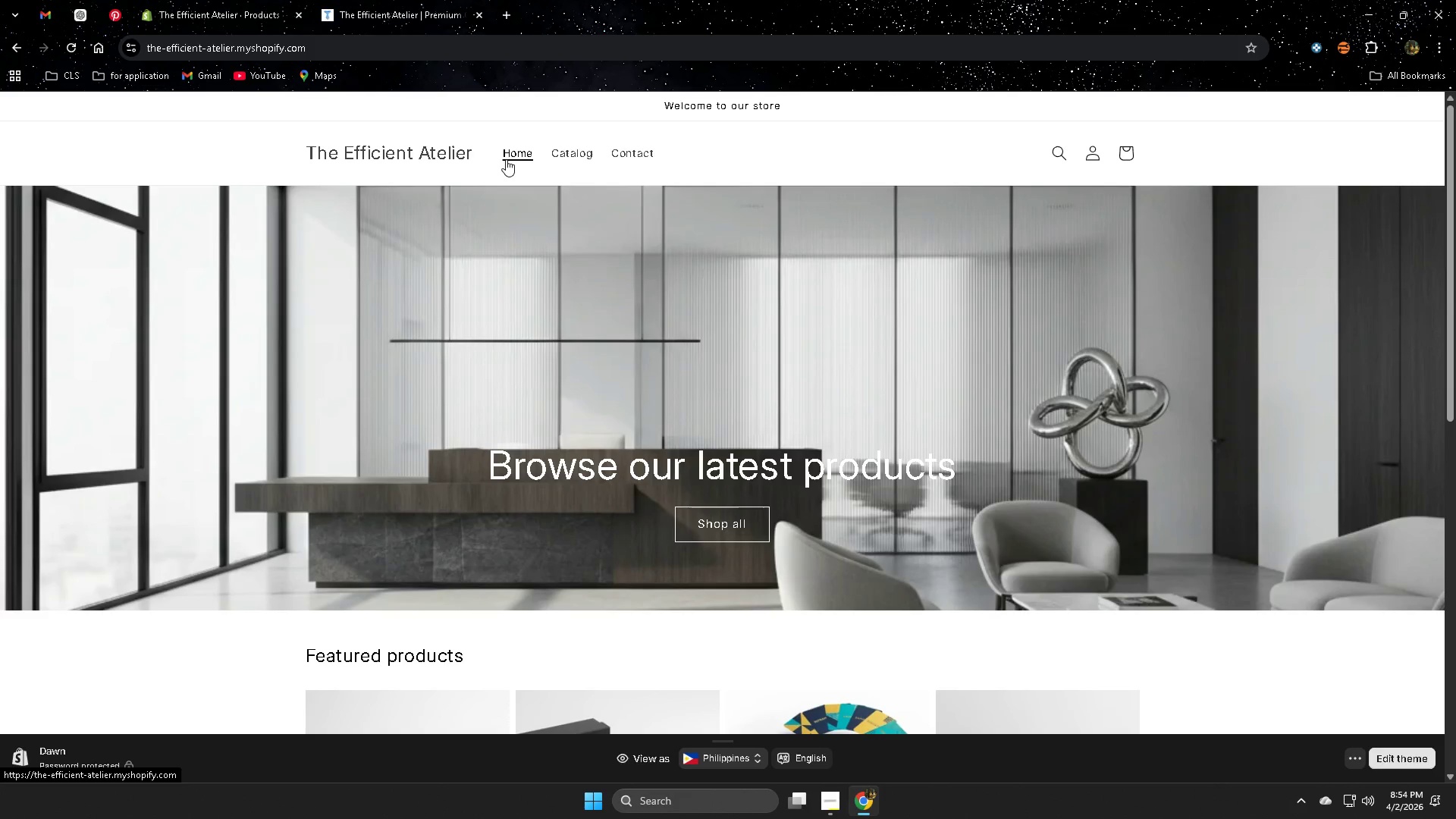 
scroll: coordinate [506, 159], scroll_direction: down, amount: 1.0
 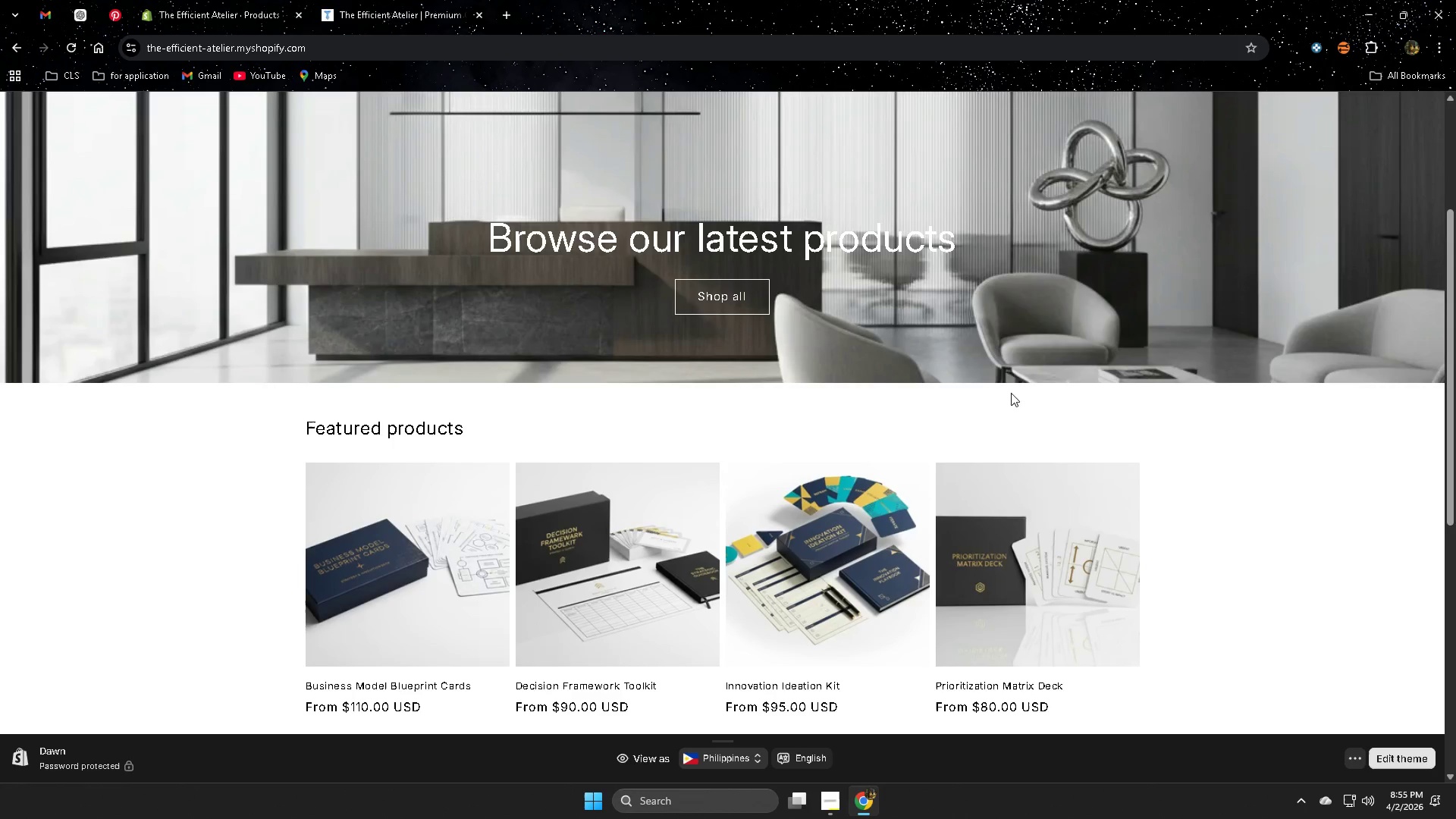 
left_click([833, 588])
 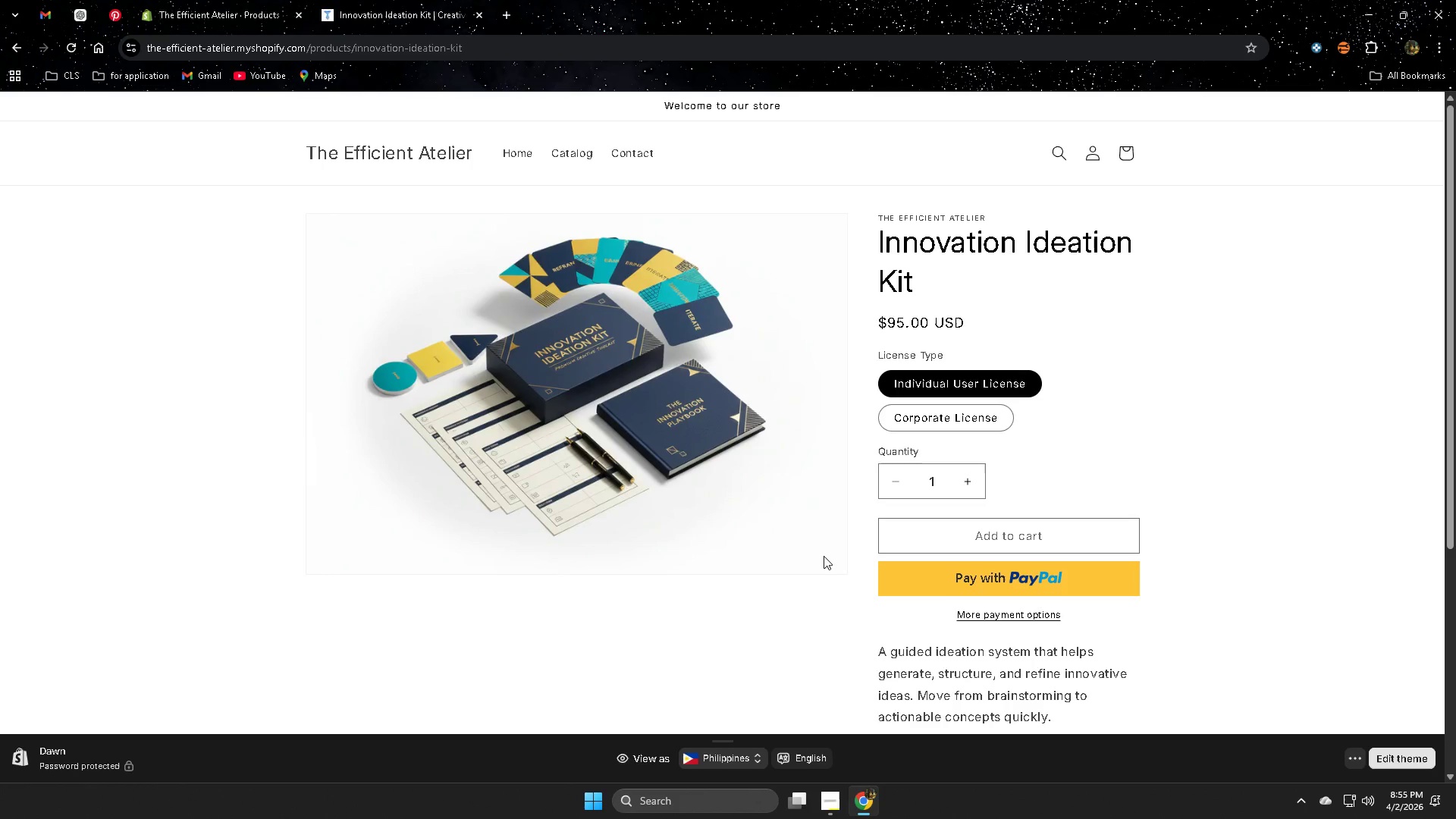 
wait(38.72)
 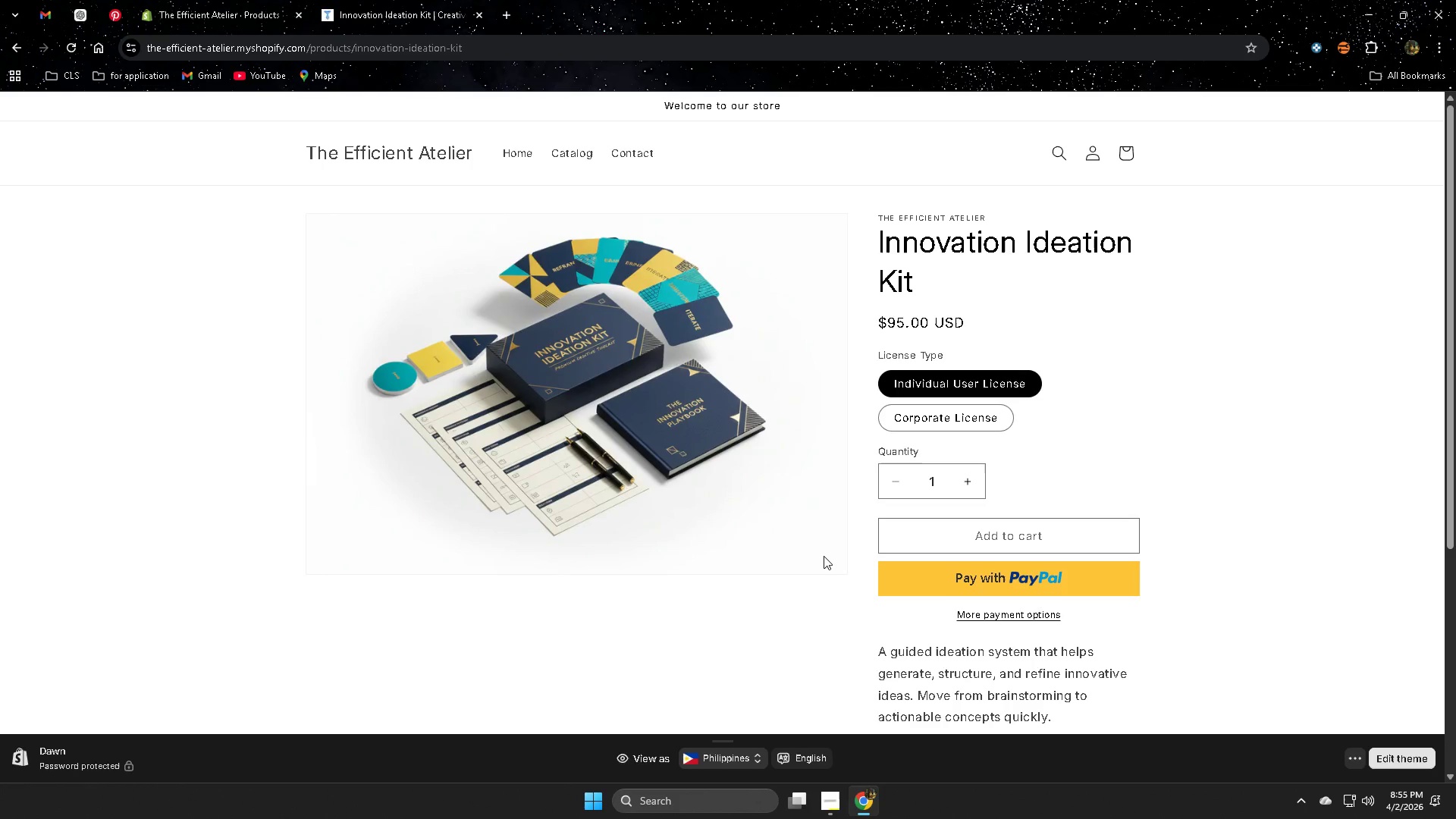 
scroll: coordinate [824, 556], scroll_direction: down, amount: 1.0
 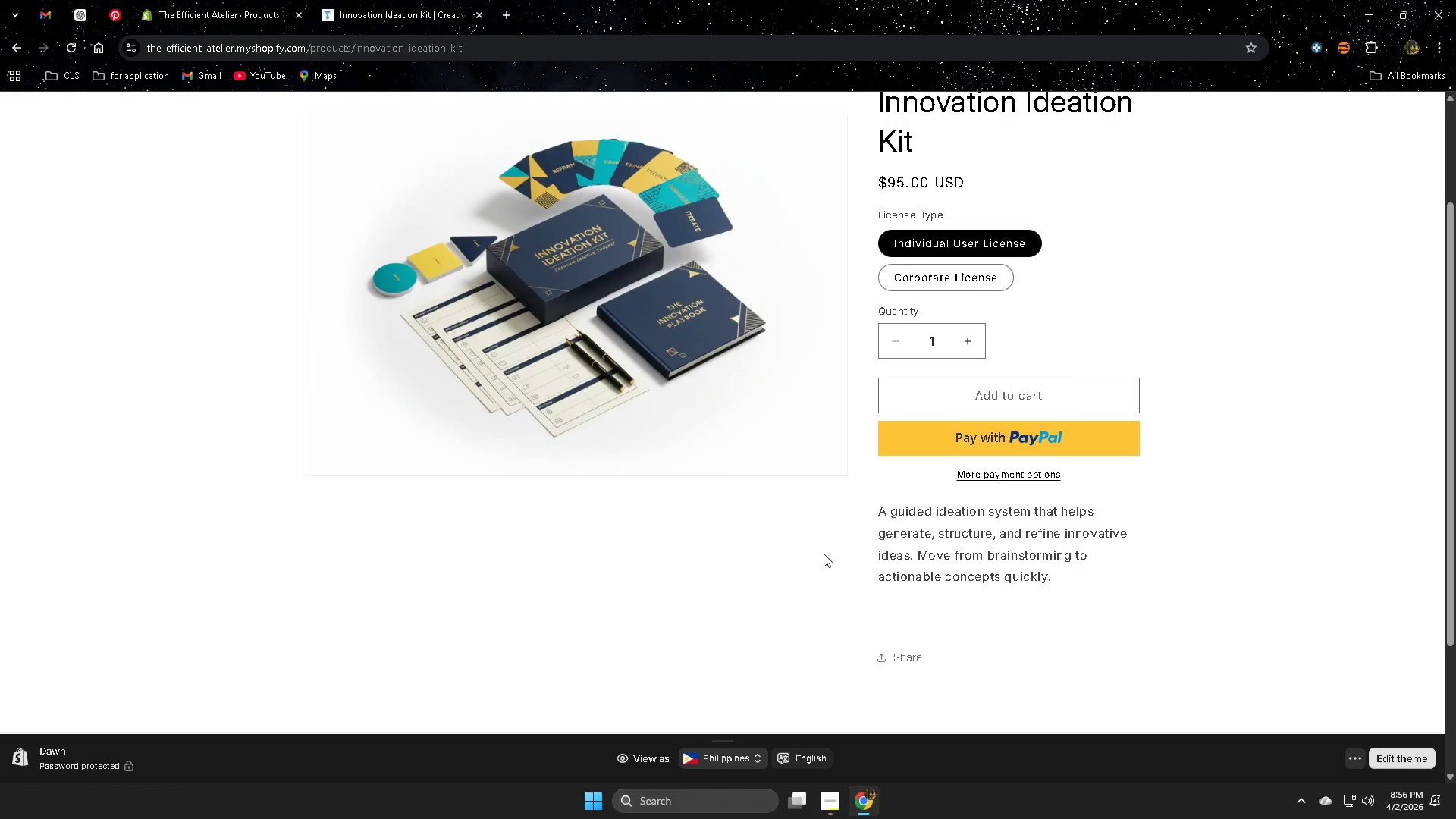 
wait(46.31)
 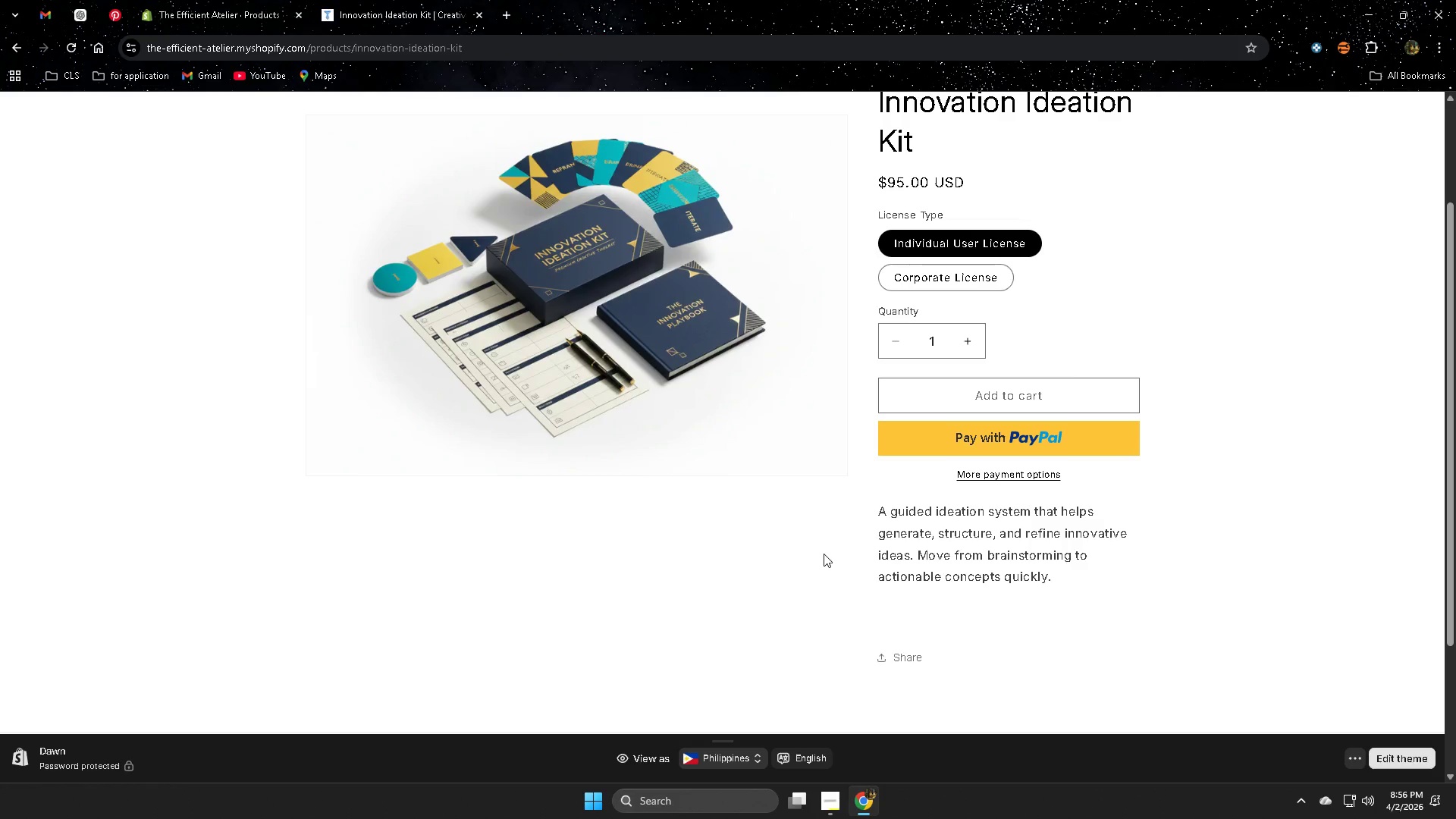 
scroll: coordinate [824, 554], scroll_direction: down, amount: 1.0
 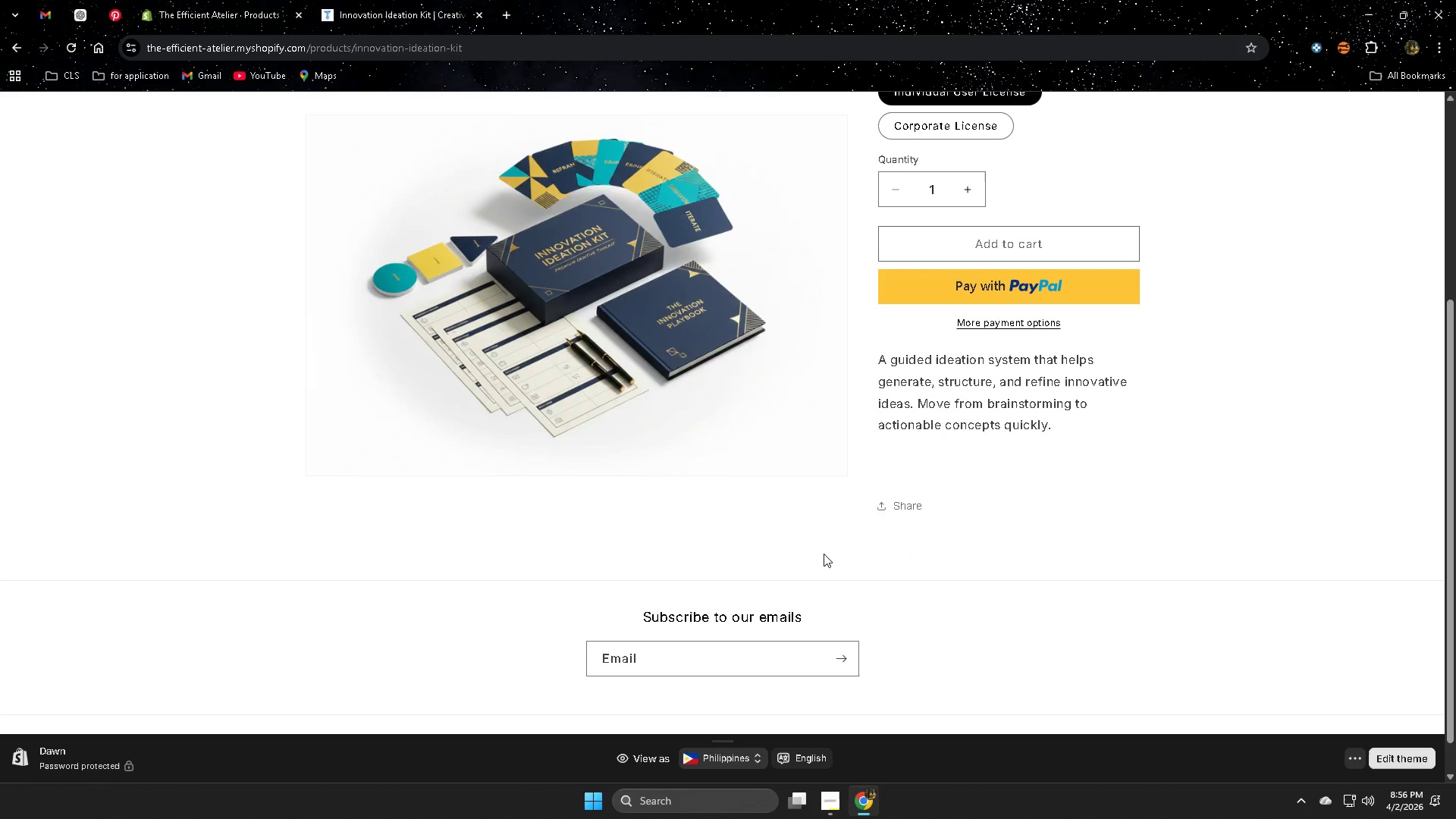 
wait(29.31)
 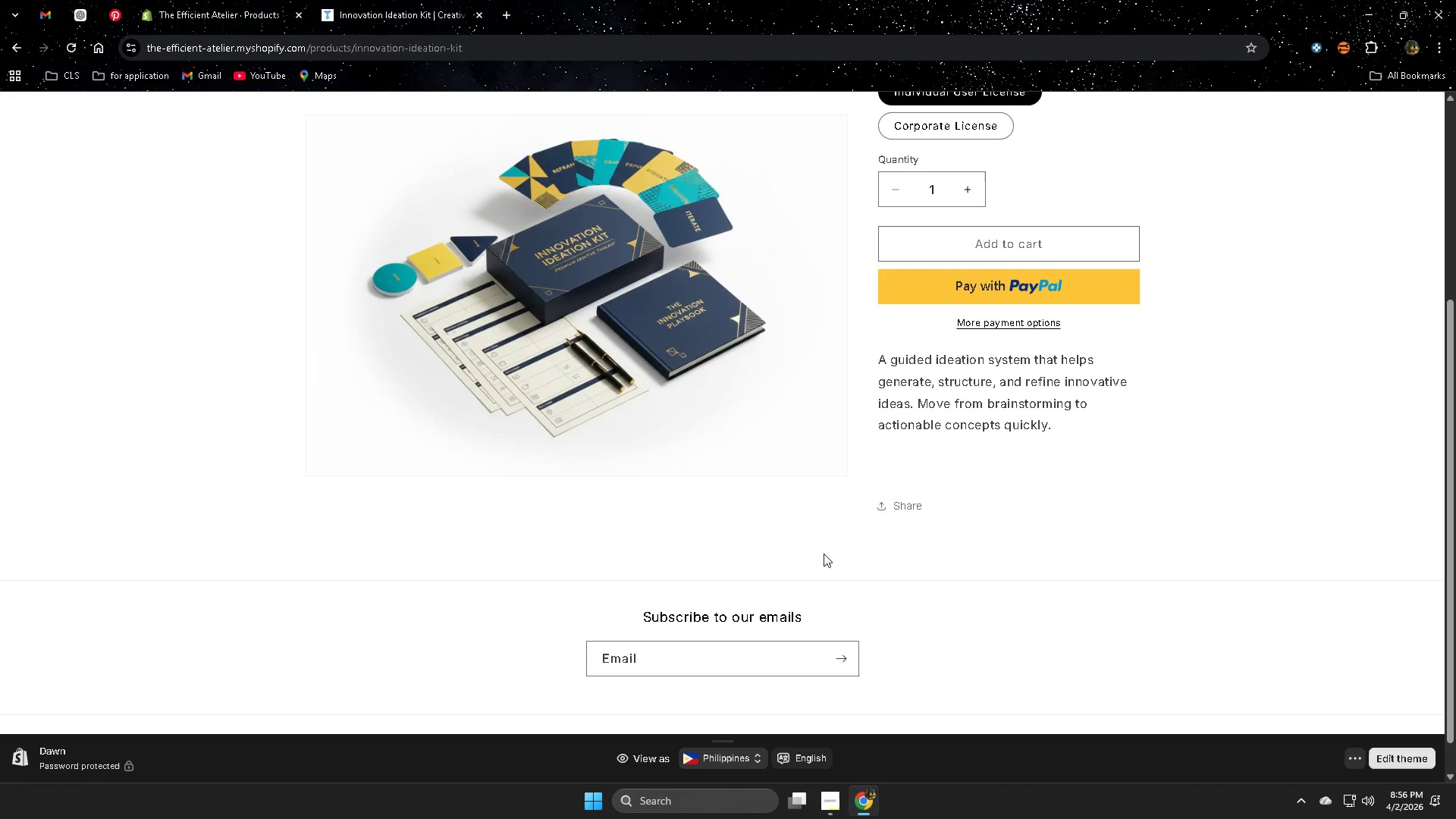 
scroll: coordinate [824, 548], scroll_direction: down, amount: 1.0
 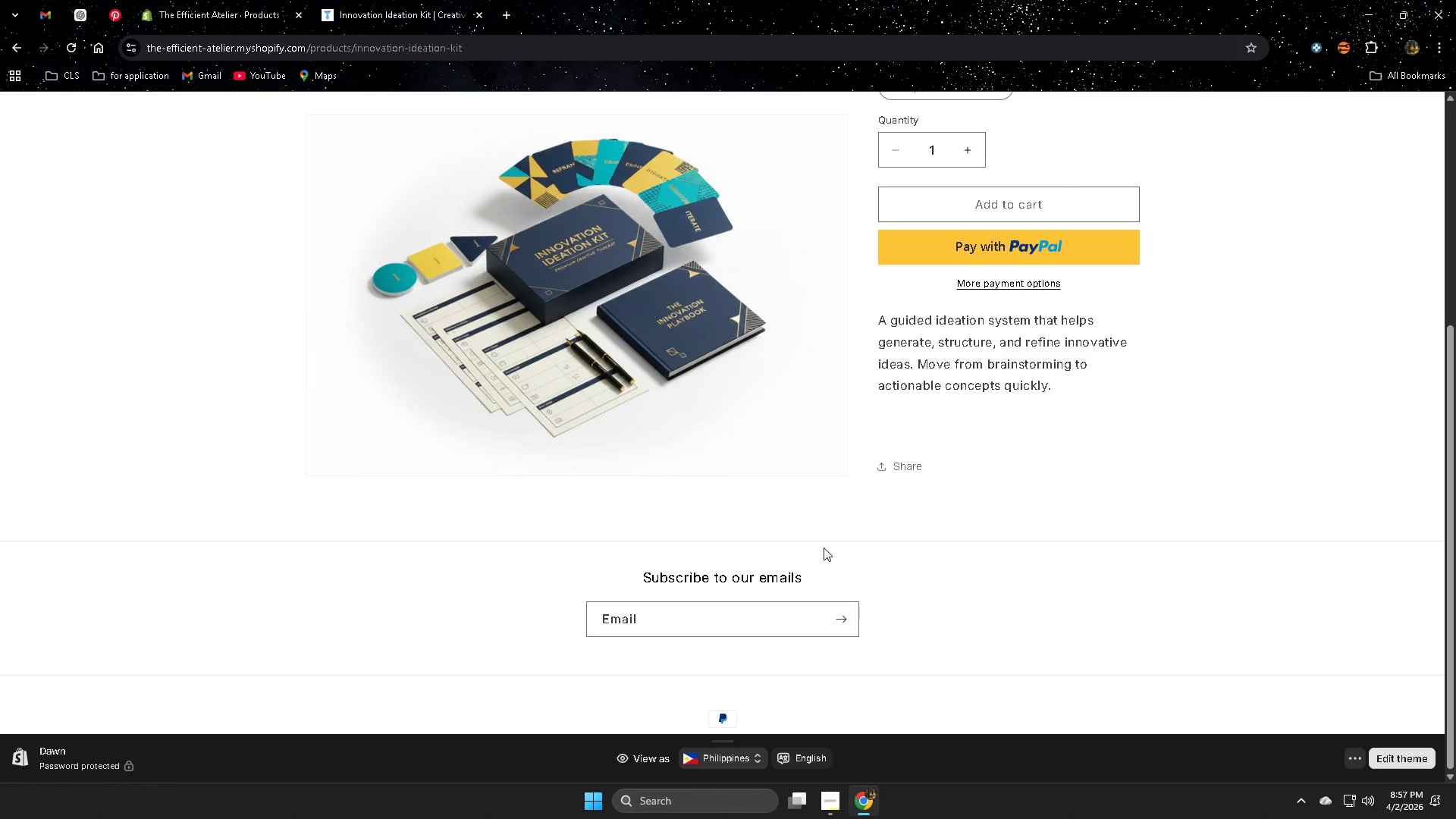 
wait(48.21)
 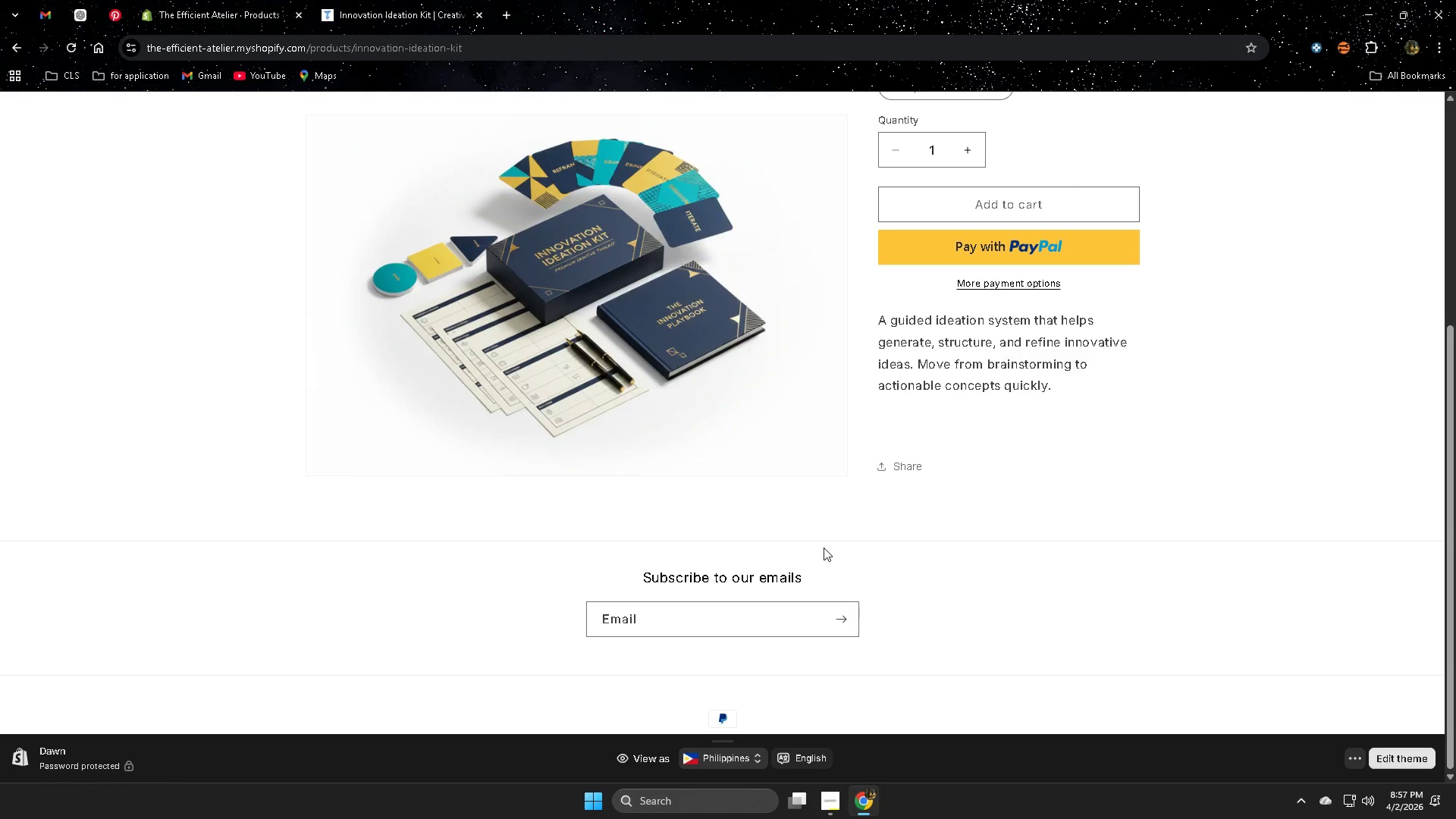 
scroll: coordinate [824, 548], scroll_direction: down, amount: 2.0
 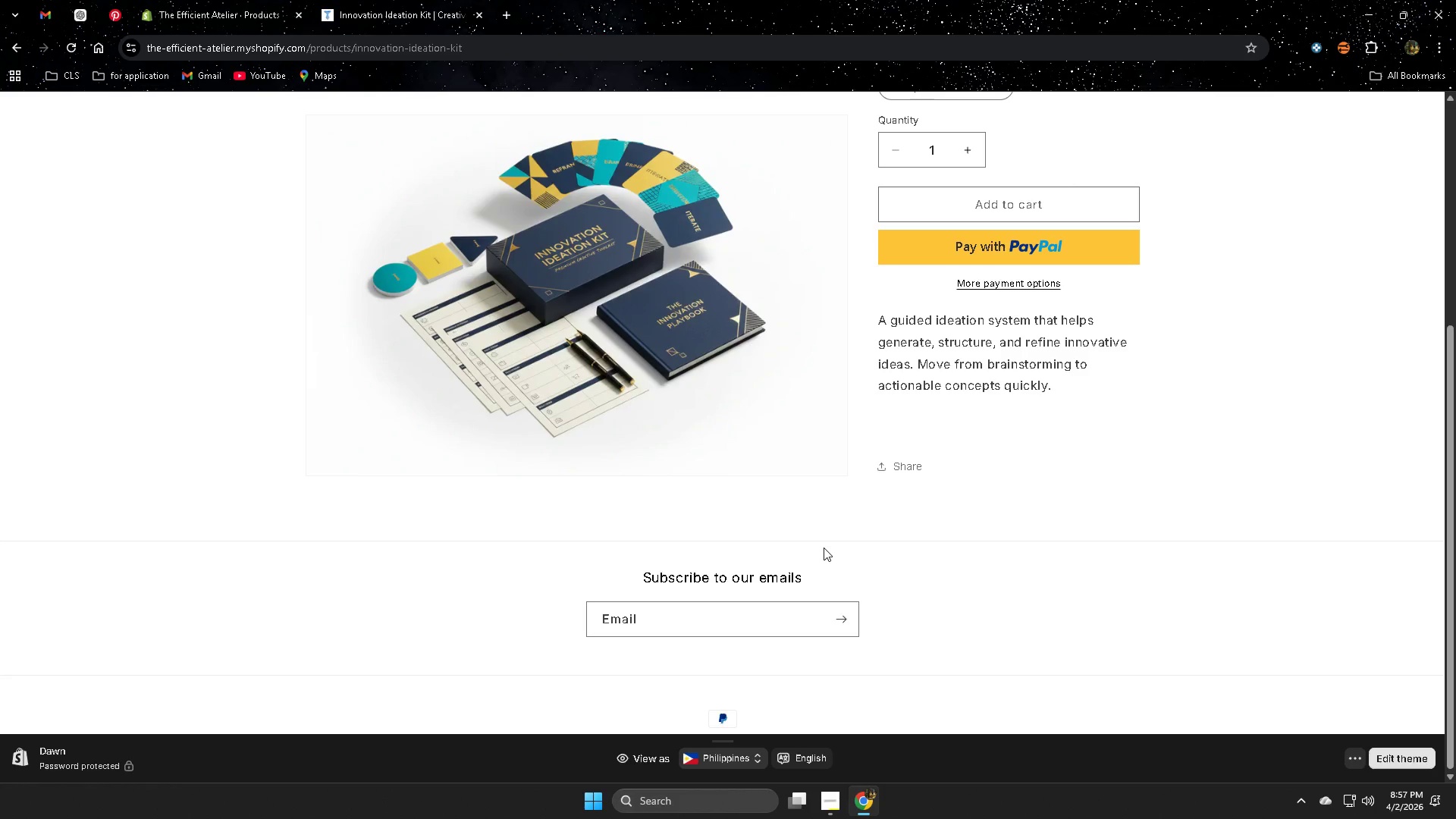 
scroll: coordinate [824, 548], scroll_direction: up, amount: 3.0
 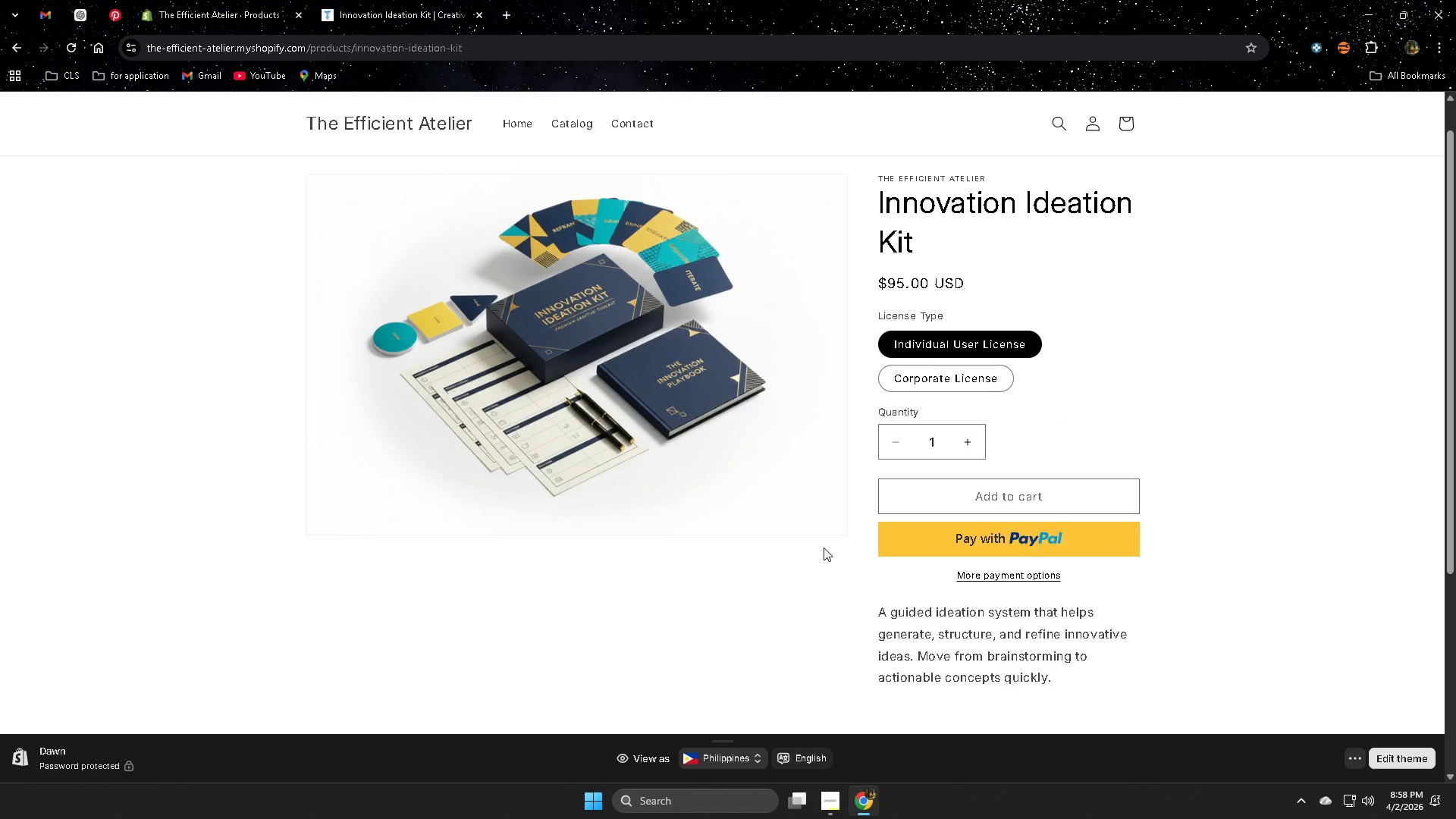 
wait(26.78)
 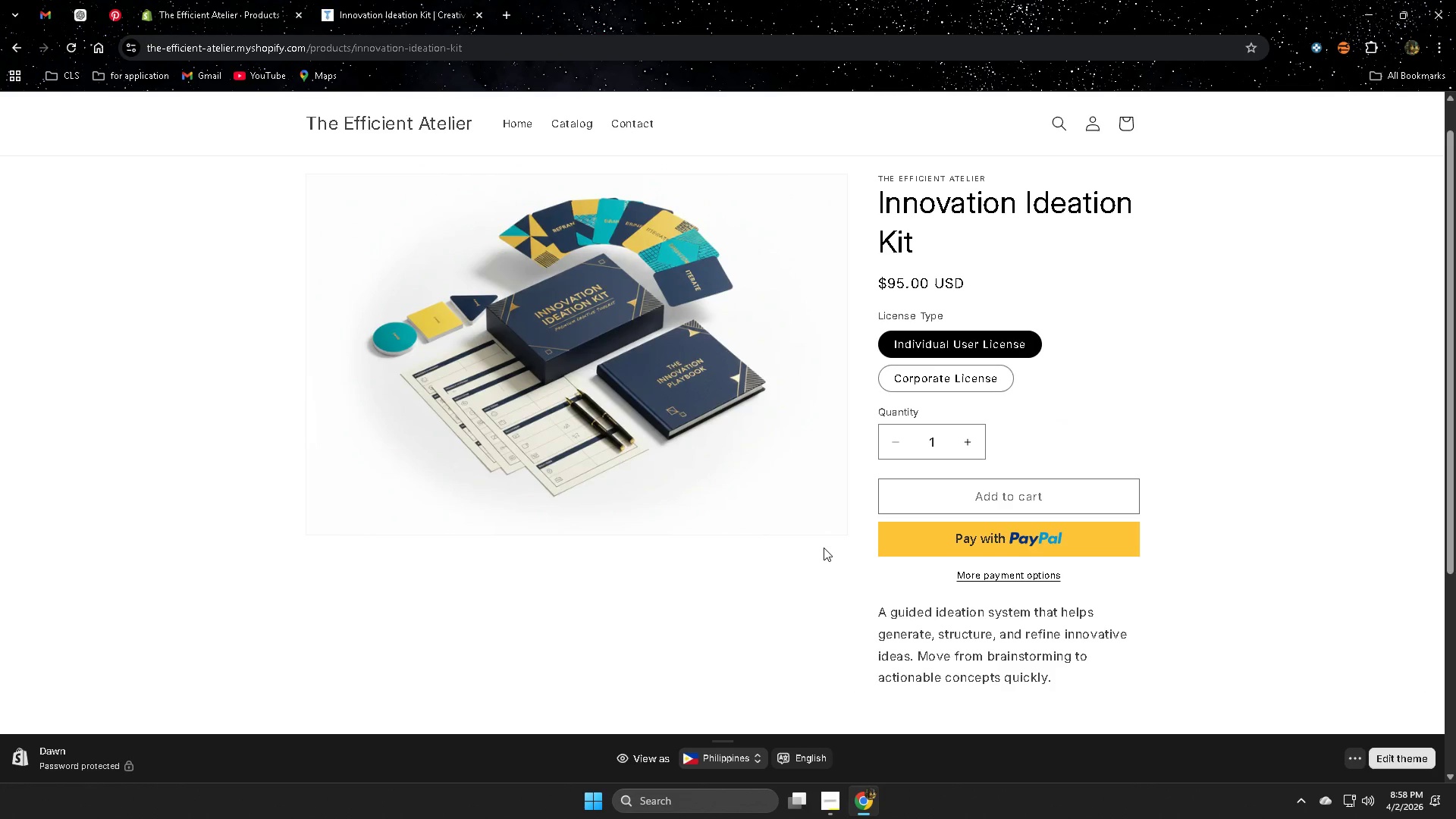 
left_click([948, 386])
 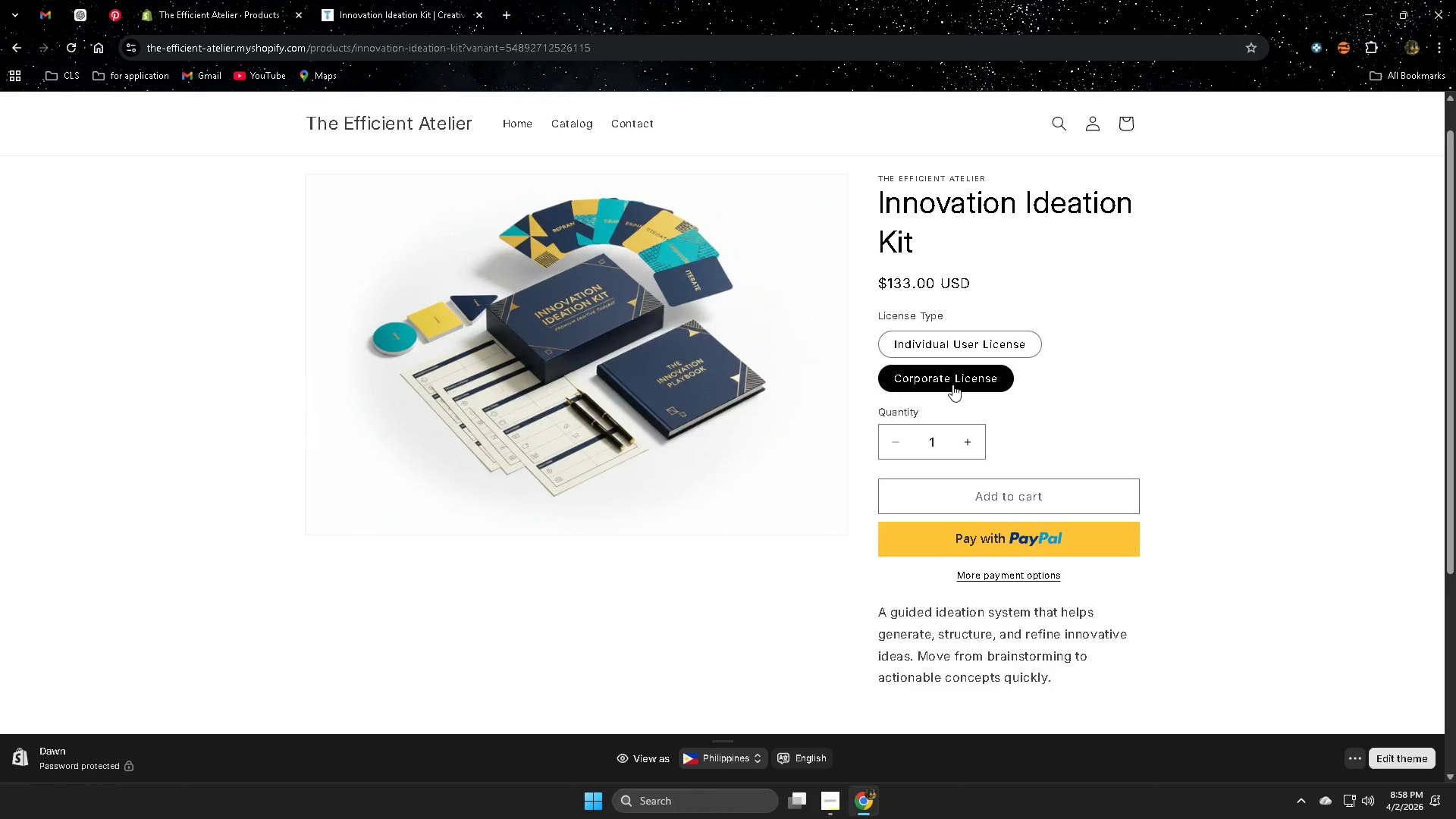 
wait(31.62)
 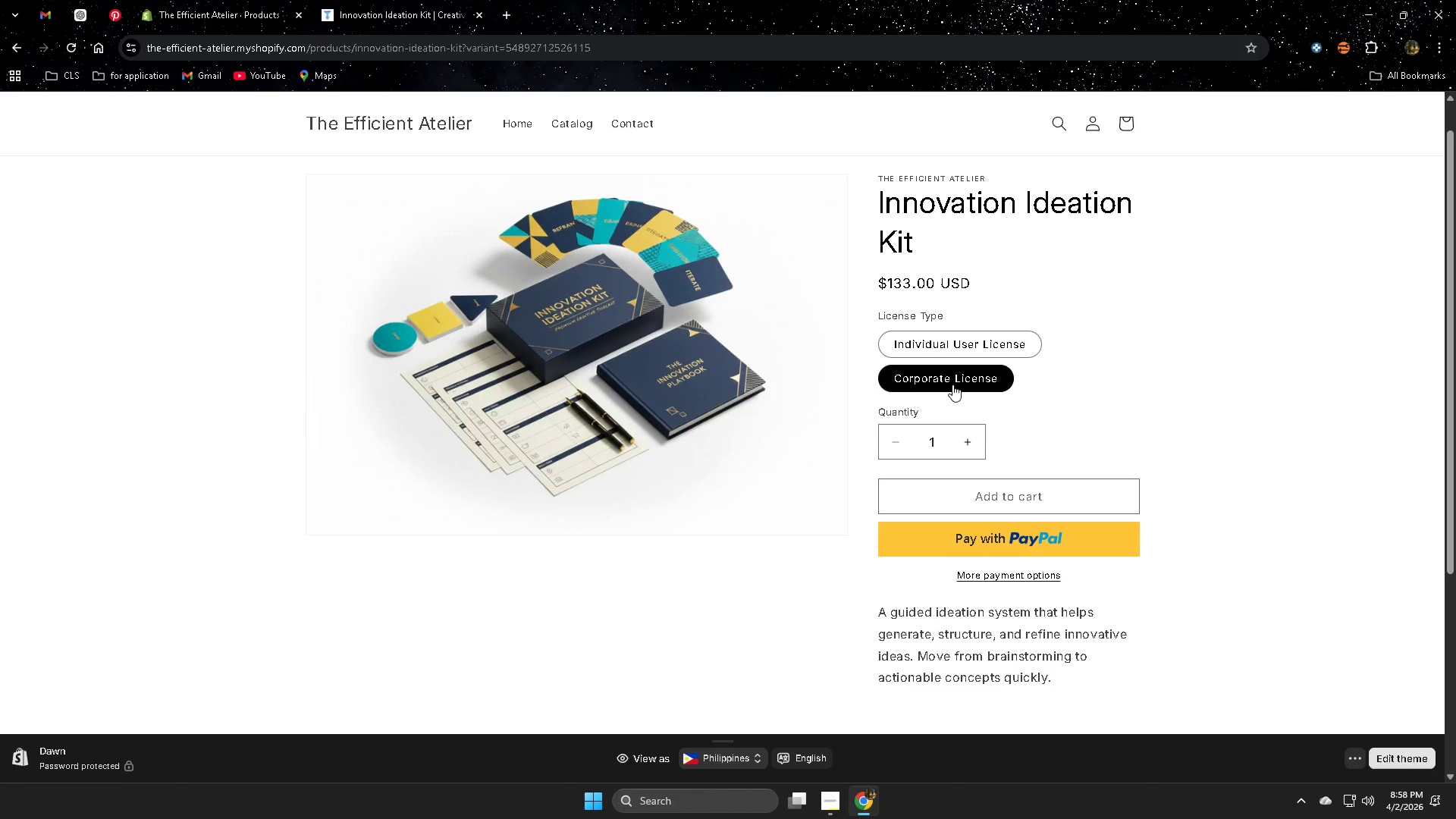 
scroll: coordinate [952, 384], scroll_direction: up, amount: 4.0
 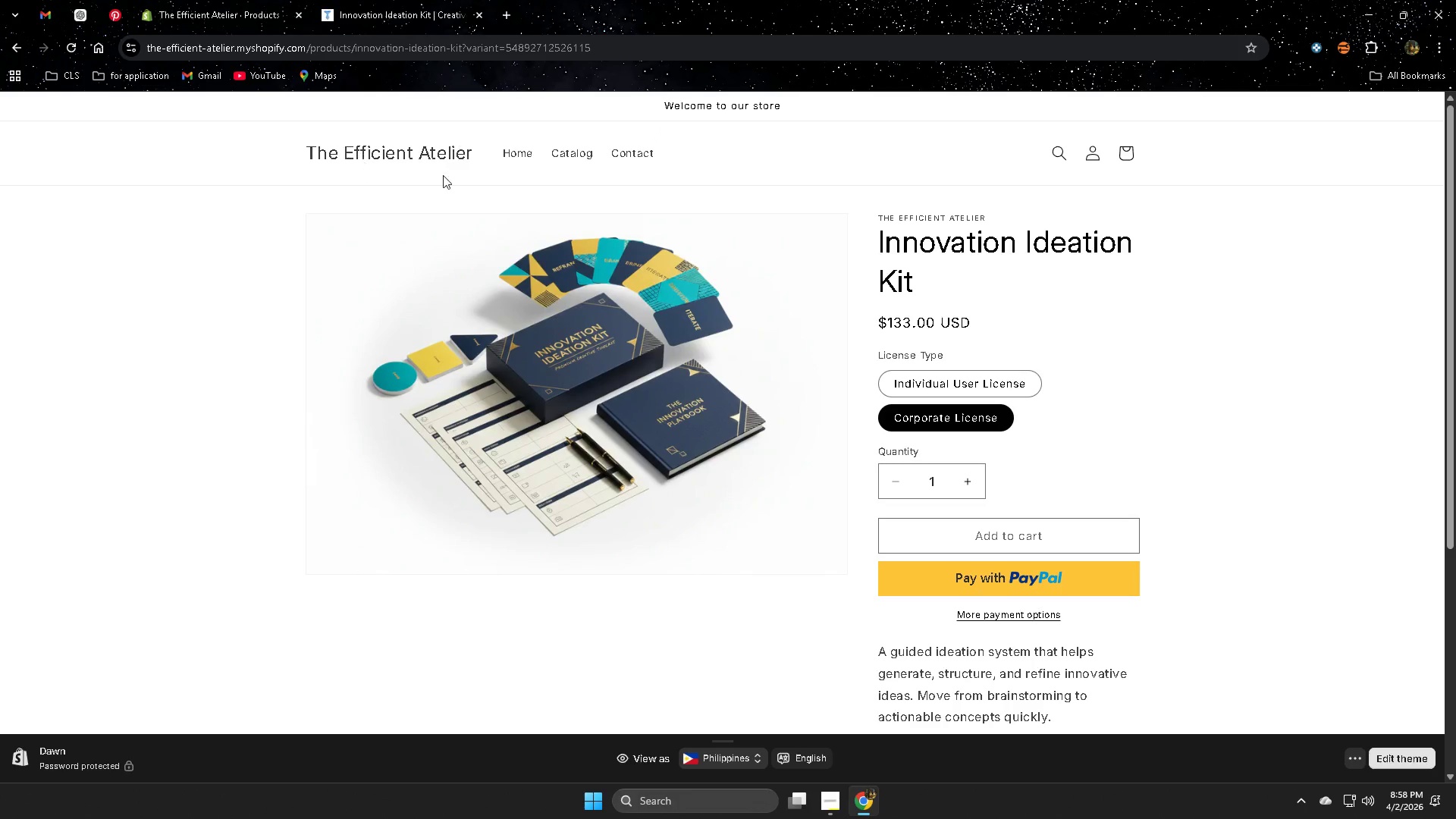 
left_click([522, 161])
 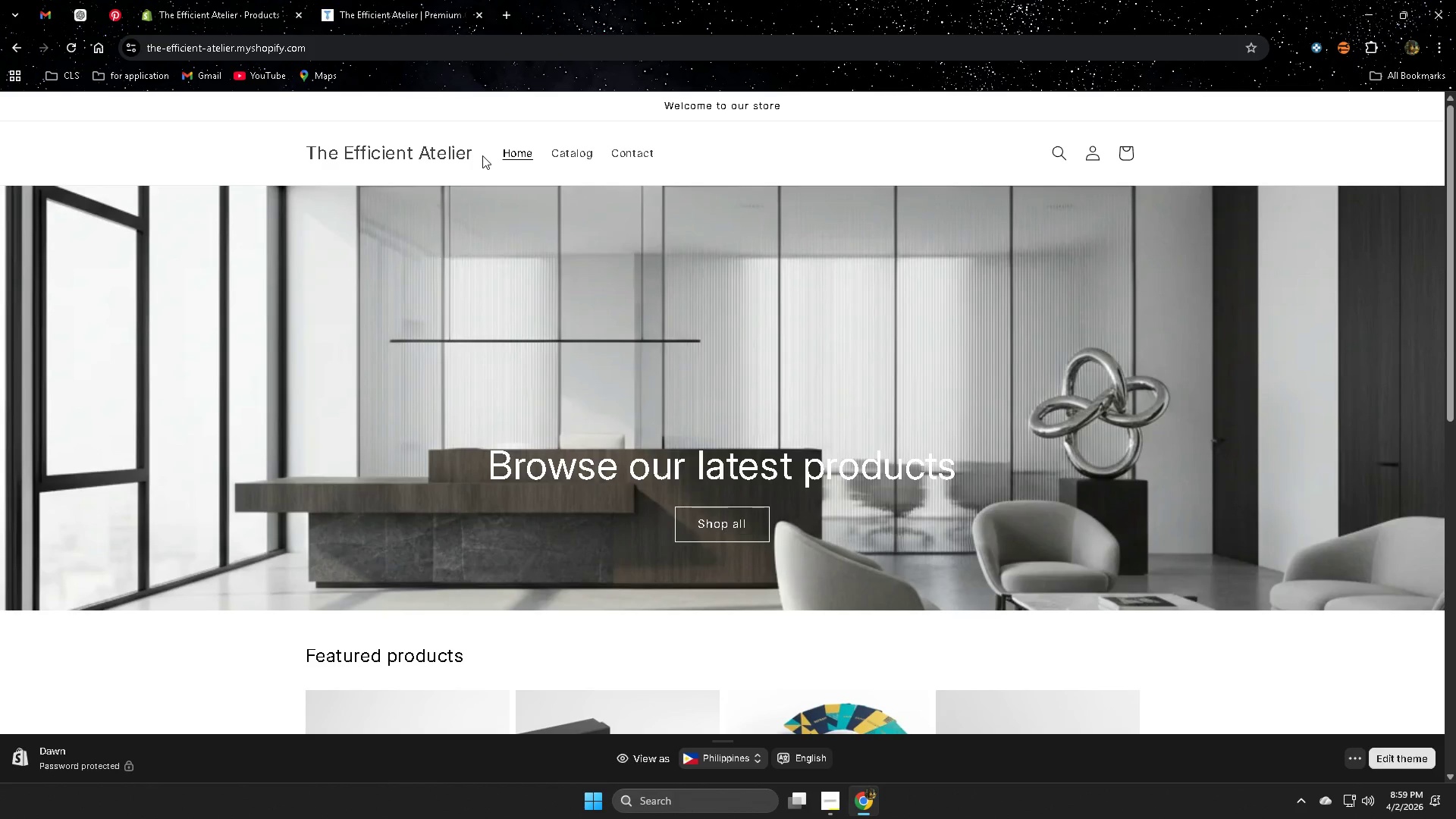 
wait(43.91)
 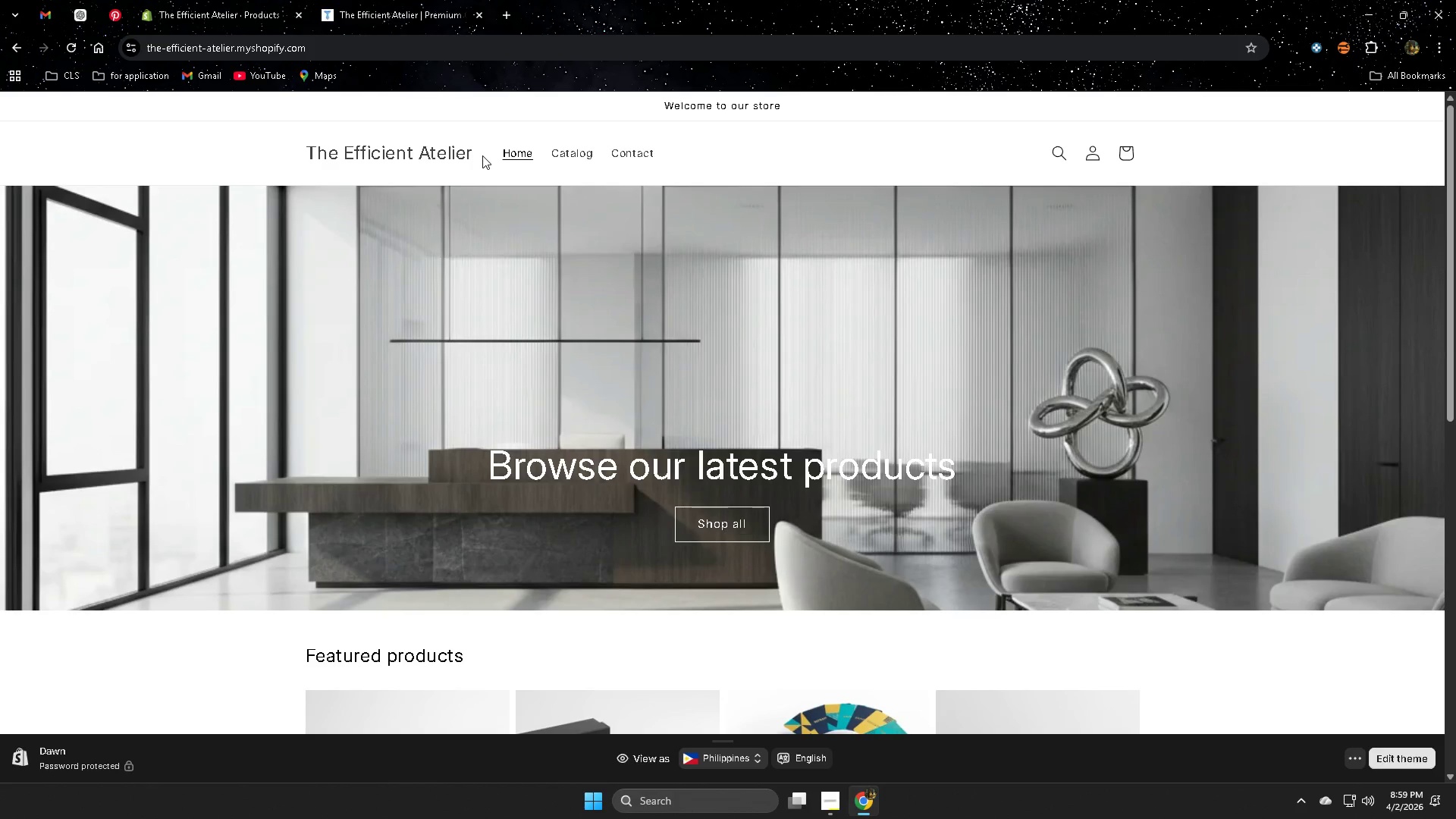 
scroll: coordinate [482, 155], scroll_direction: down, amount: 1.0
 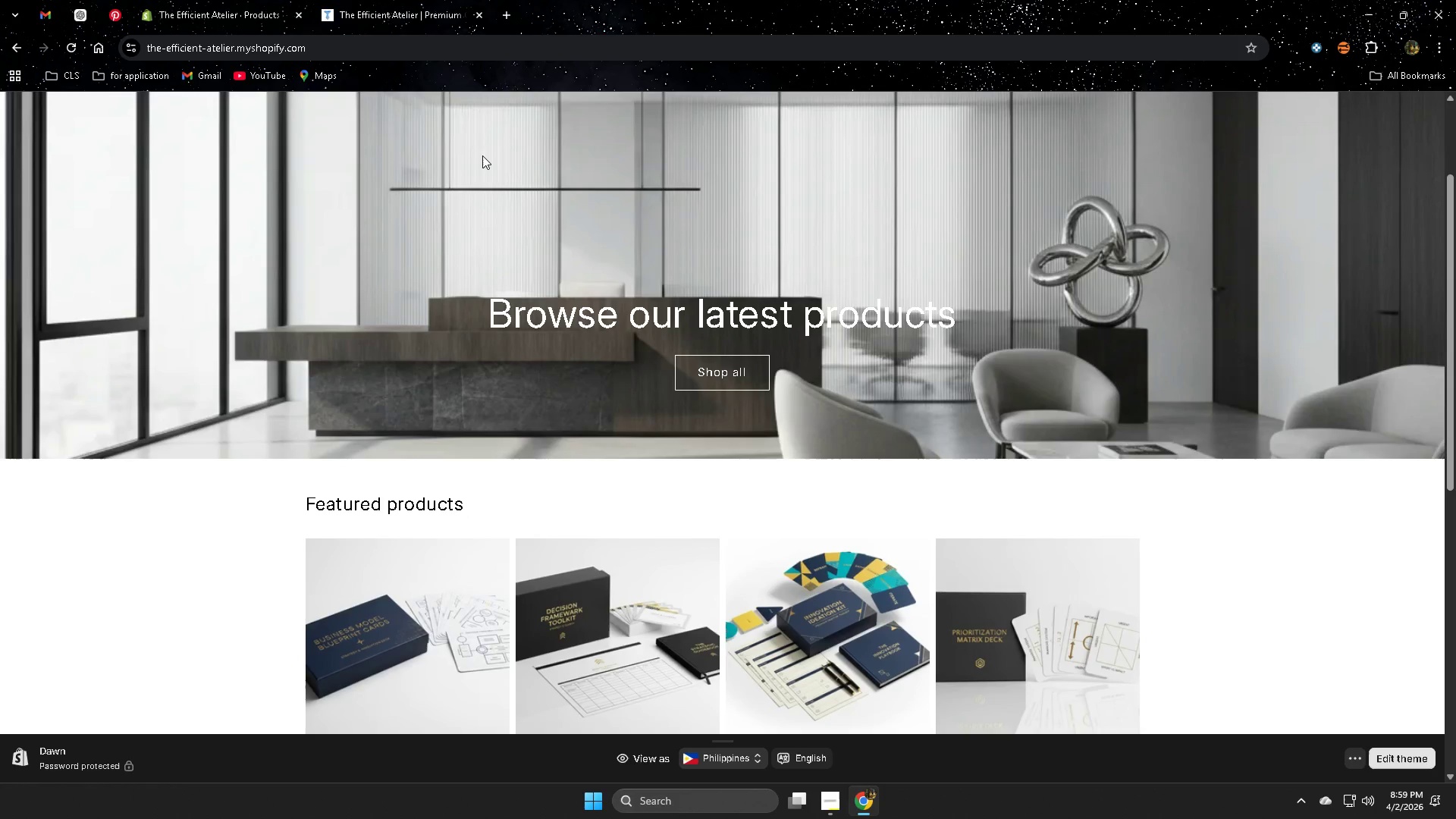 
wait(22.56)
 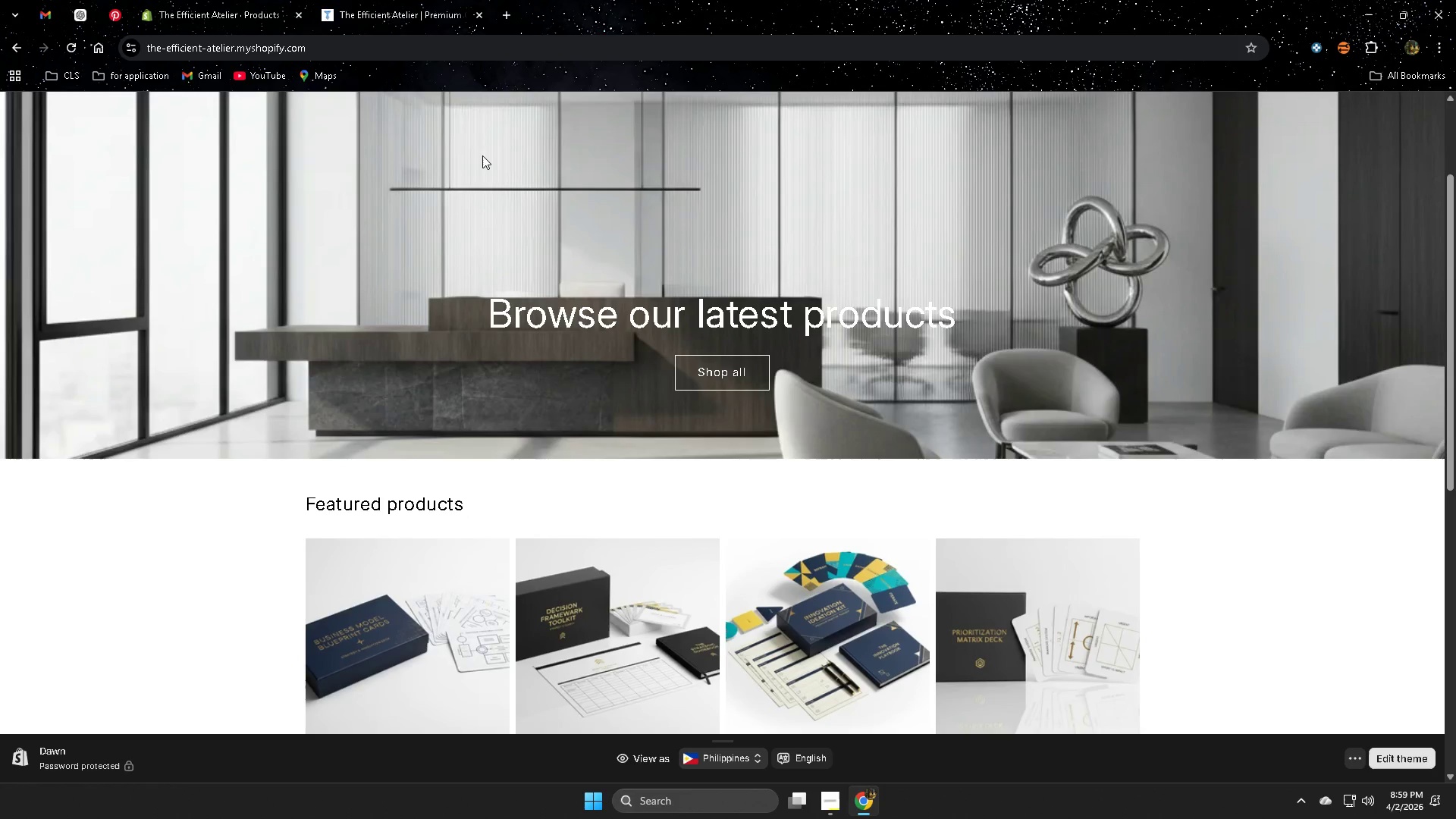 
scroll: coordinate [482, 155], scroll_direction: down, amount: 1.0
 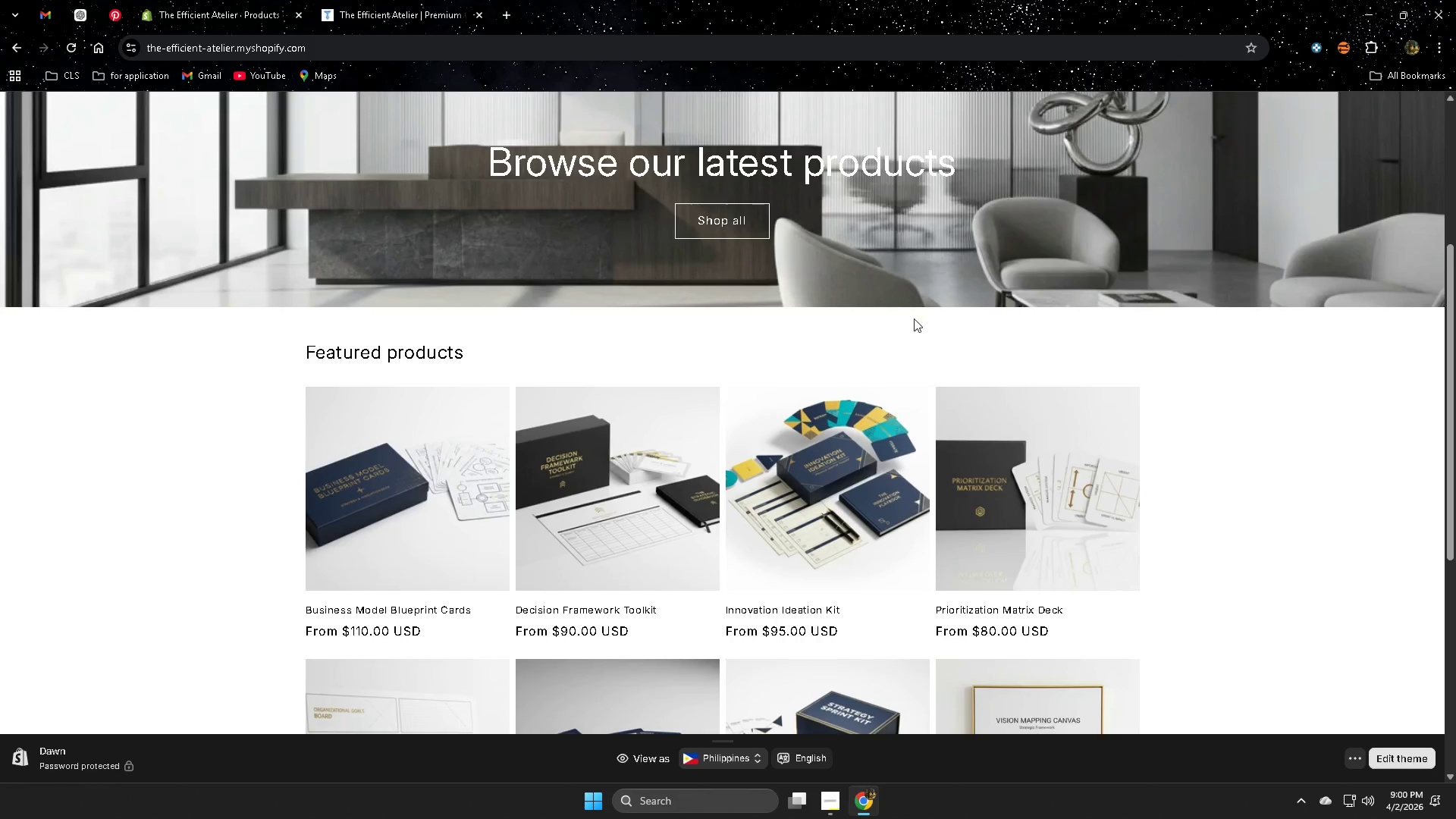 
left_click([1067, 547])
 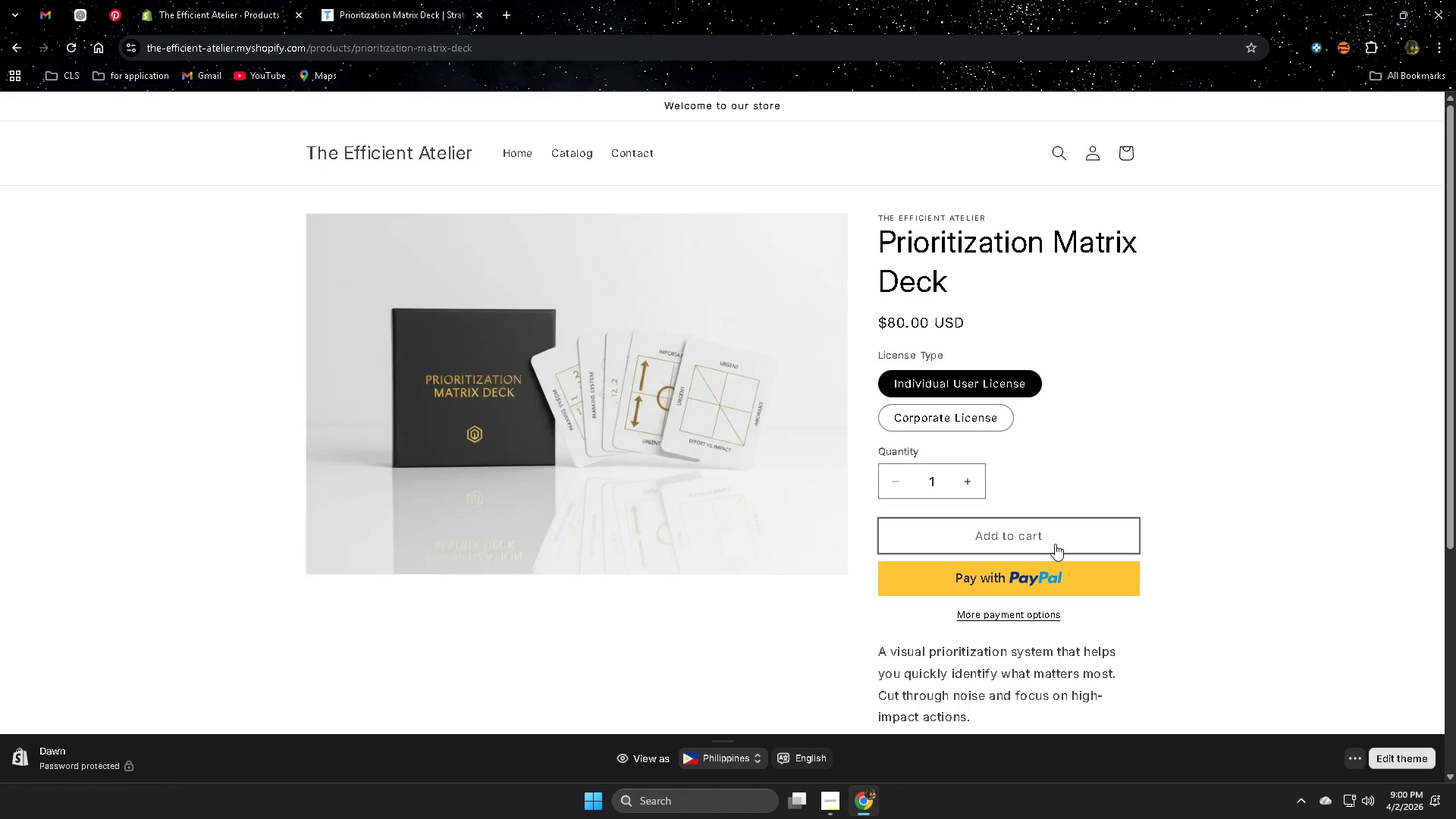 
wait(22.38)
 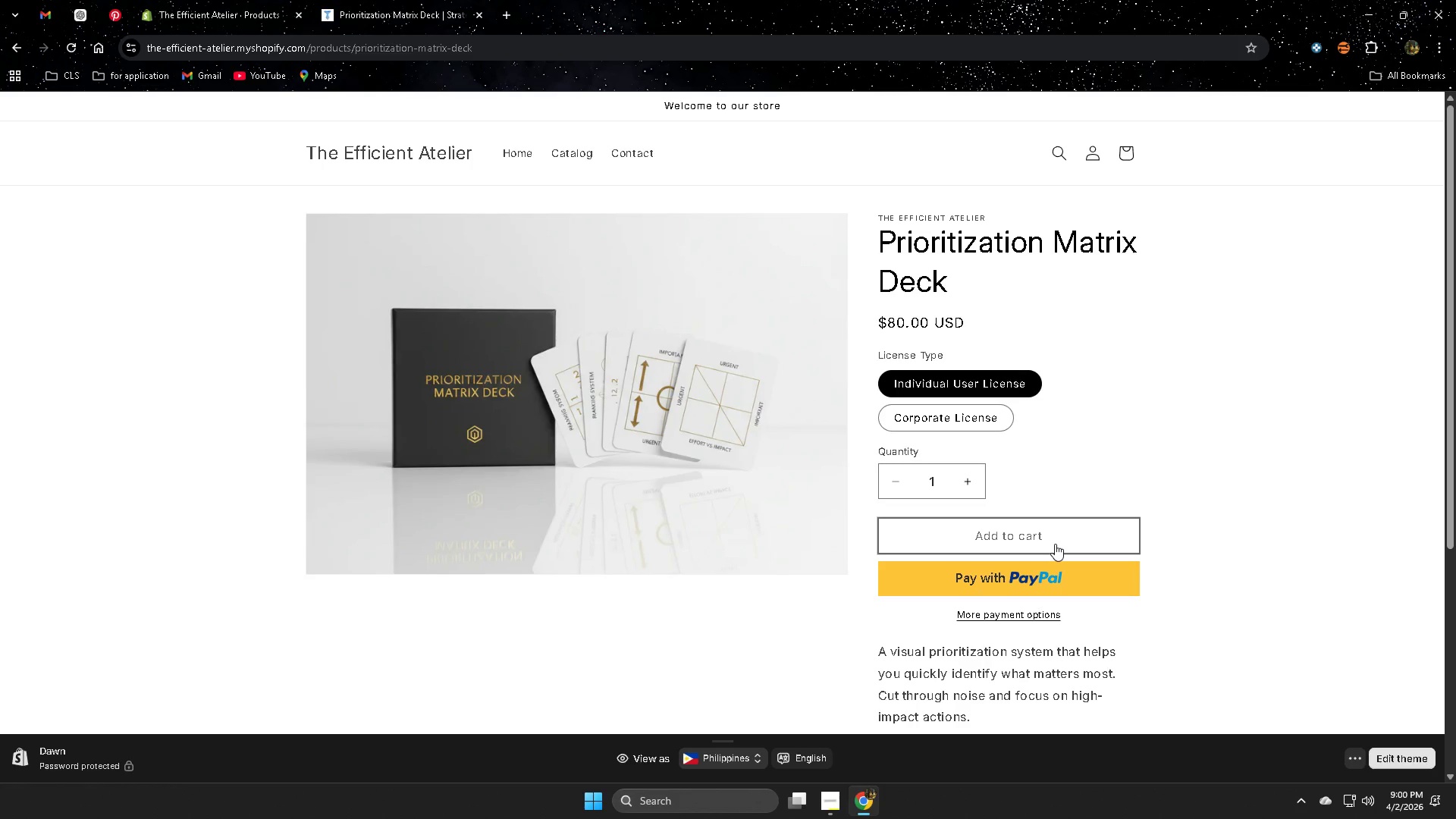 
left_click([923, 422])
 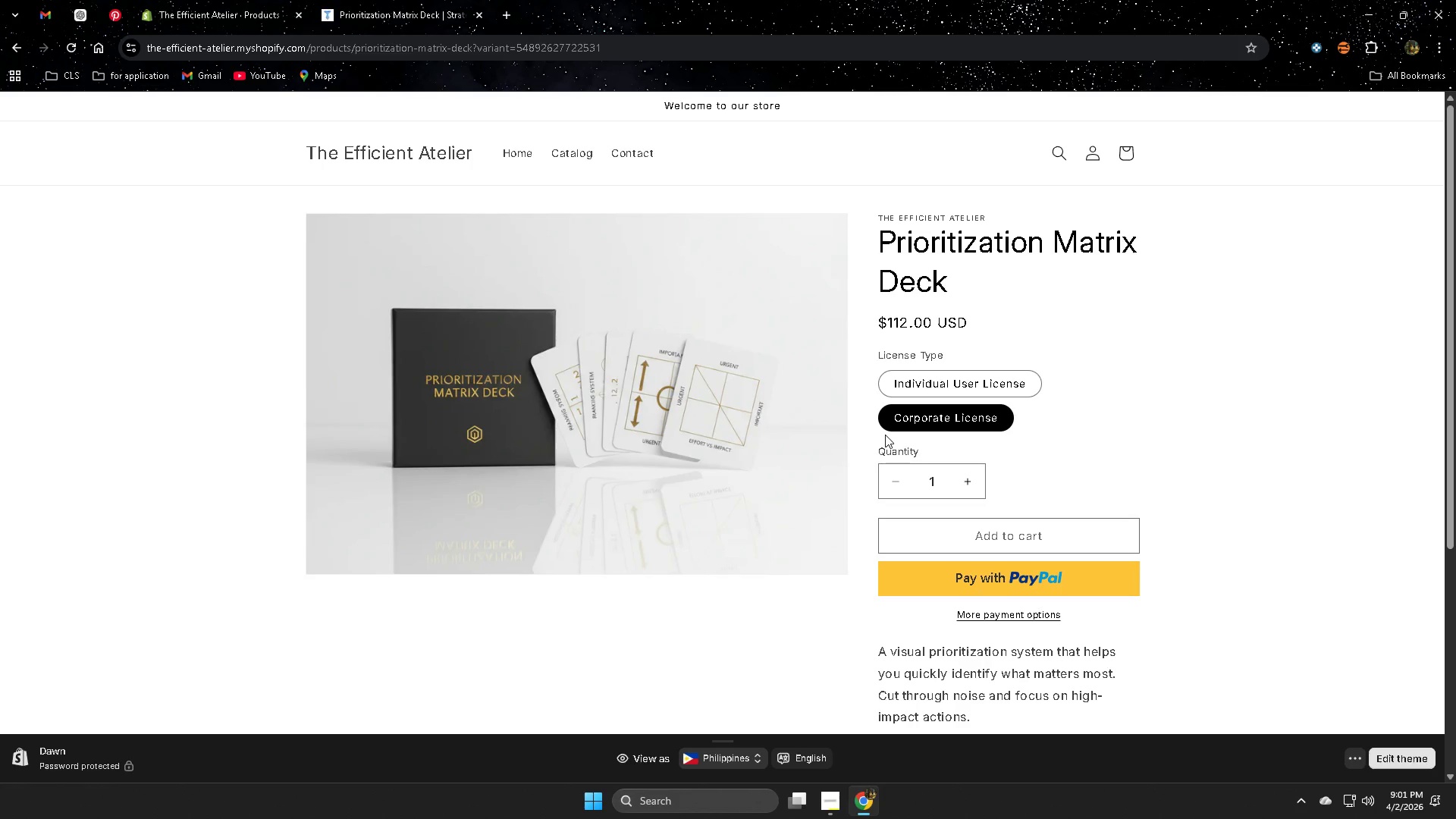 
wait(41.28)
 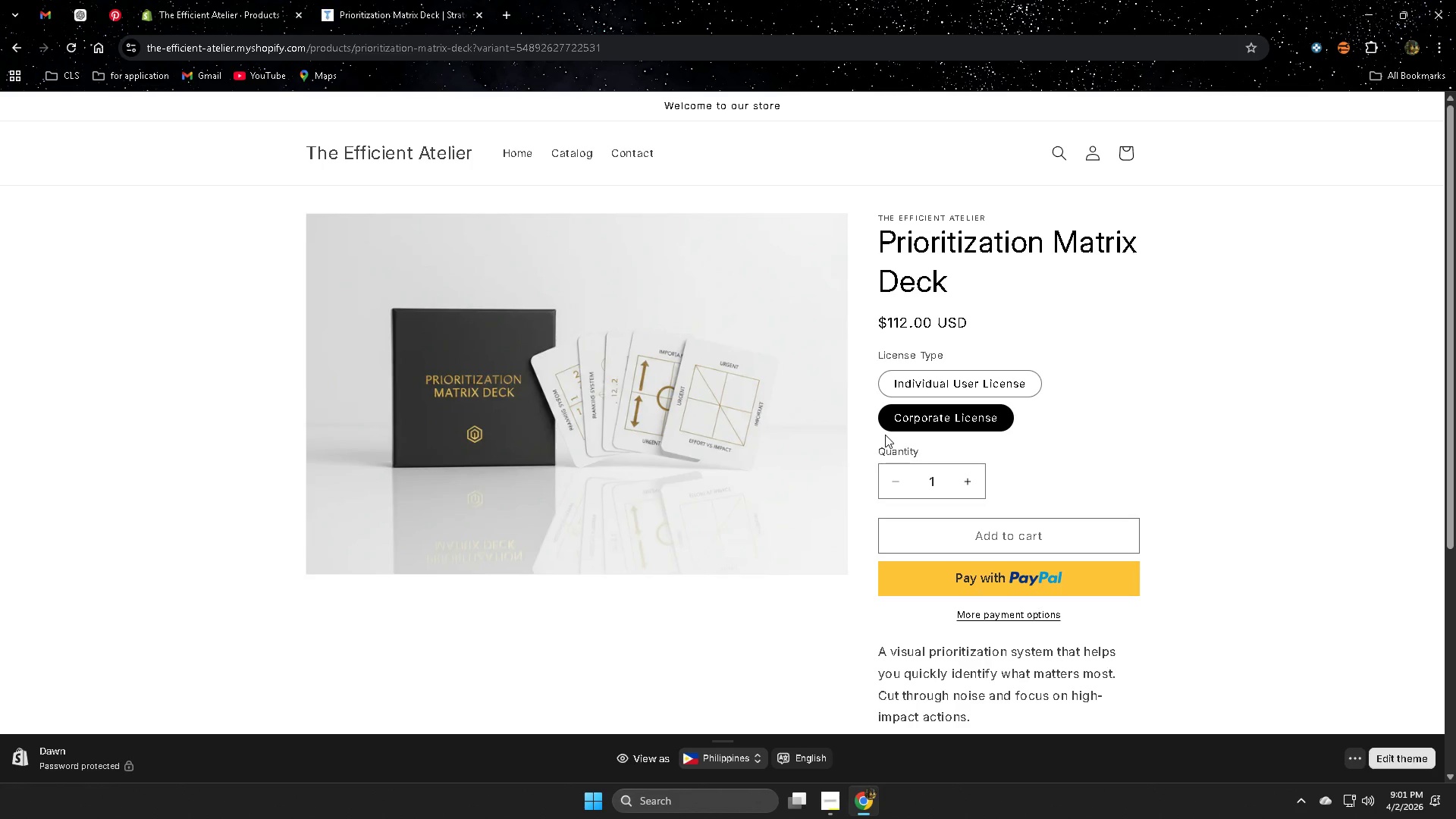 
scroll: coordinate [885, 435], scroll_direction: down, amount: 1.0
 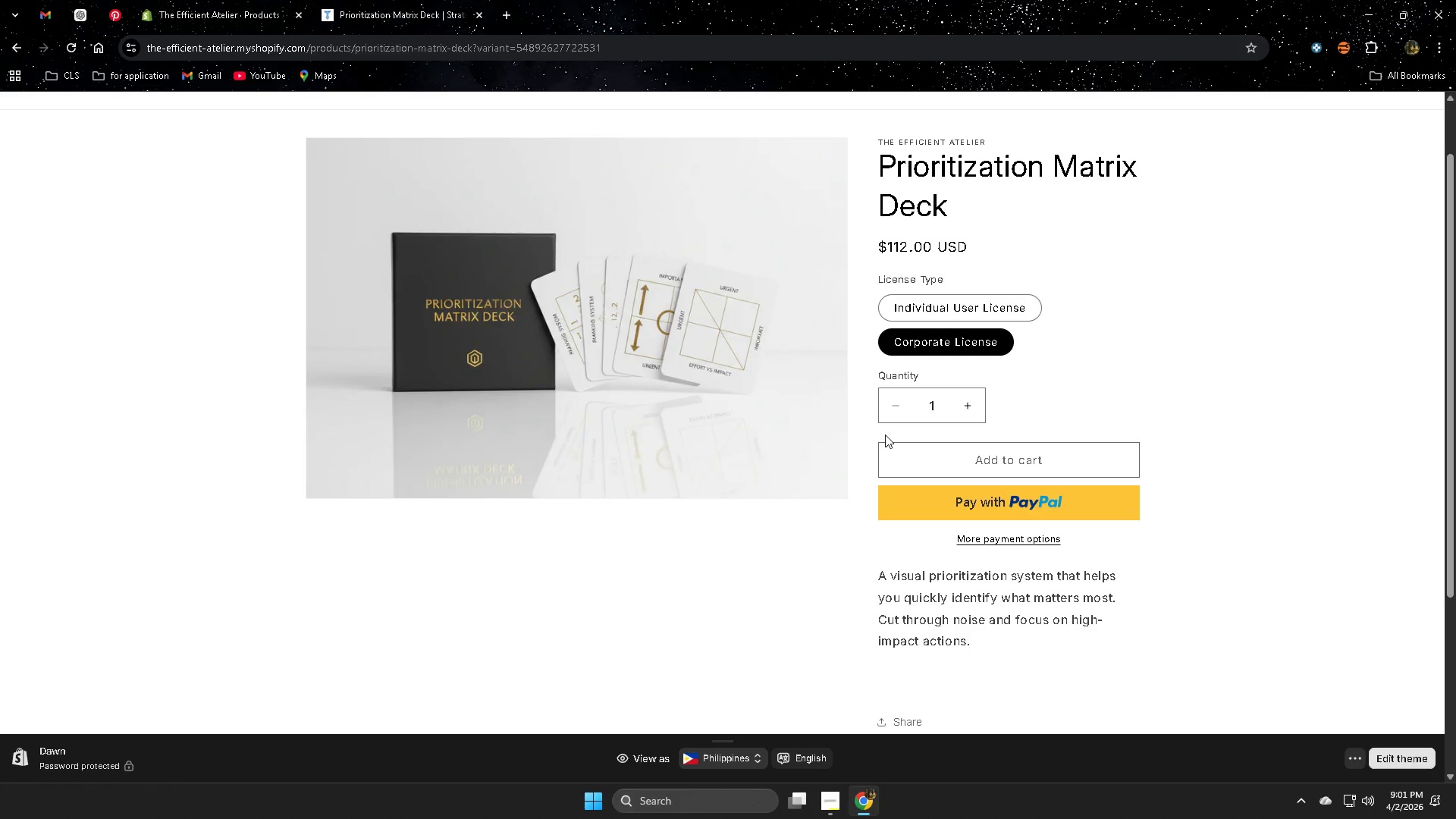 
wait(13.5)
 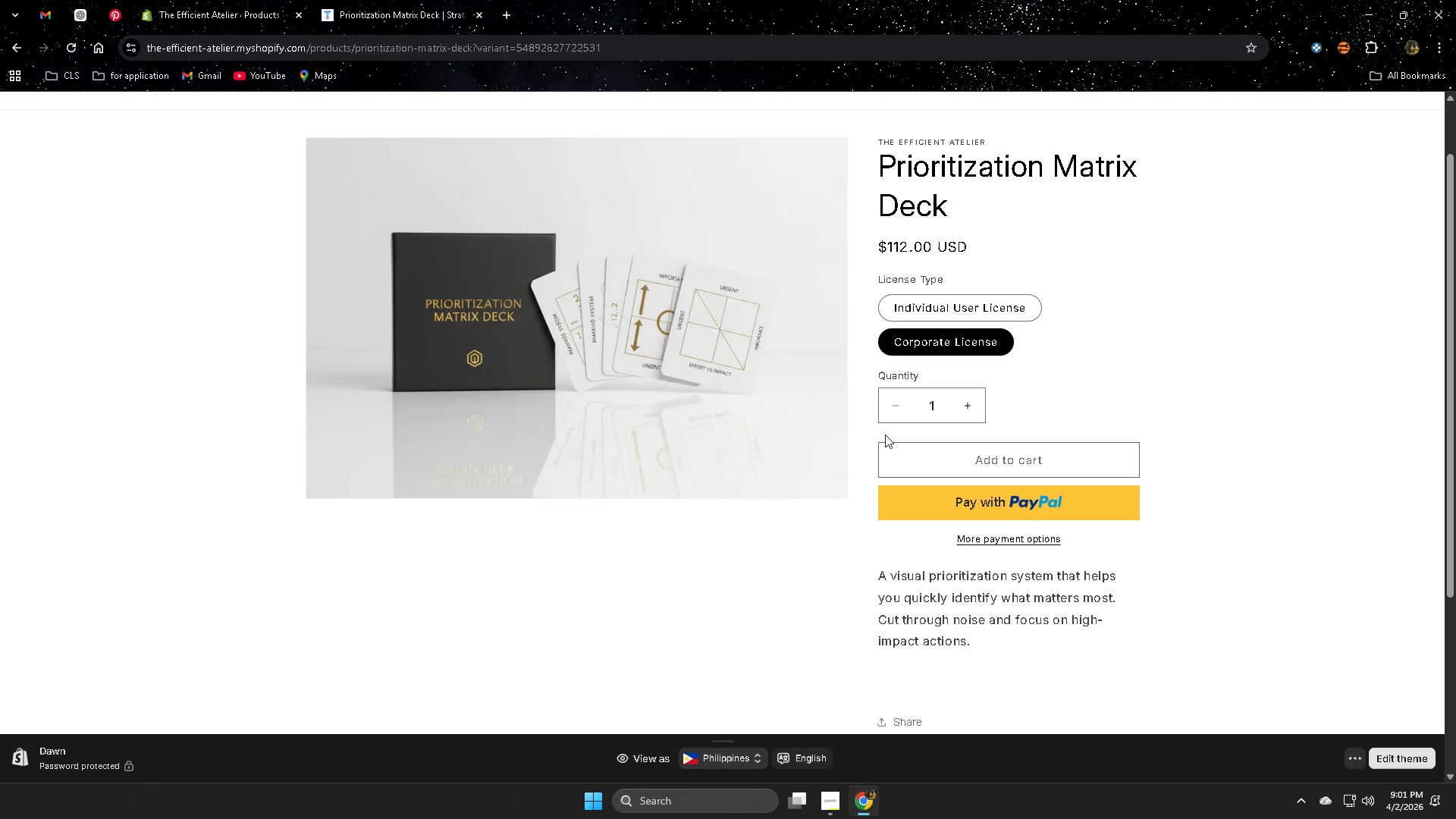 
scroll: coordinate [1238, 551], scroll_direction: down, amount: 4.0
 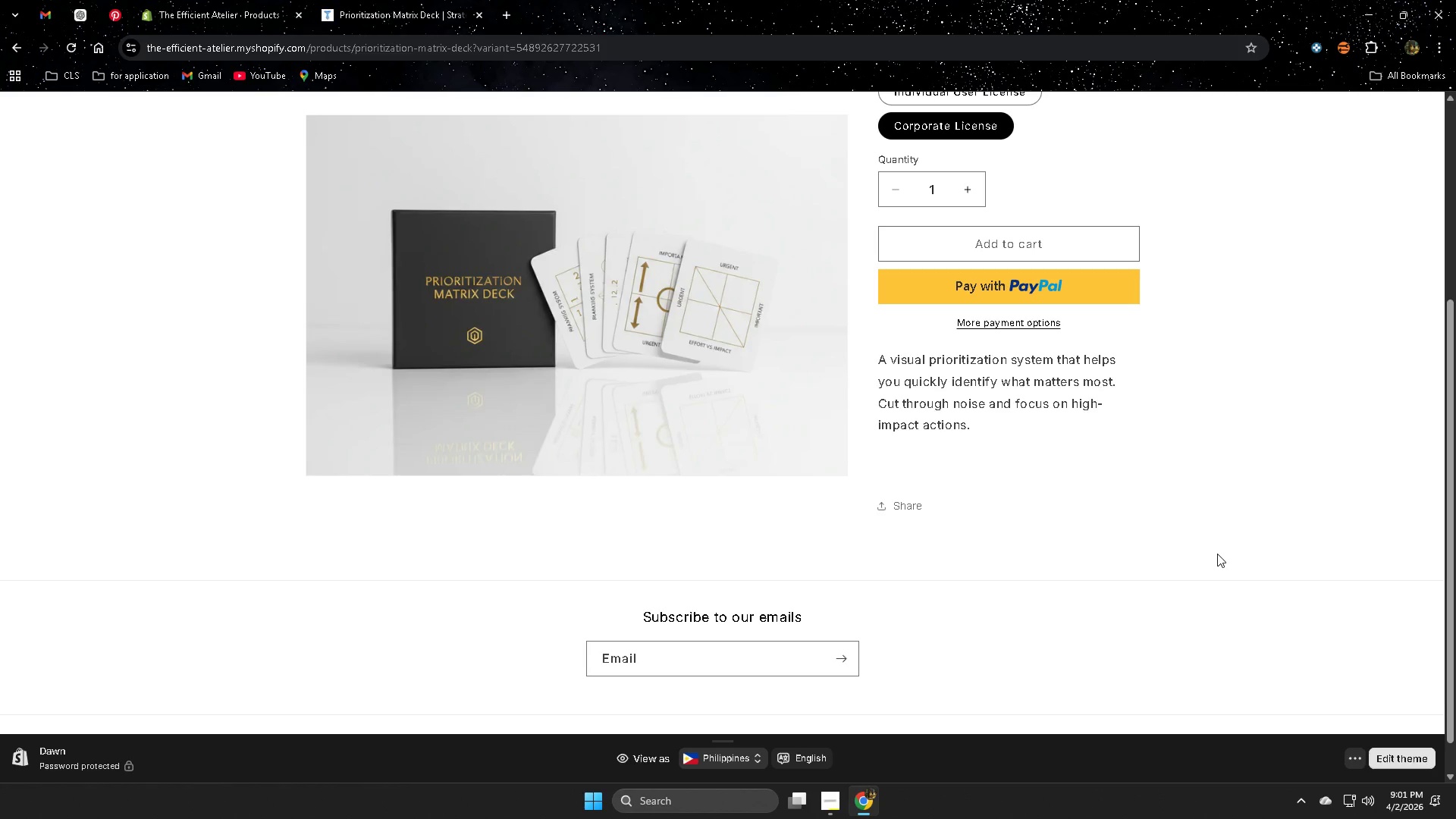 
wait(31.03)
 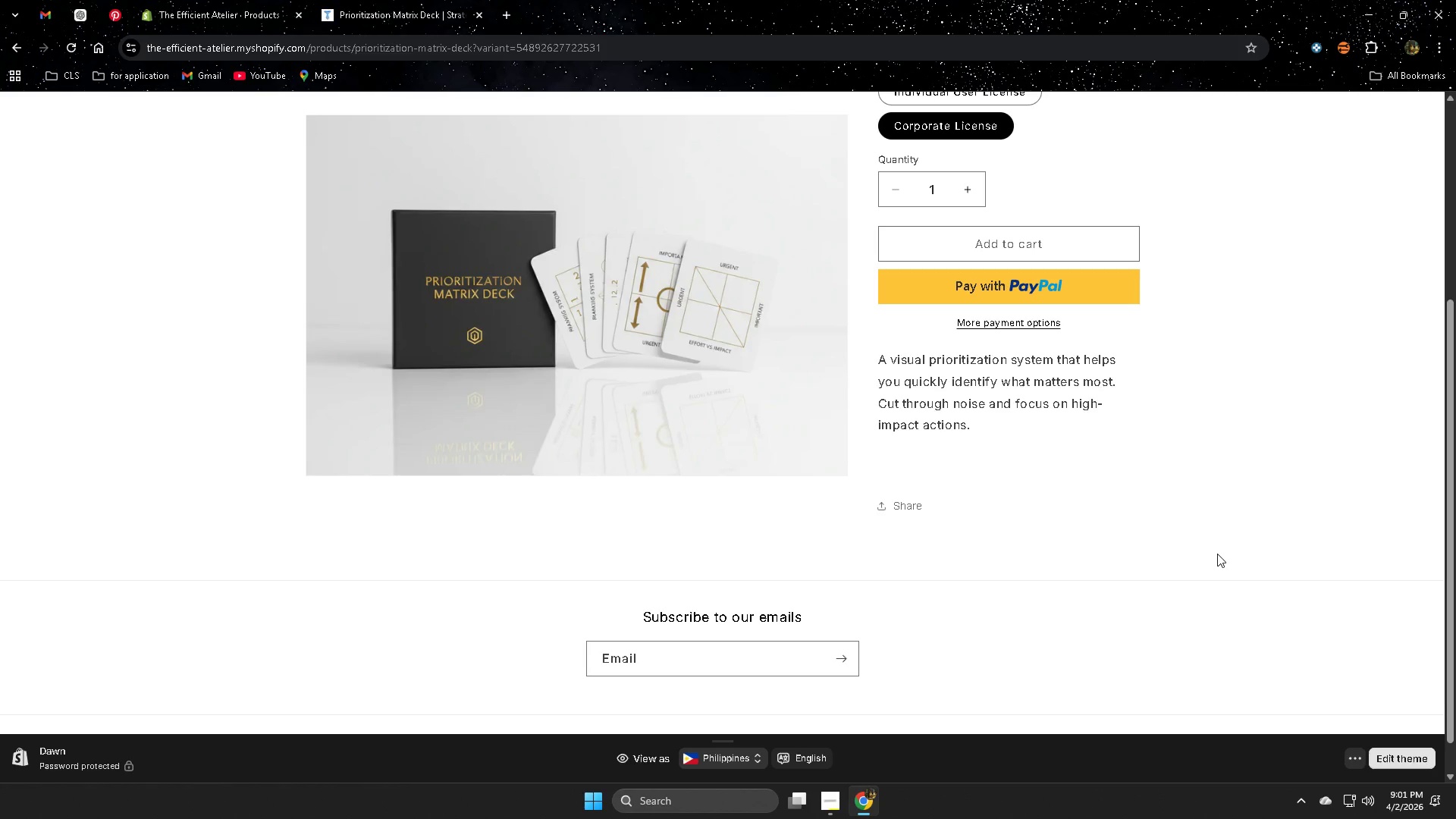 
scroll: coordinate [1157, 459], scroll_direction: down, amount: 1.0
 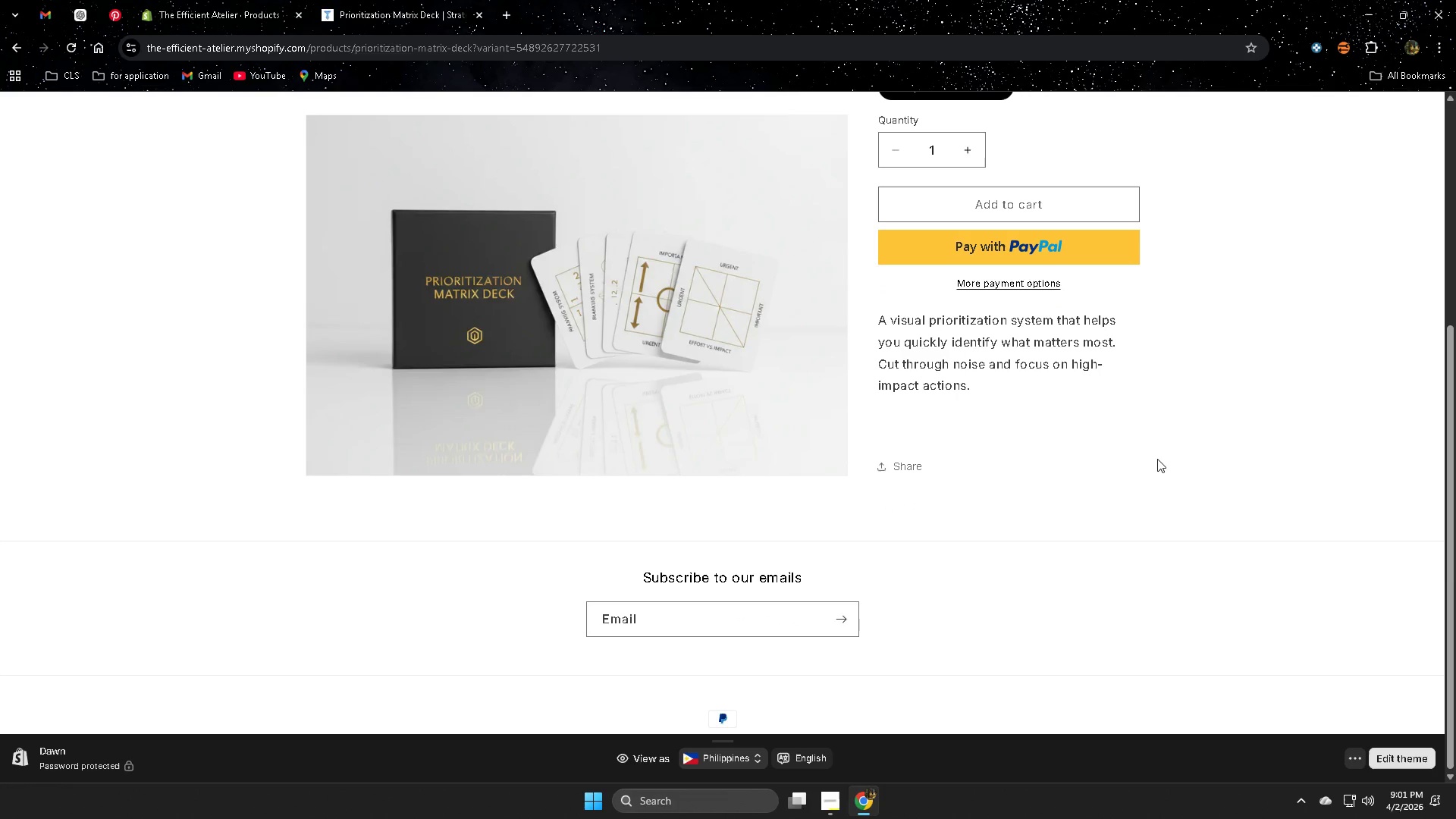 
scroll: coordinate [1157, 459], scroll_direction: up, amount: 1.0
 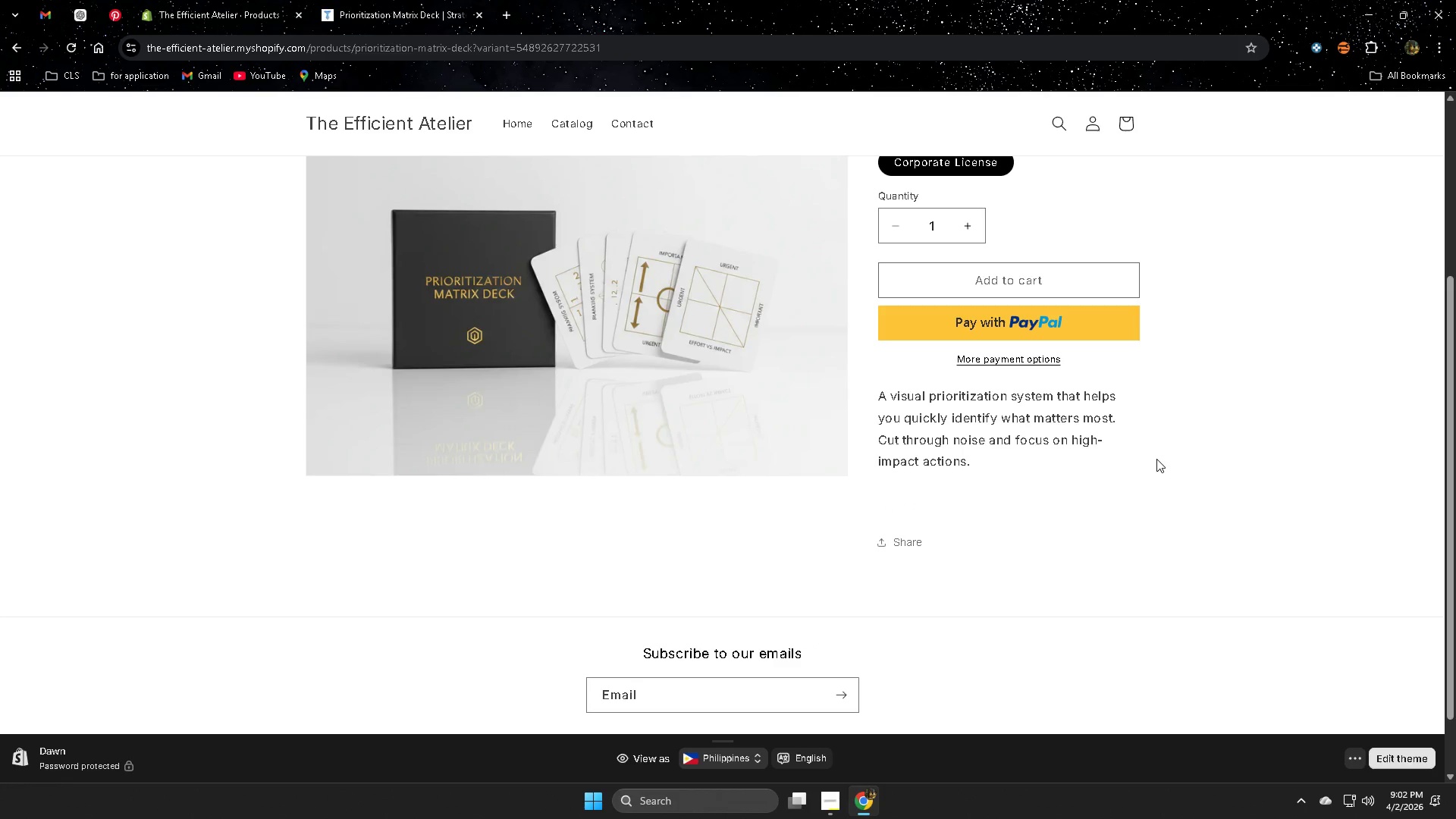 
wait(10.79)
 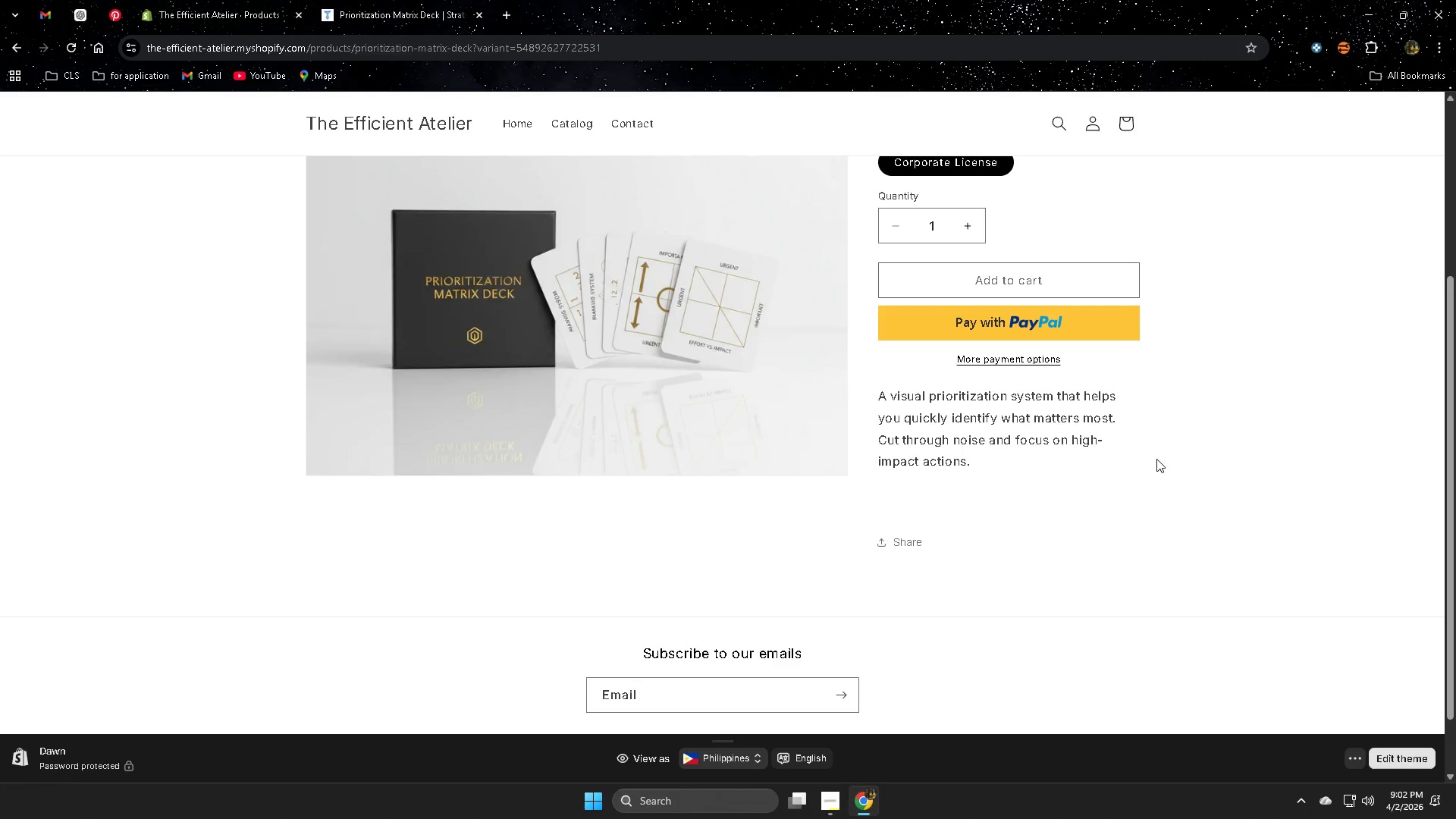 
scroll: coordinate [1153, 461], scroll_direction: up, amount: 3.0
 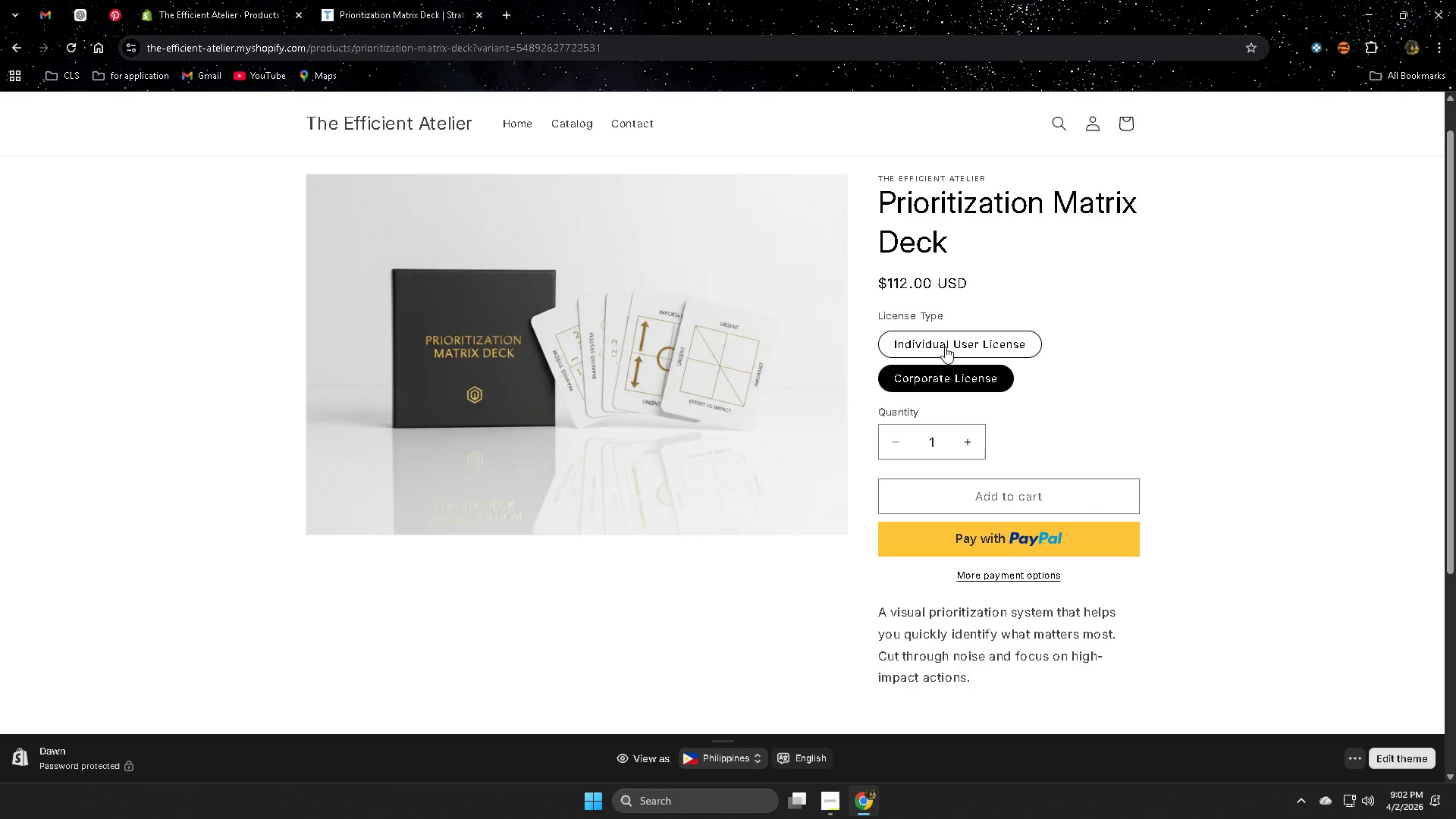 
wait(15.75)
 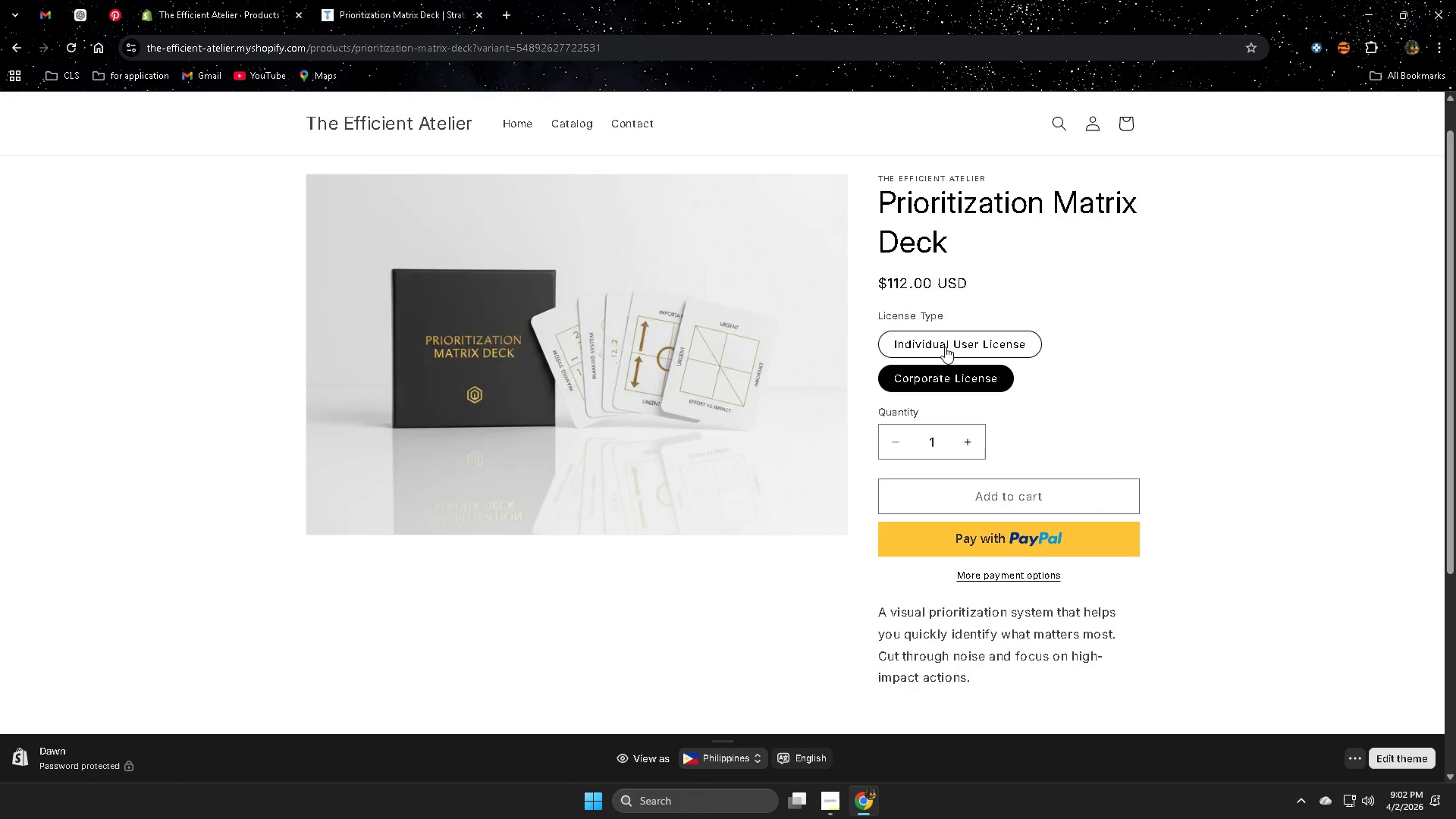 
scroll: coordinate [838, 108], scroll_direction: down, amount: 2.0
 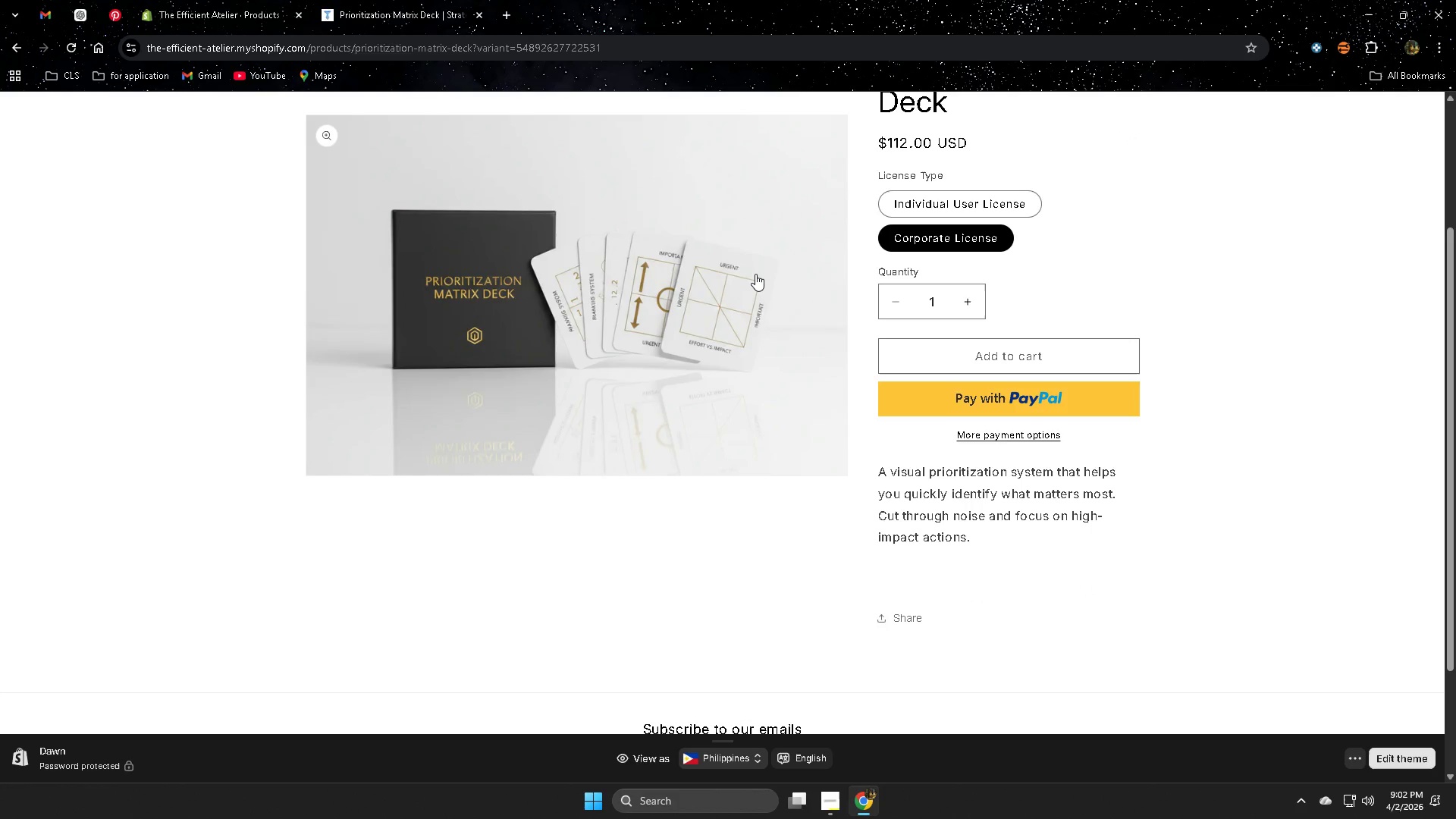 
wait(7.84)
 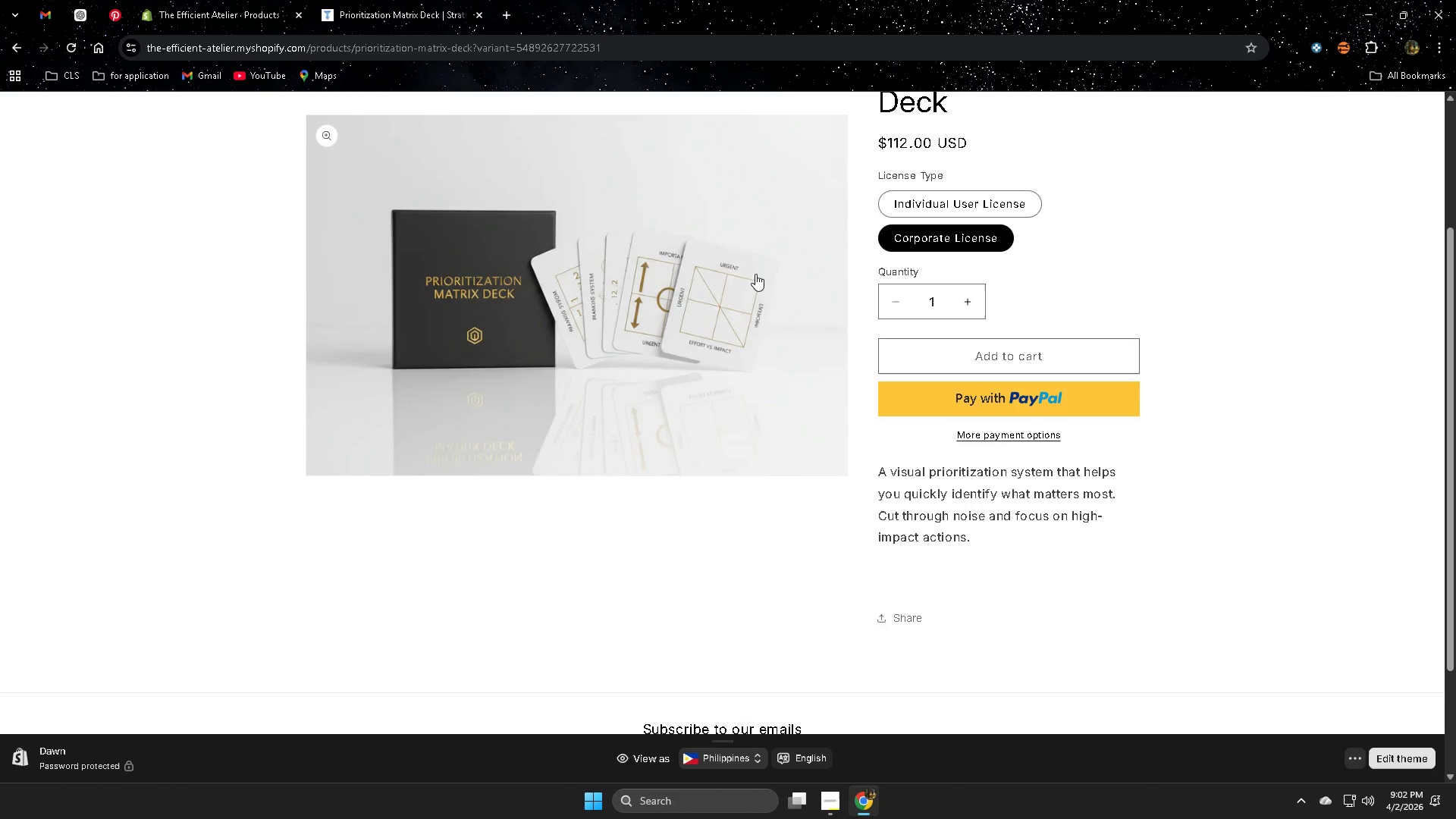 
scroll: coordinate [1034, 518], scroll_direction: up, amount: 3.0
 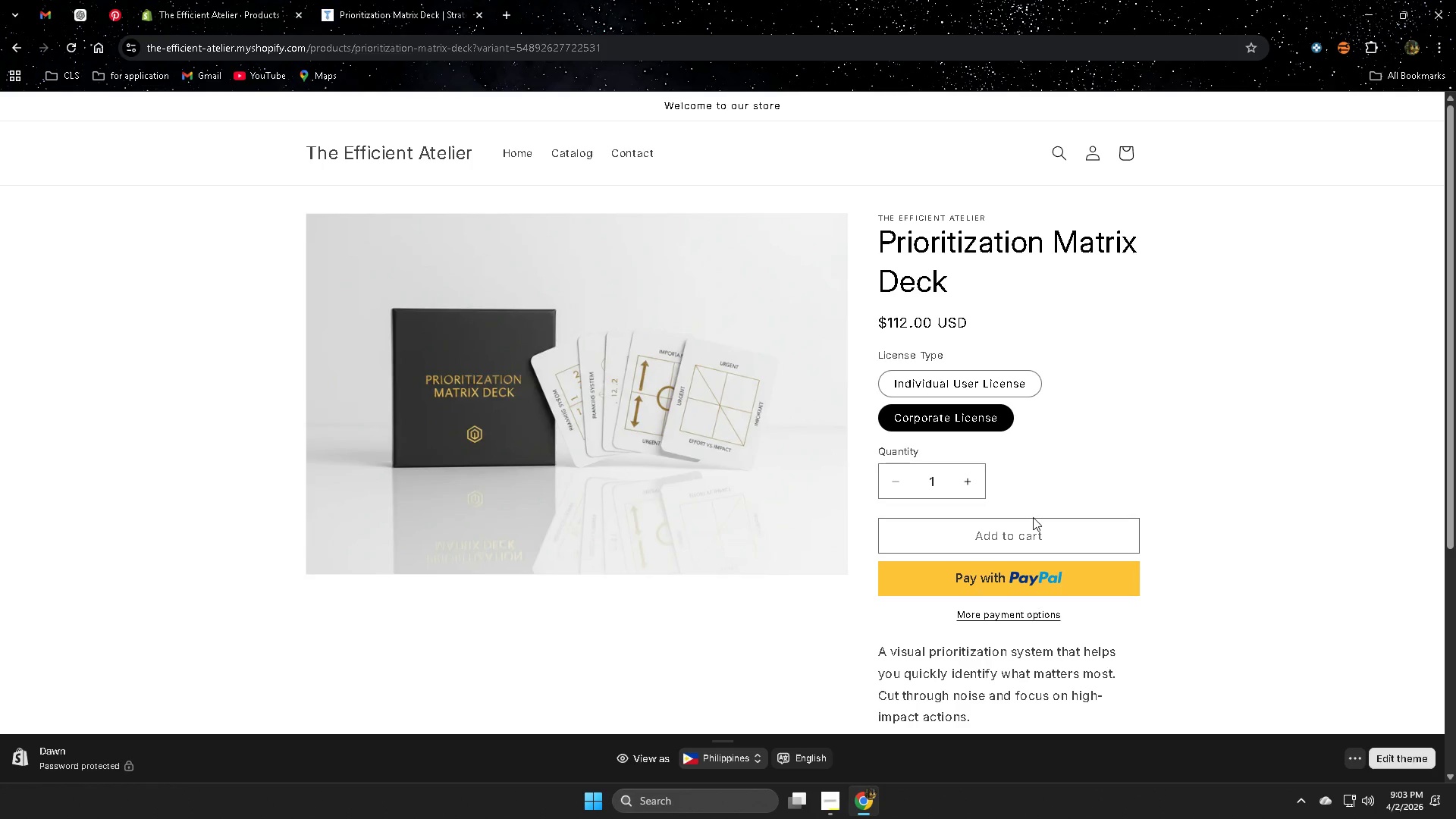 
wait(41.71)
 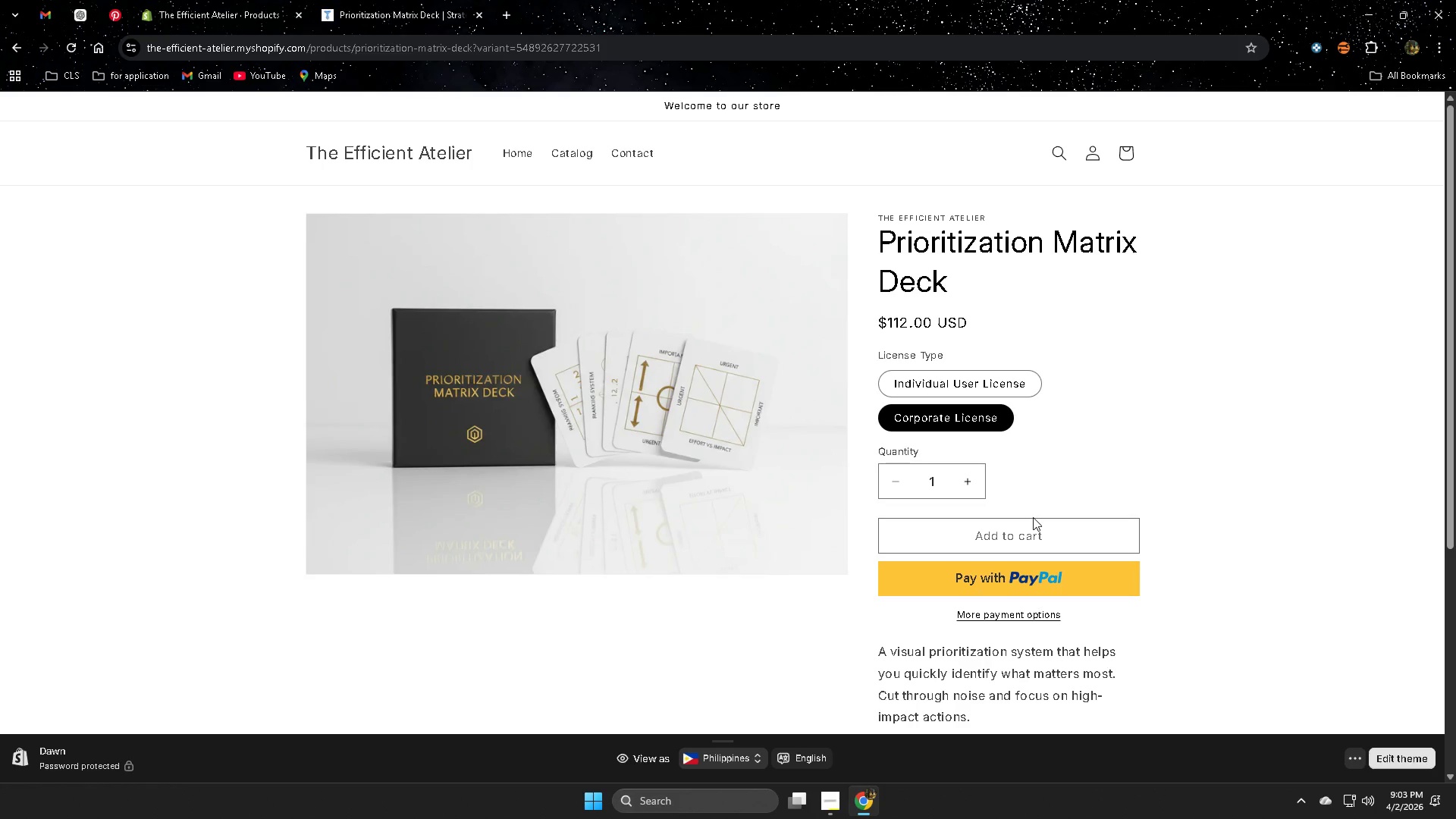 
scroll: coordinate [1033, 516], scroll_direction: up, amount: 1.0
 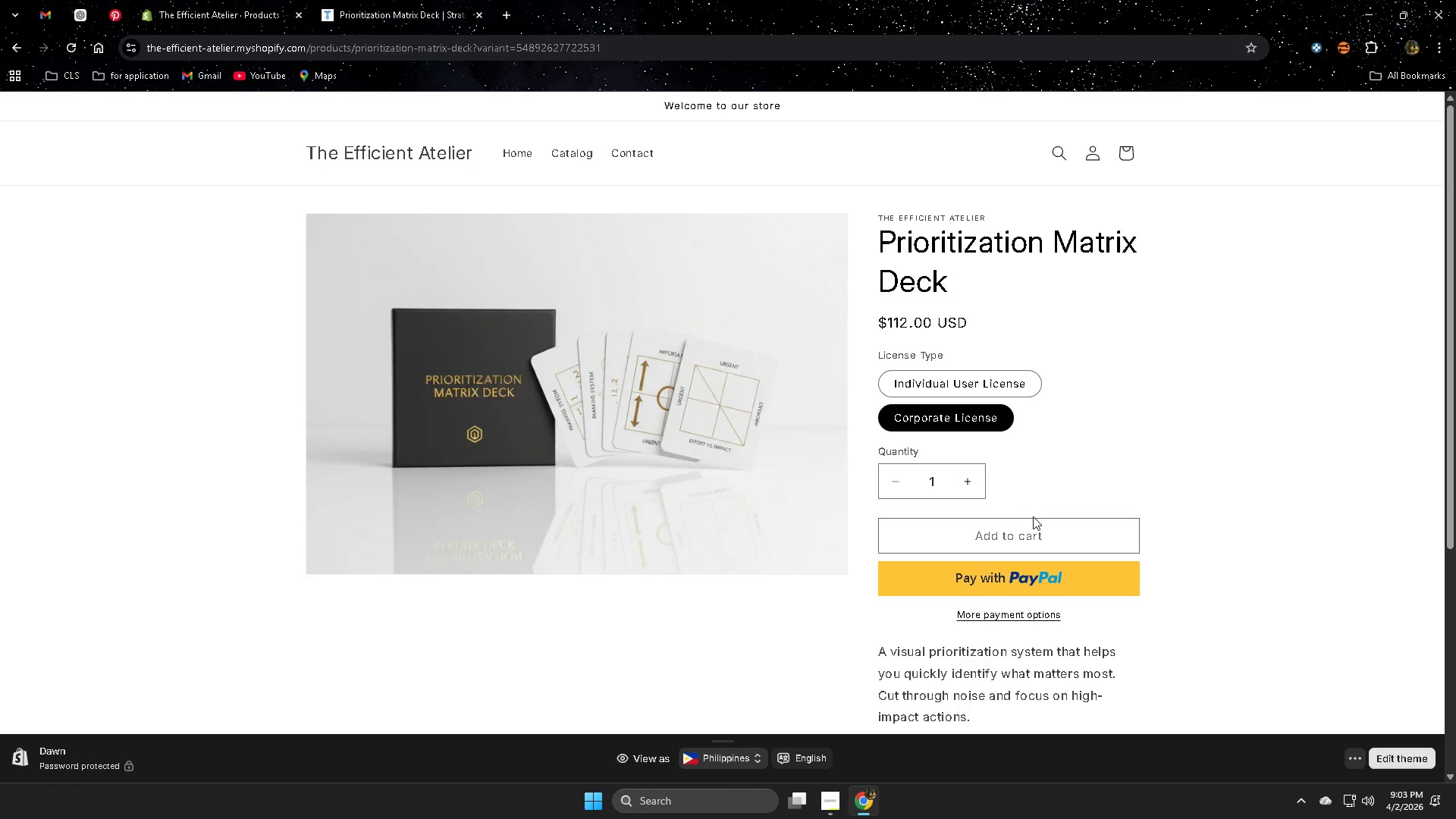 
wait(9.54)
 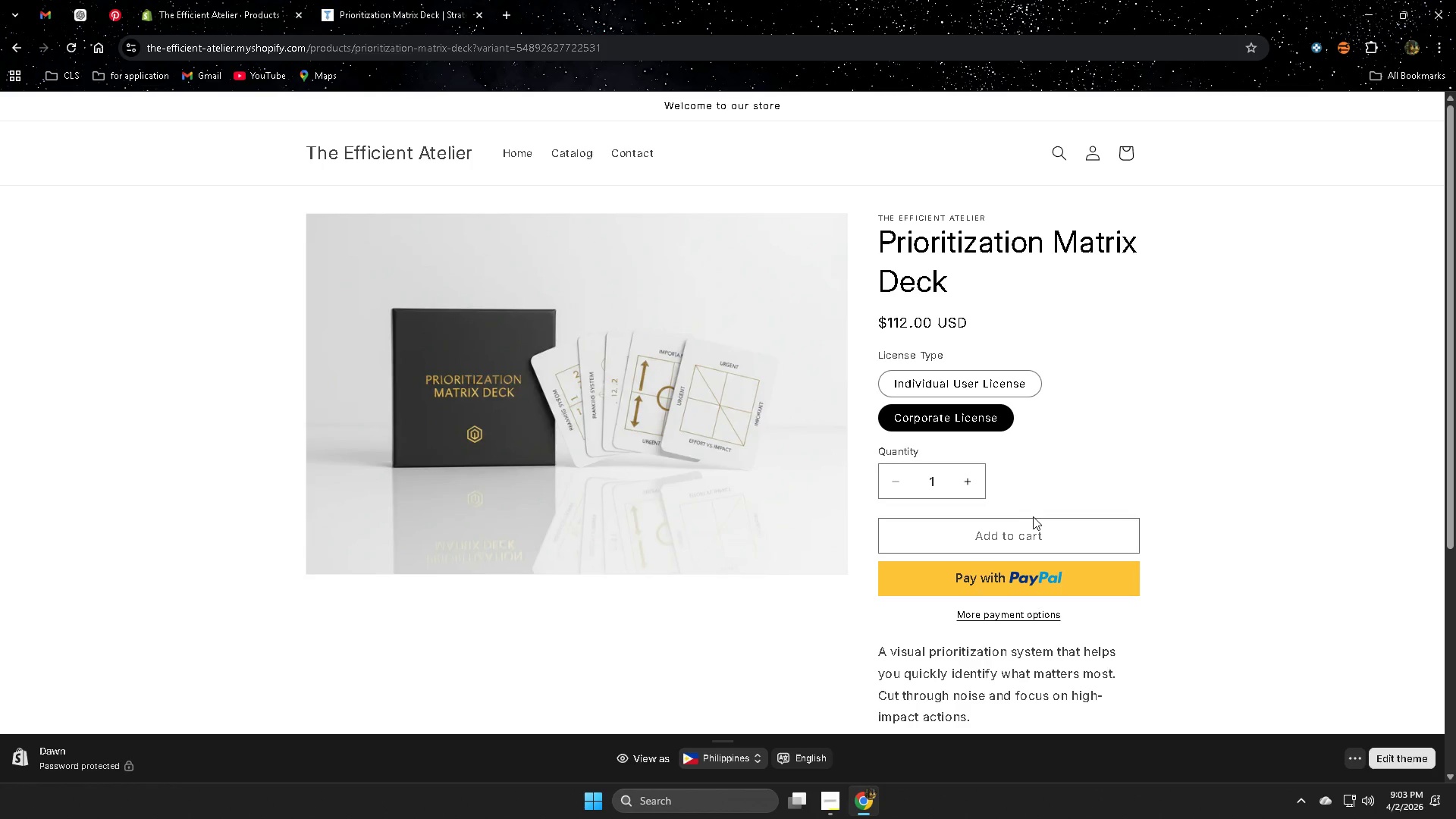 
scroll: coordinate [1033, 516], scroll_direction: down, amount: 2.0
 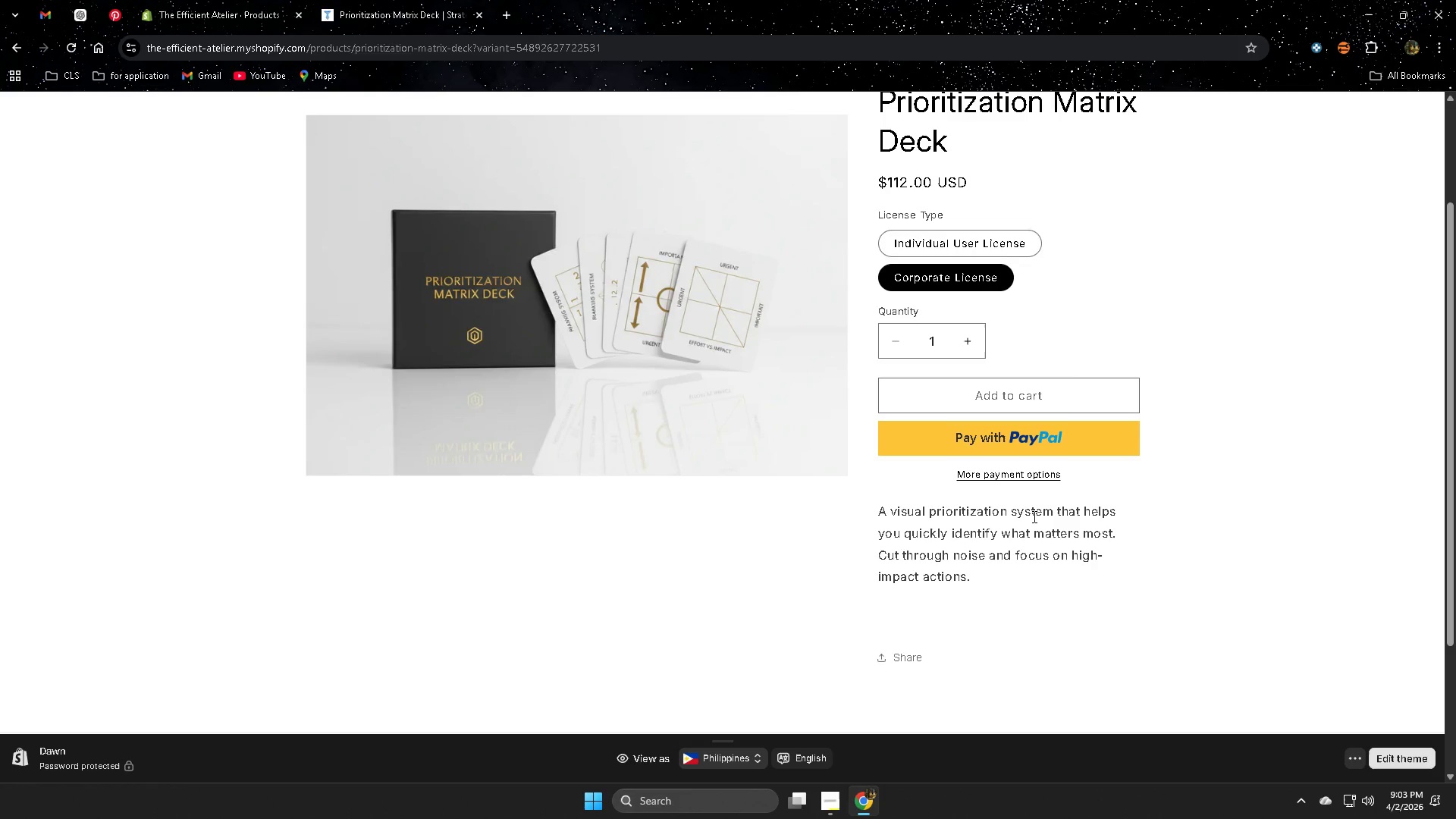 
wait(6.39)
 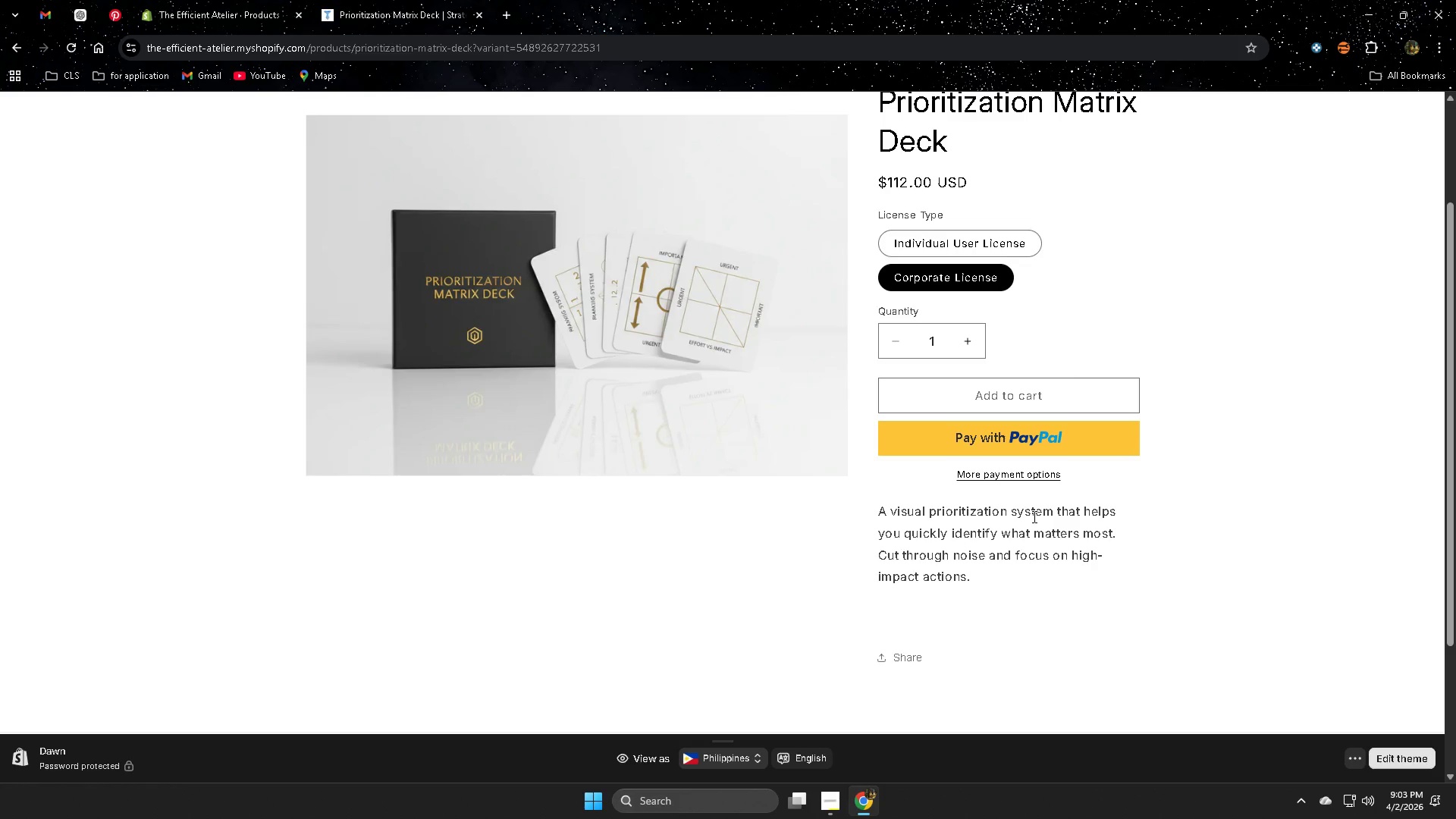 
scroll: coordinate [1033, 516], scroll_direction: down, amount: 1.0
 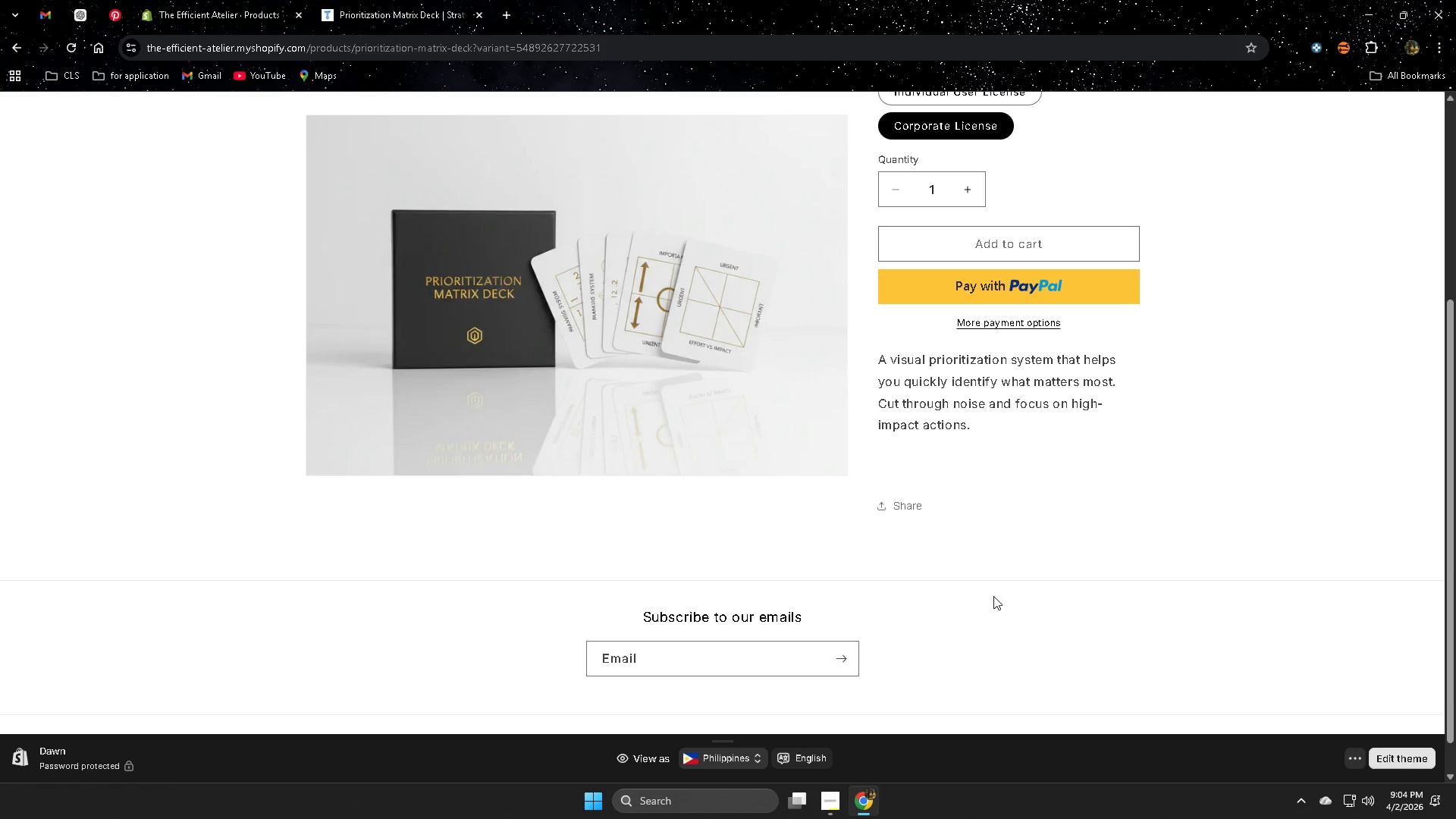 
wait(48.2)
 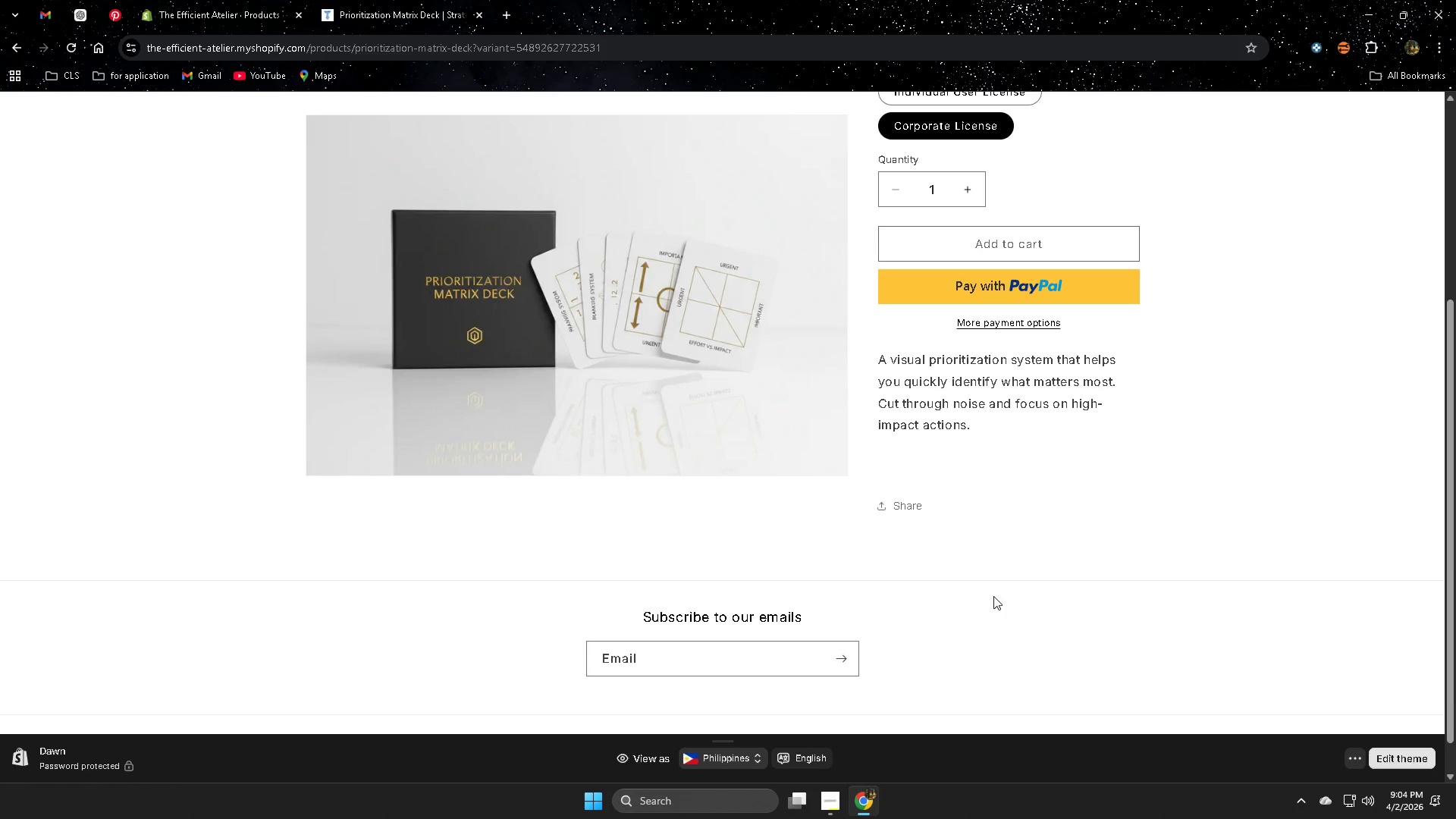 
scroll: coordinate [1103, 397], scroll_direction: up, amount: 6.0
 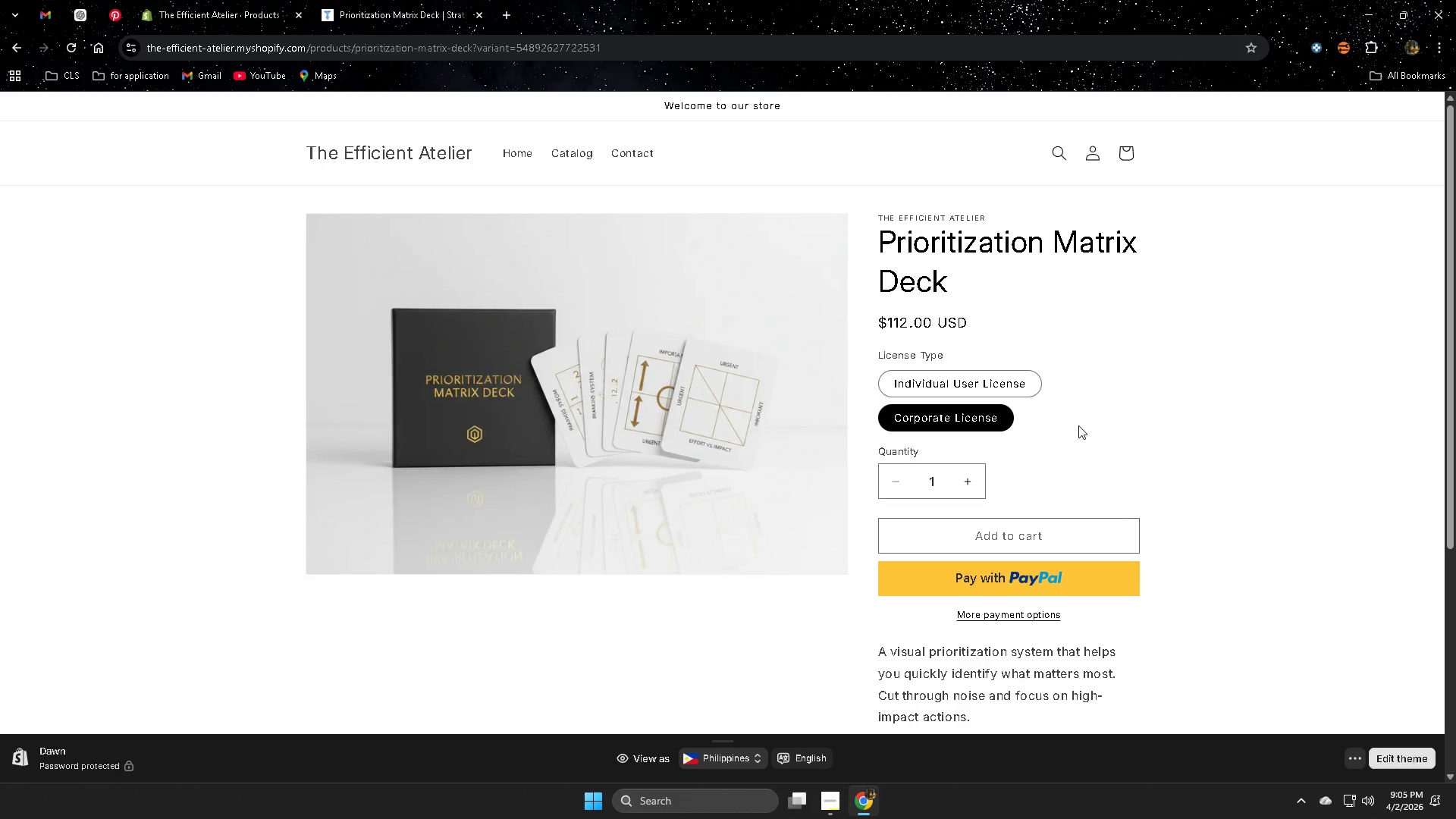 
wait(31.21)
 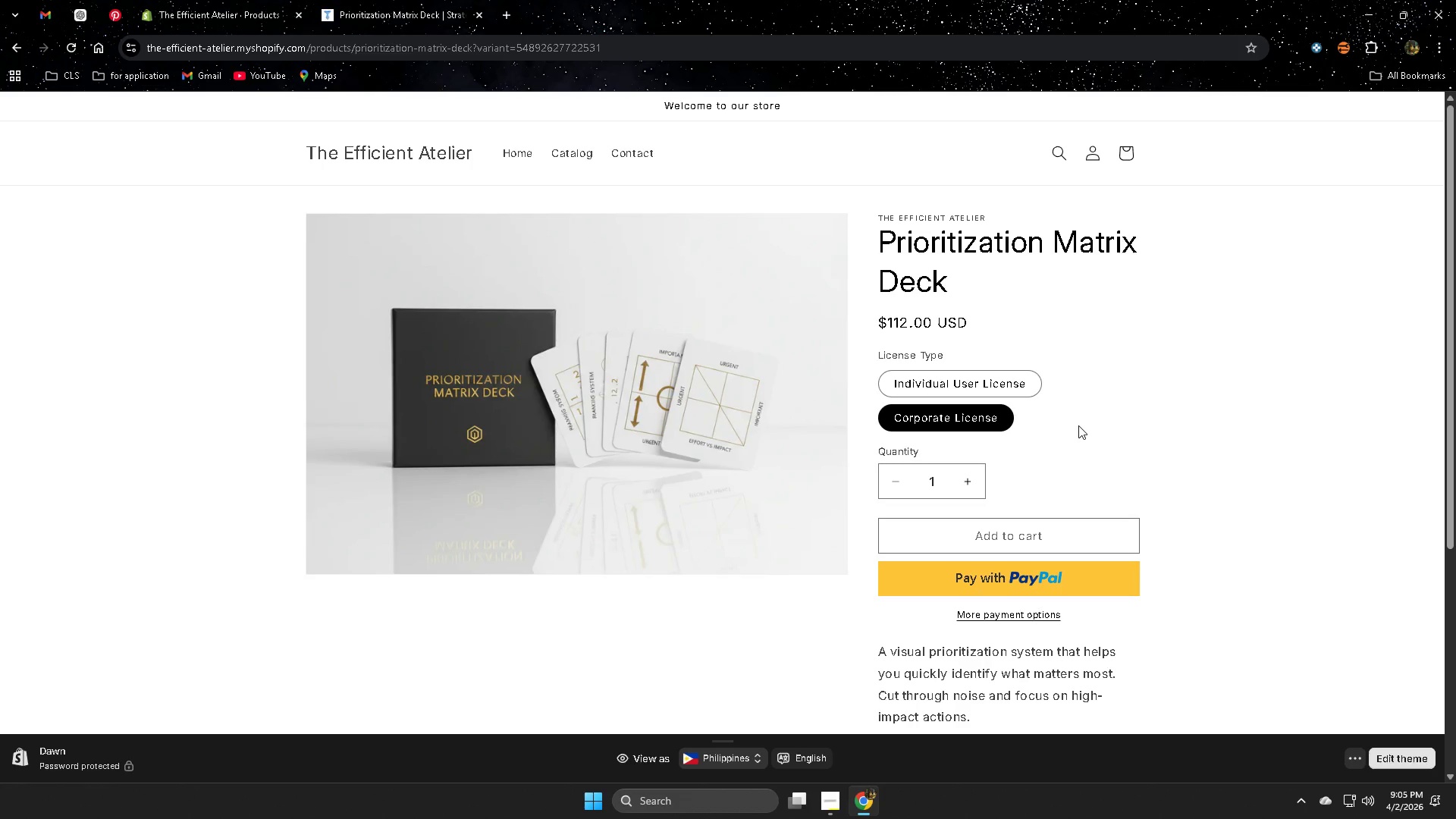 
left_click([522, 155])
 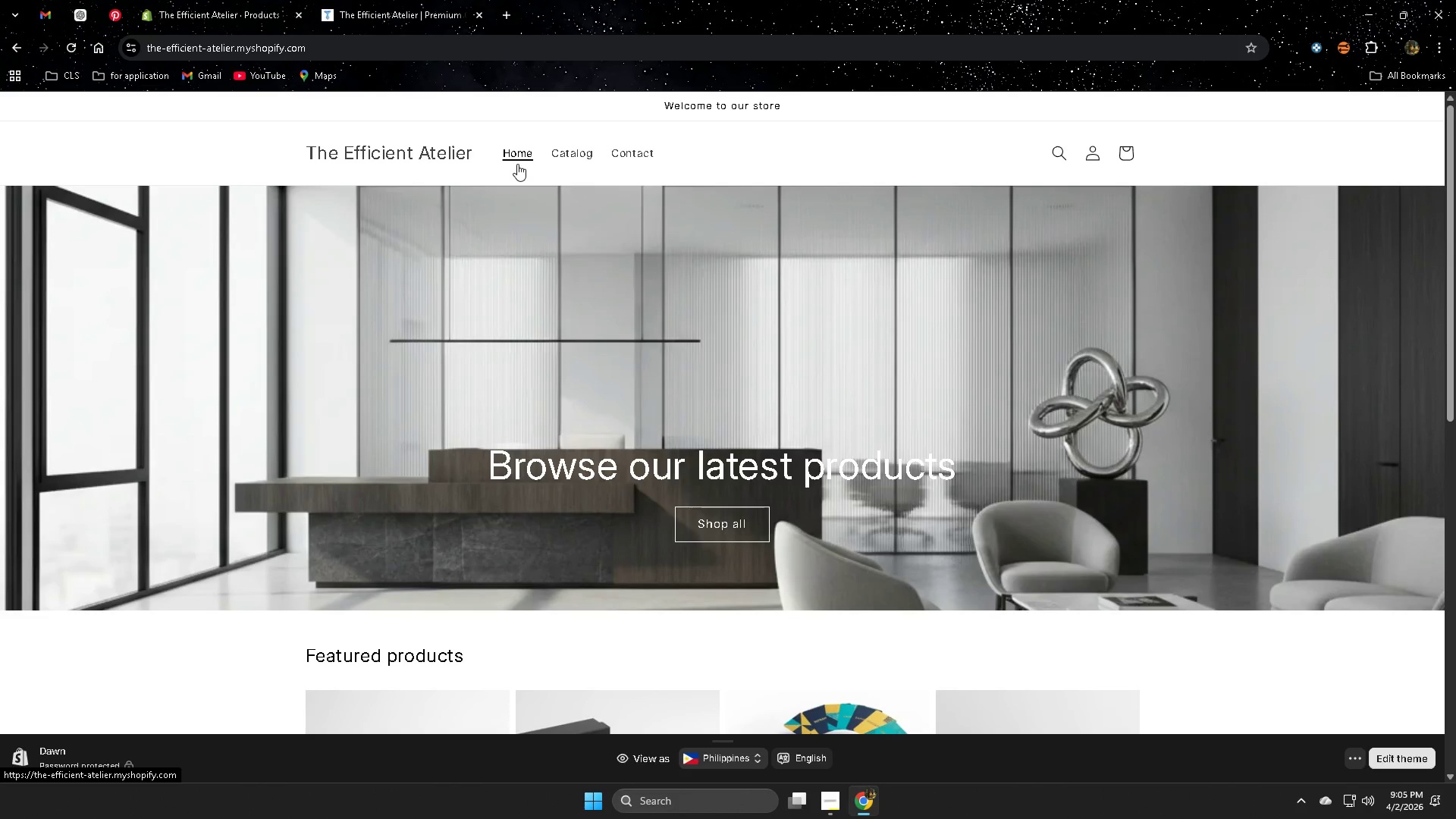 
wait(16.98)
 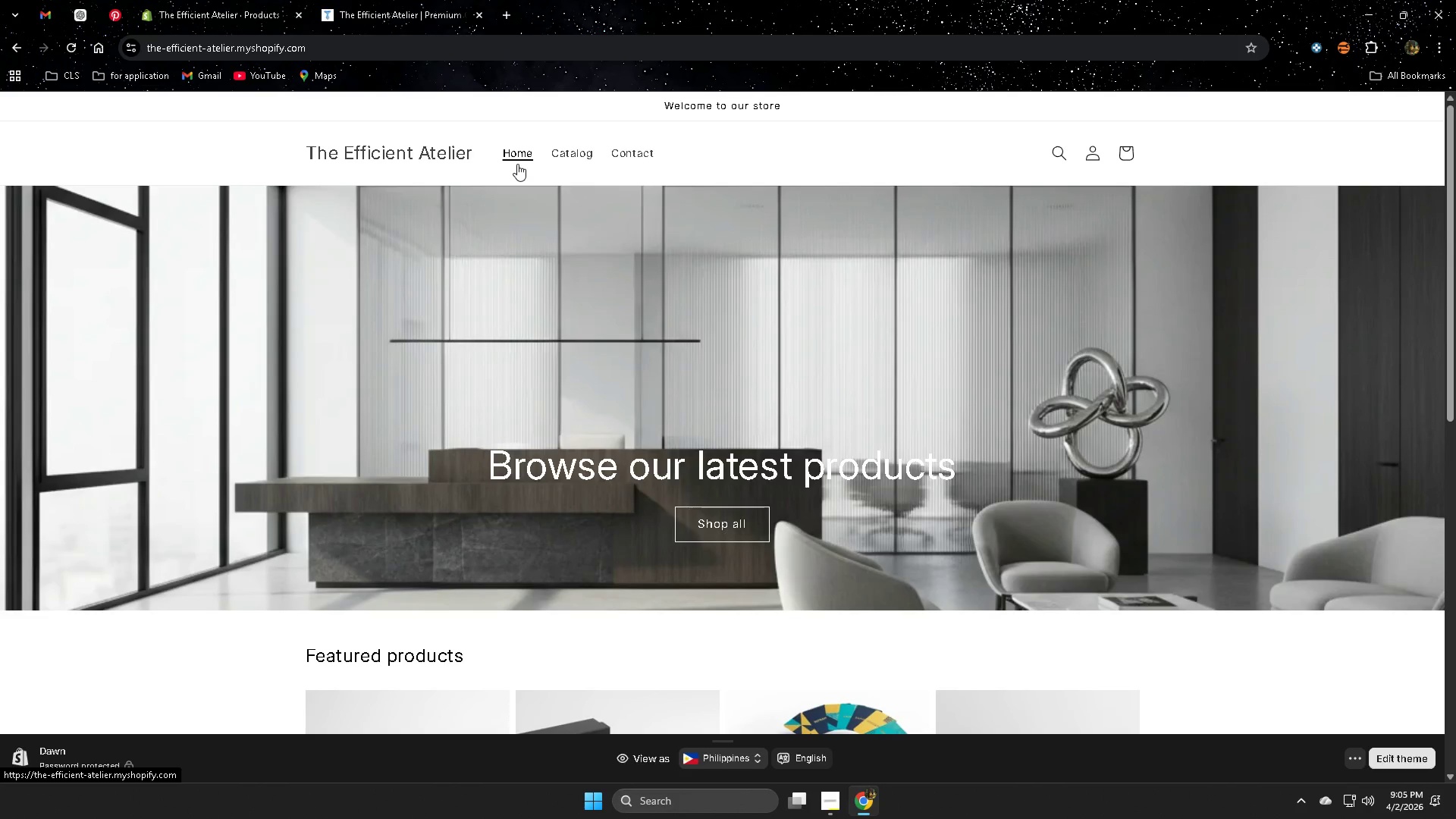 
scroll: coordinate [517, 168], scroll_direction: down, amount: 1.0
 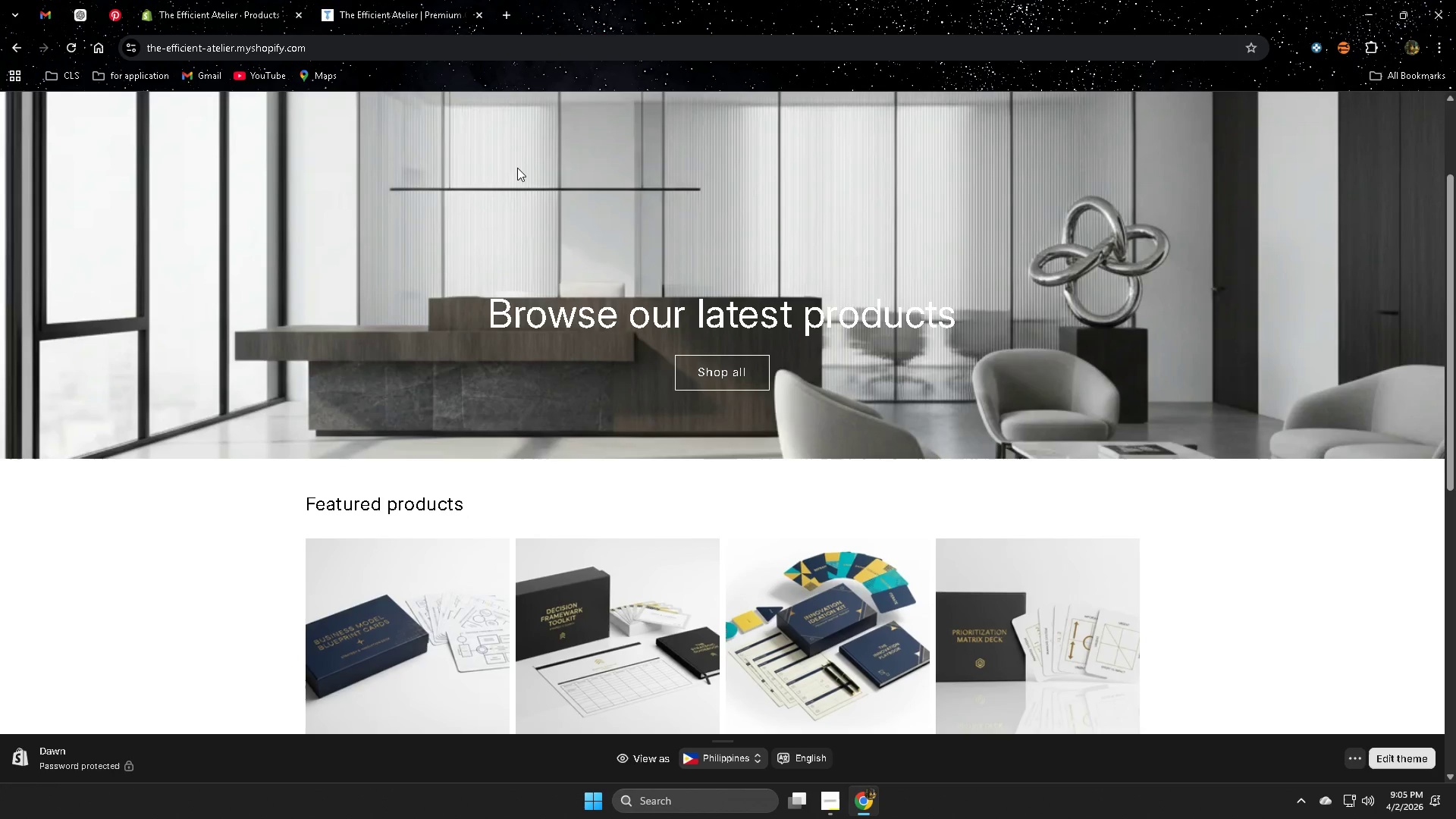 
wait(15.62)
 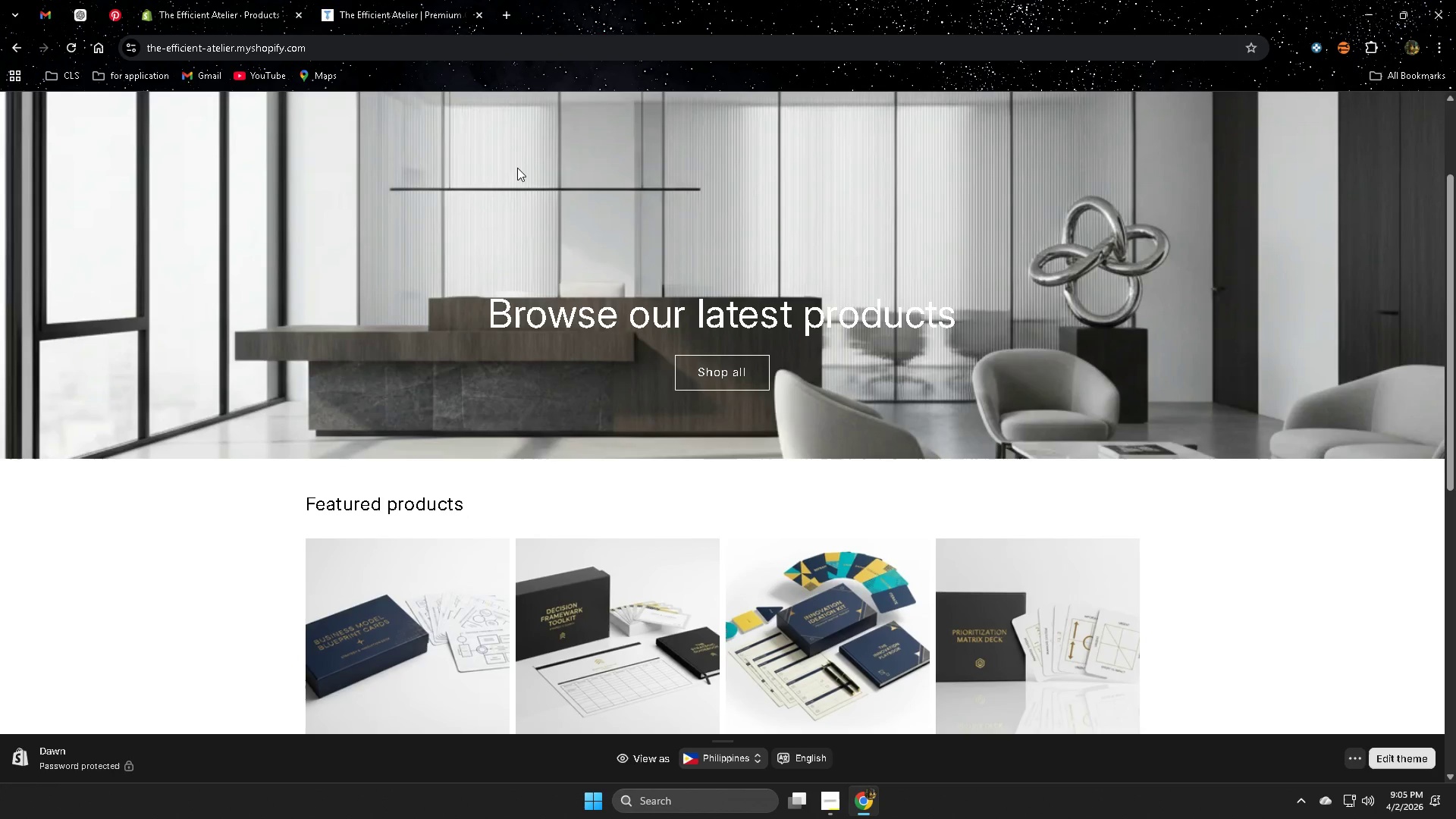 
scroll: coordinate [517, 169], scroll_direction: down, amount: 4.0
 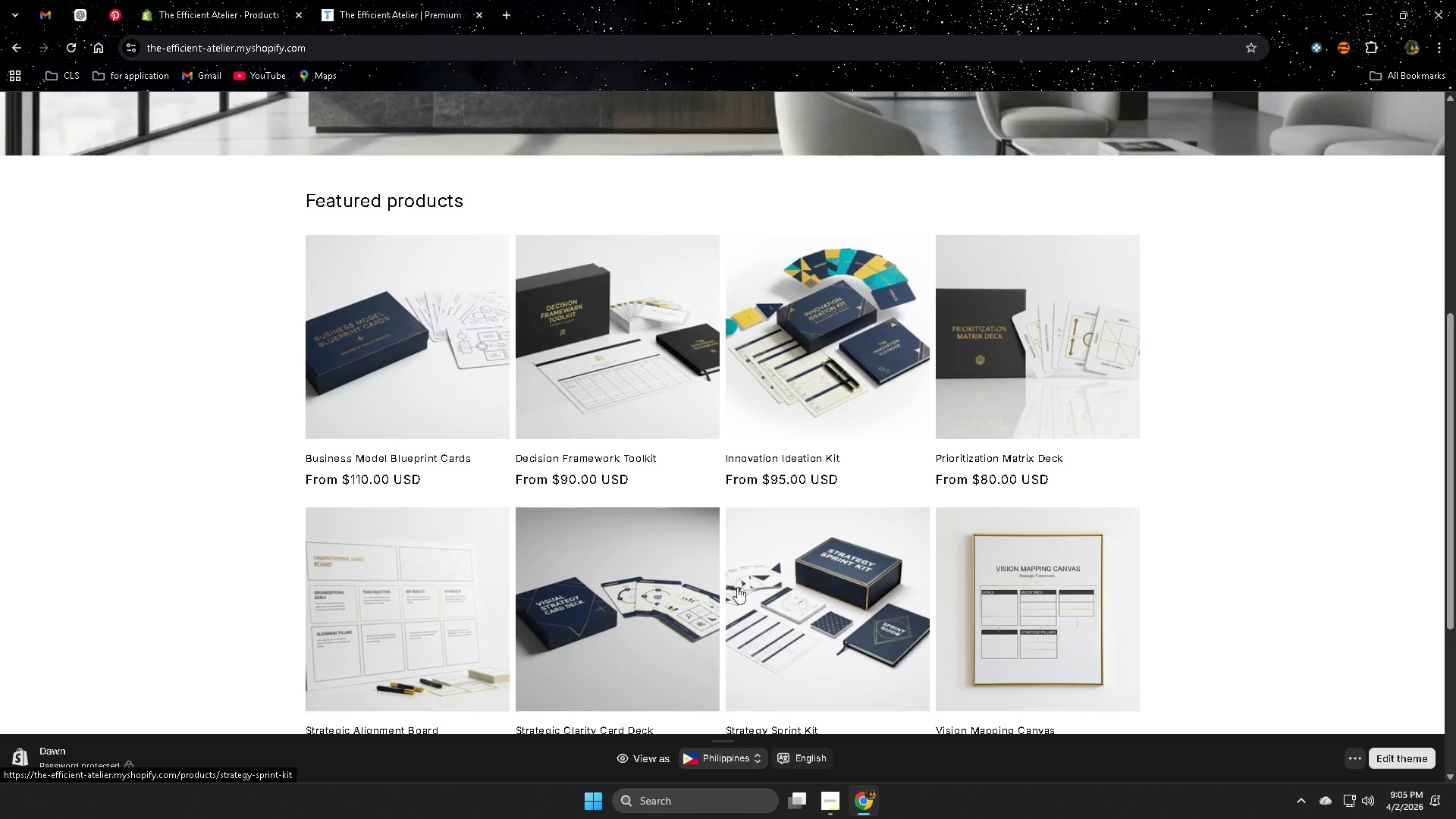 
wait(6.16)
 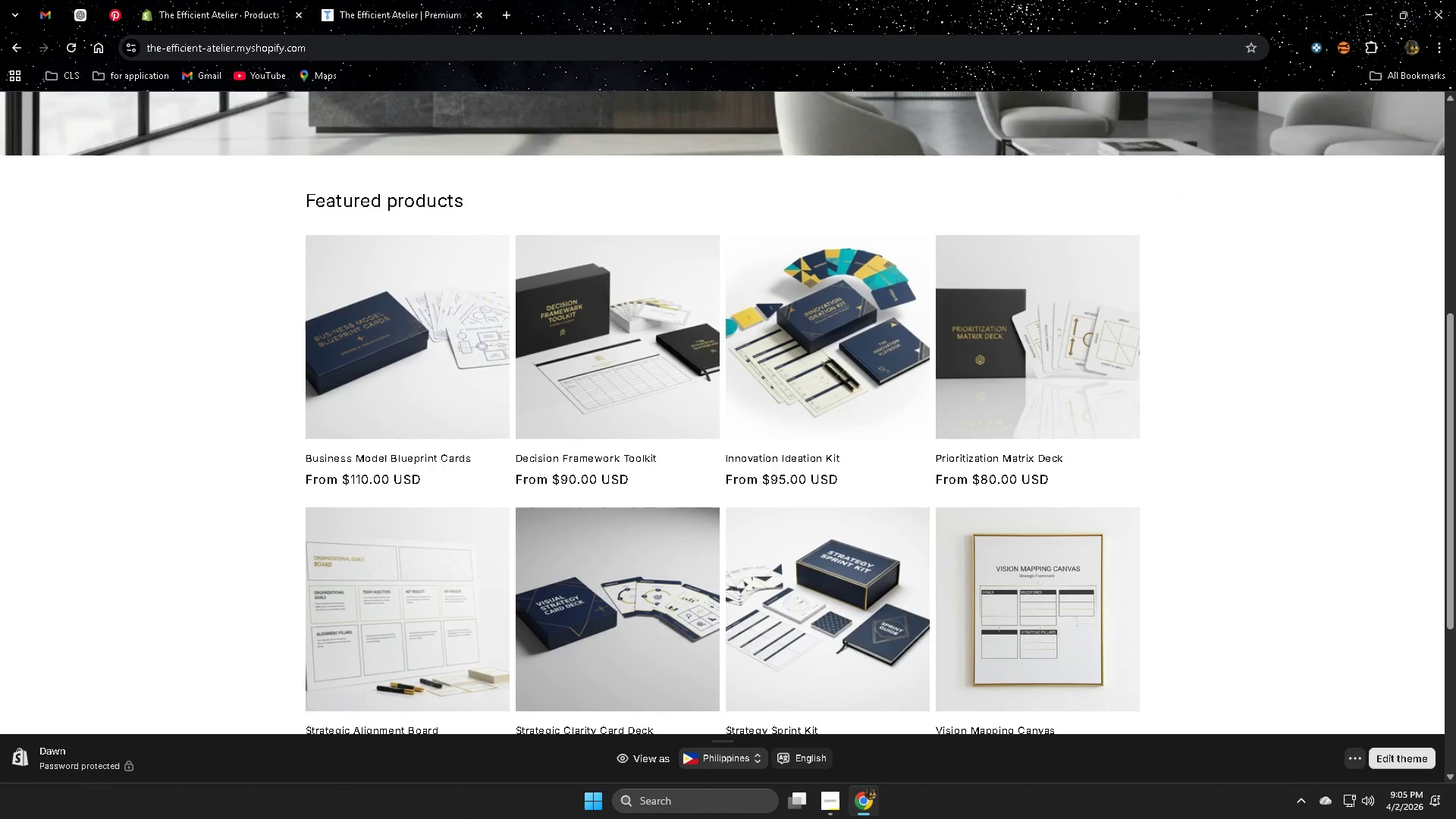 
left_click([754, 573])
 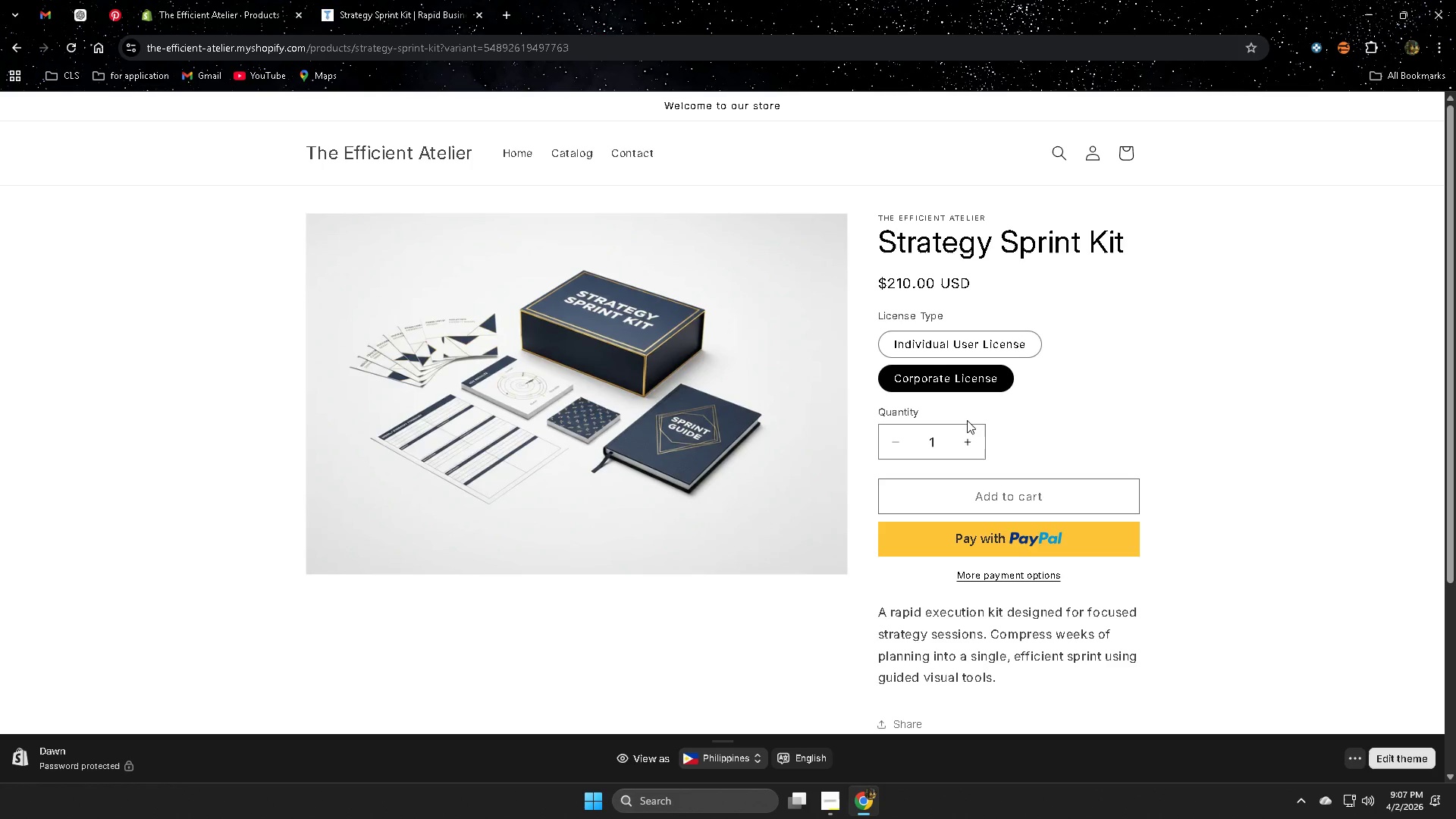 
wait(93.39)
 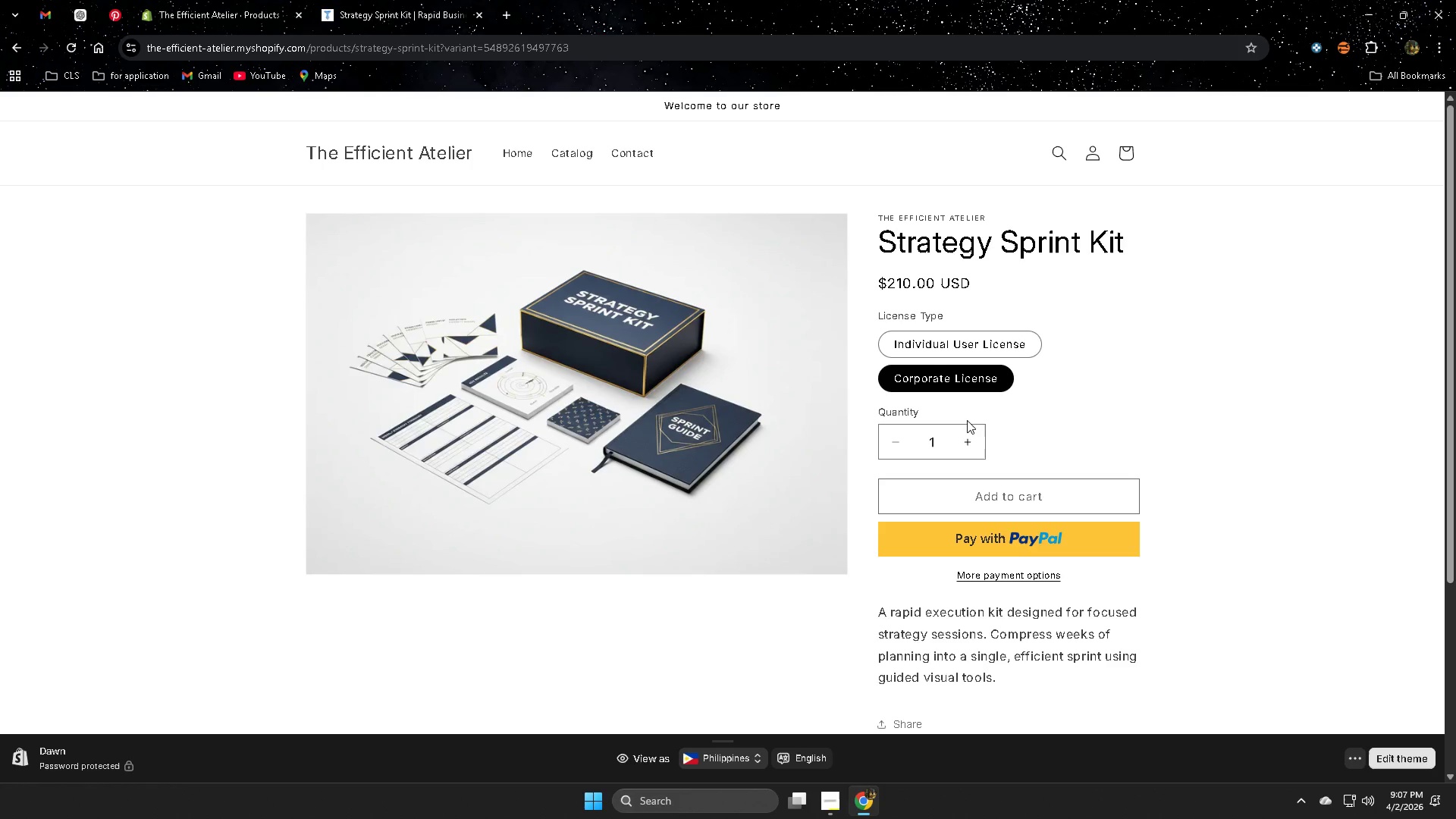 
scroll: coordinate [956, 403], scroll_direction: down, amount: 4.0
 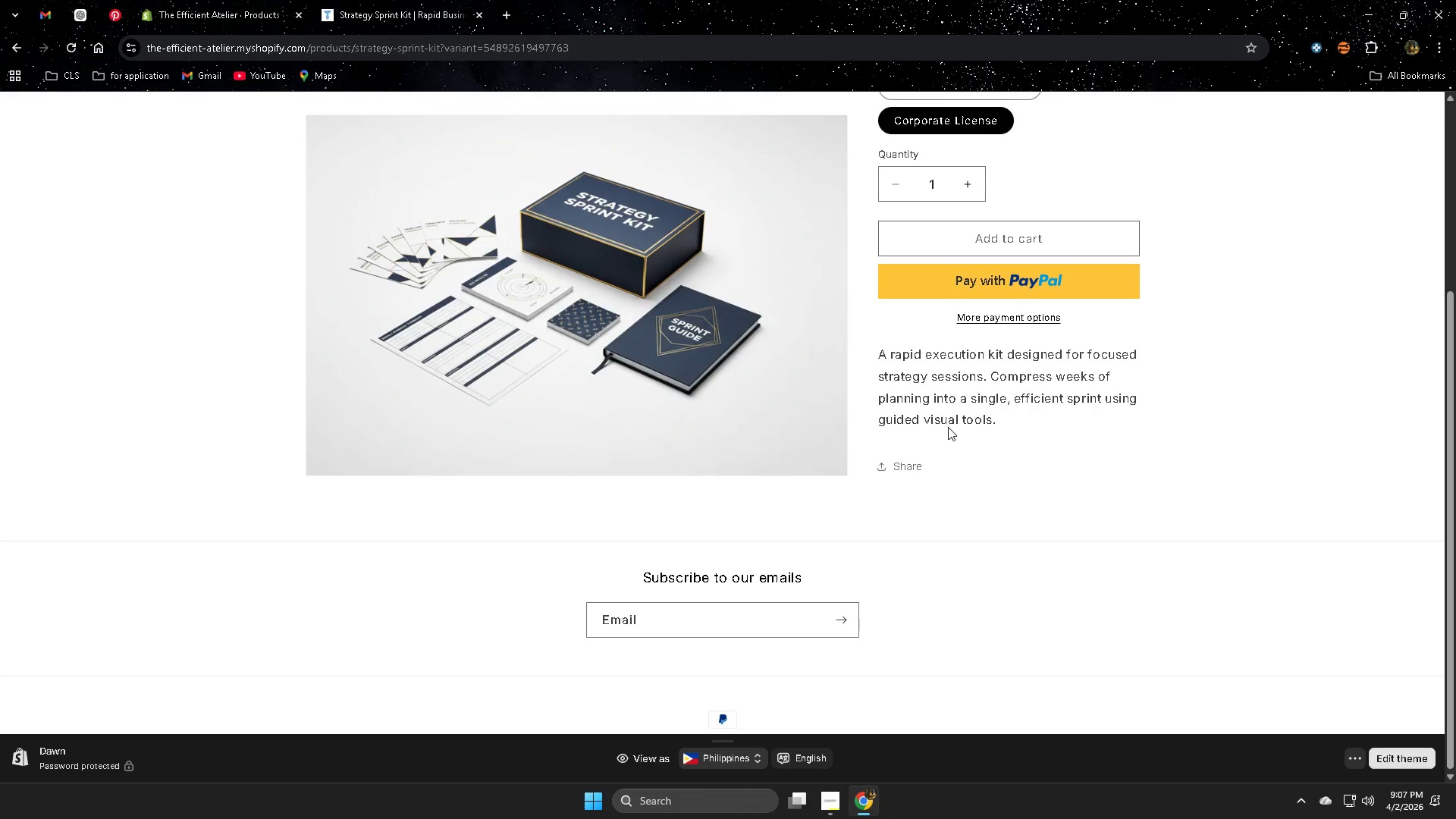 
wait(30.85)
 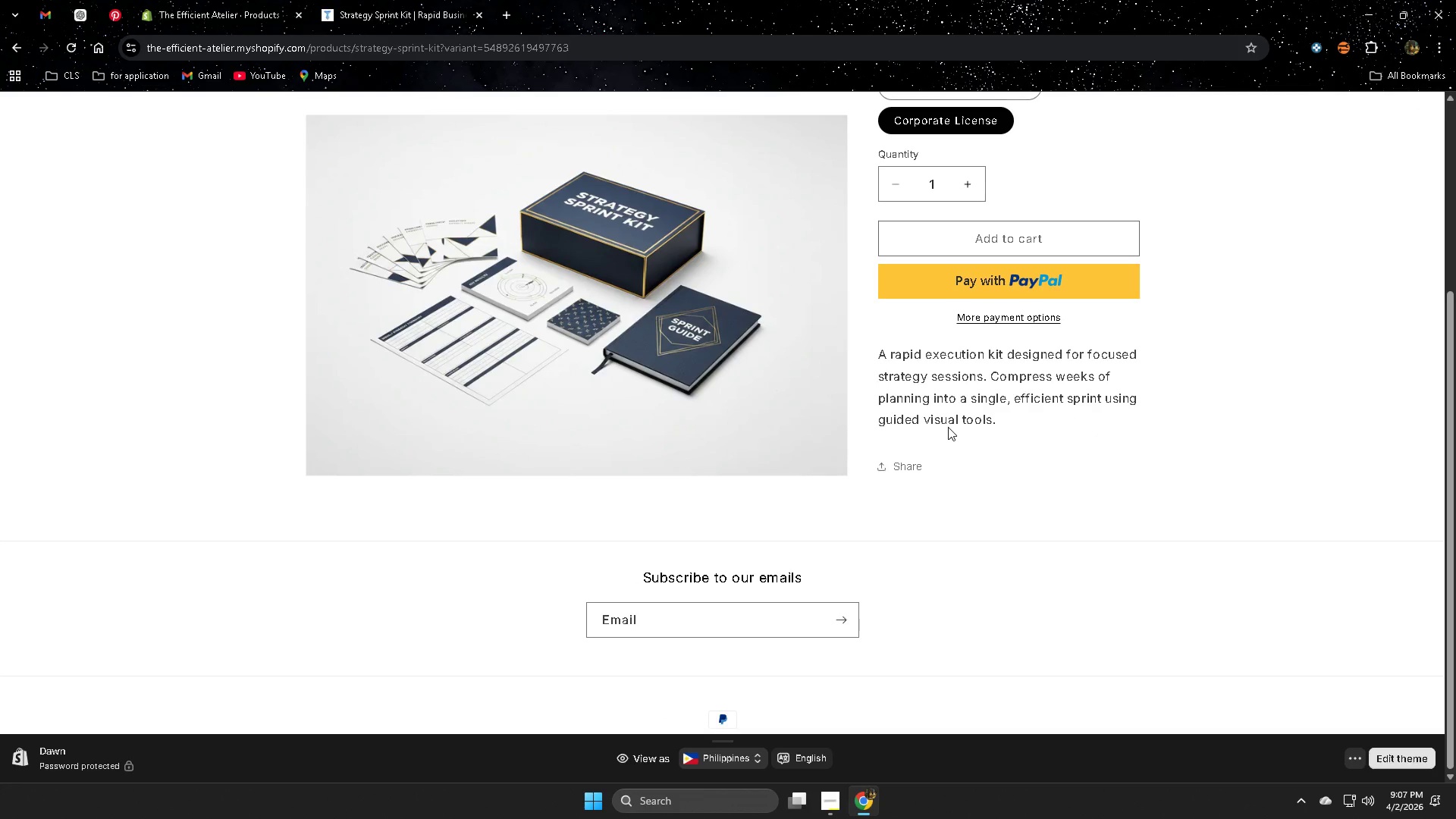 
scroll: coordinate [944, 393], scroll_direction: down, amount: 5.0
 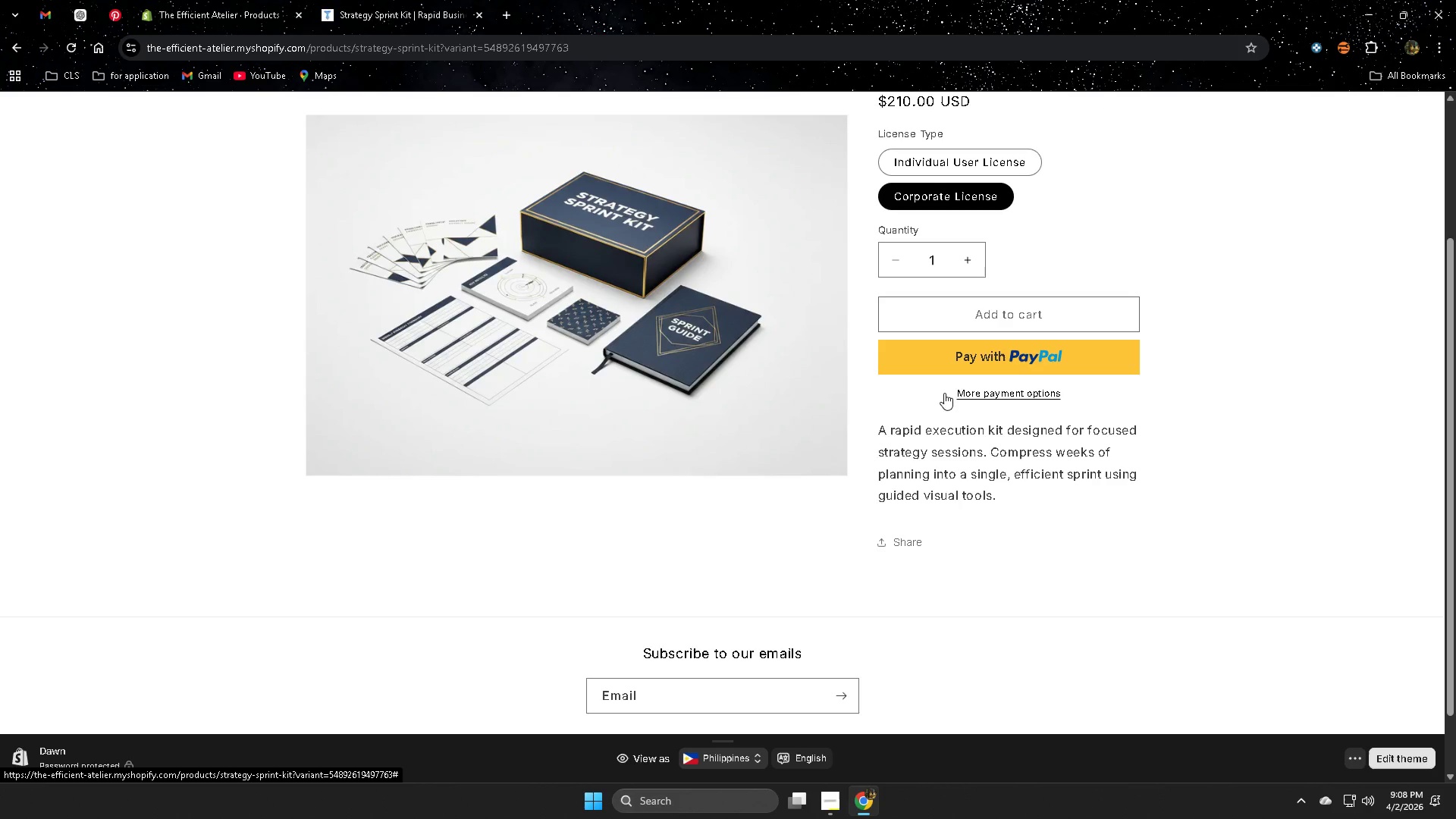 
wait(14.99)
 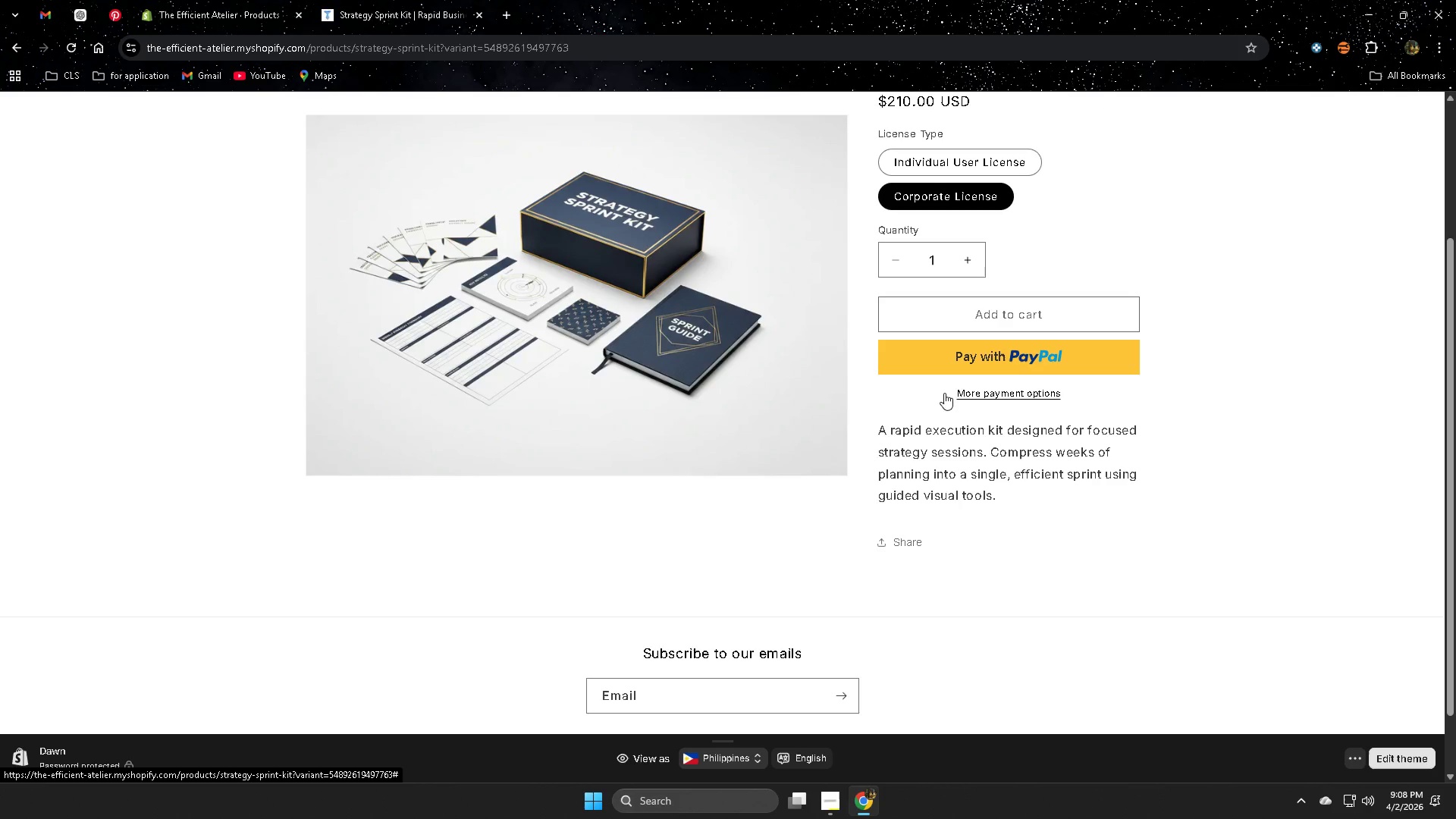 
scroll: coordinate [944, 393], scroll_direction: down, amount: 1.0
 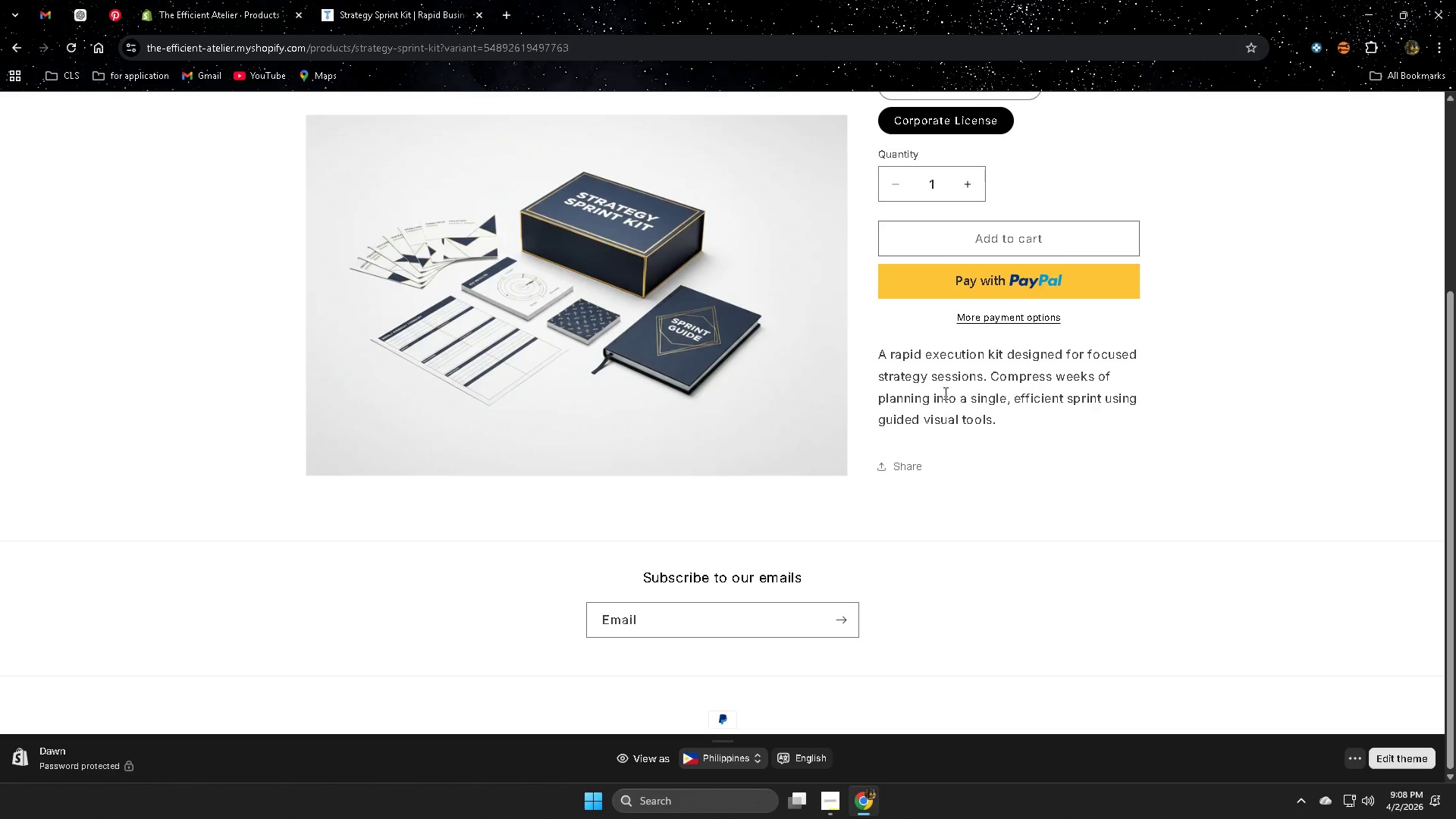 
wait(13.84)
 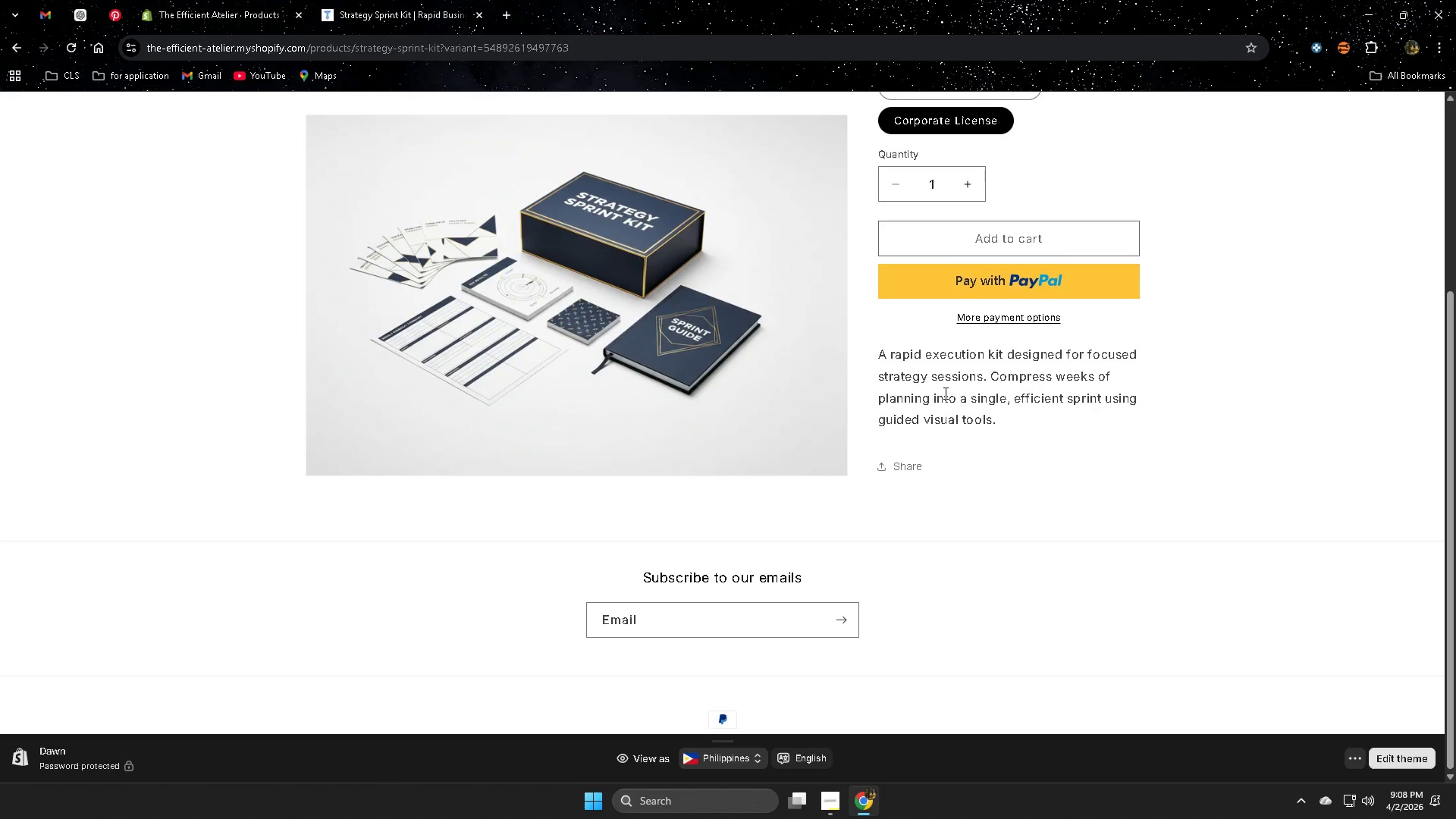 
scroll: coordinate [944, 393], scroll_direction: up, amount: 3.0
 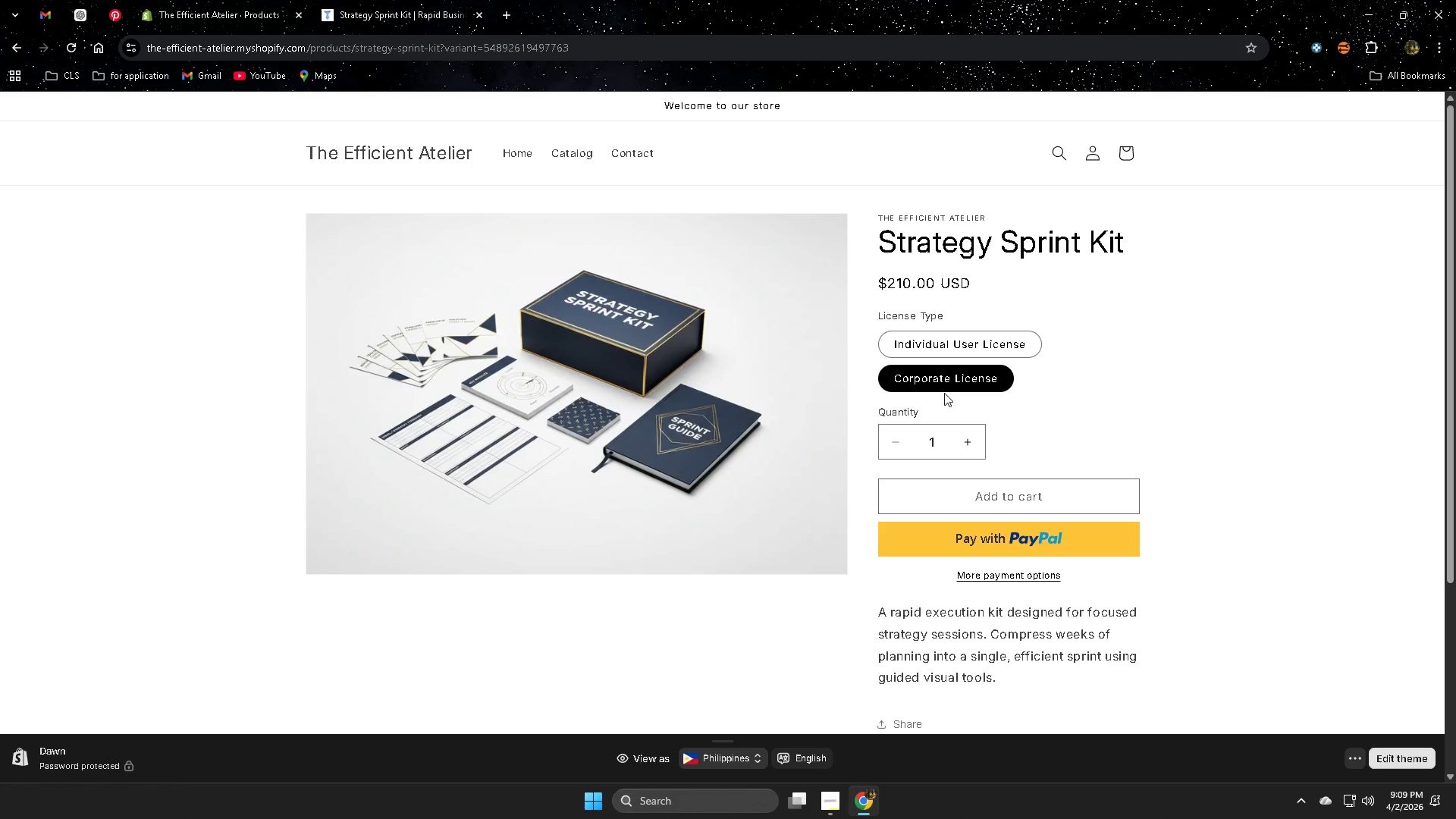 
wait(38.11)
 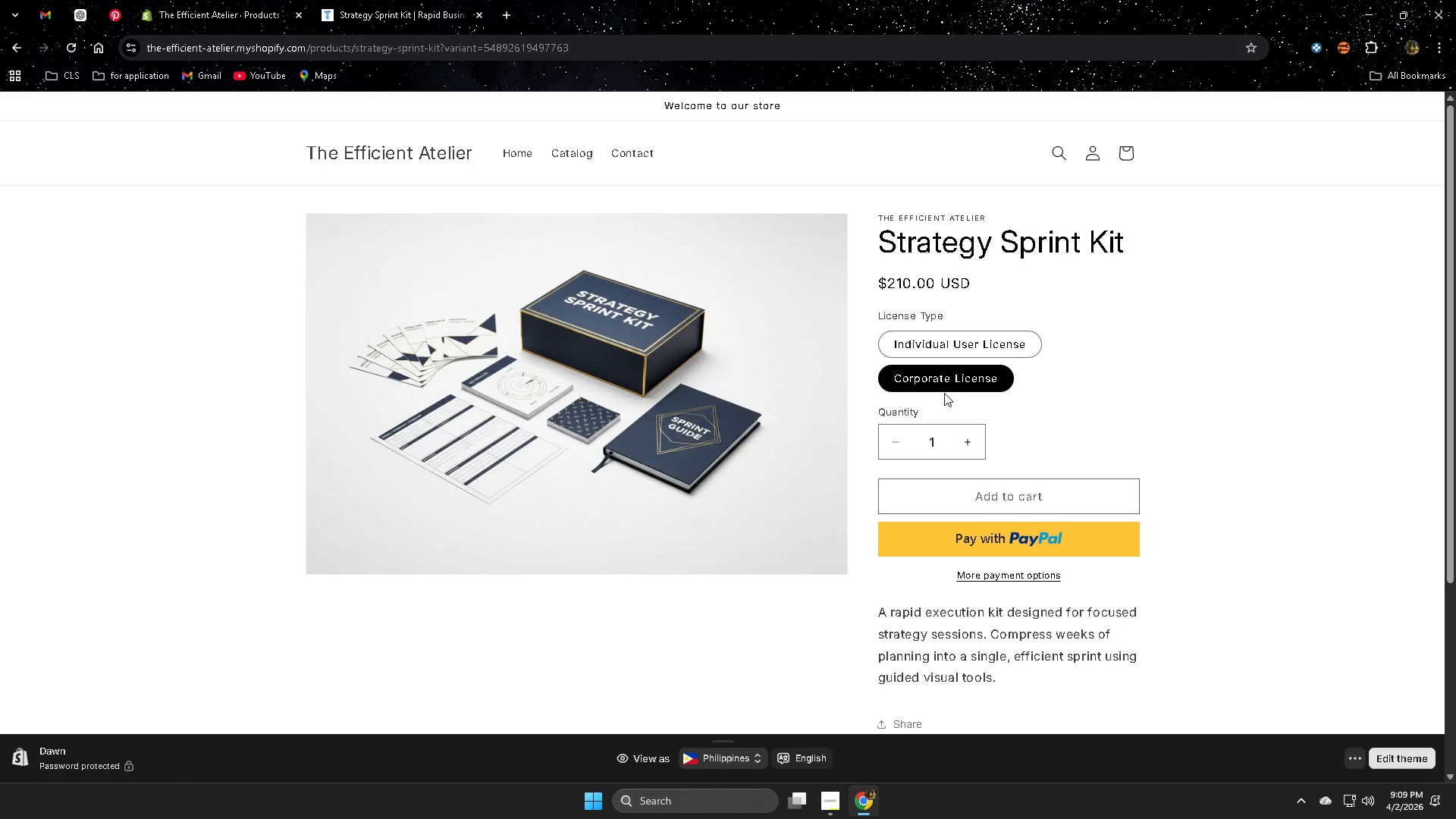 
scroll: coordinate [944, 393], scroll_direction: down, amount: 1.0
 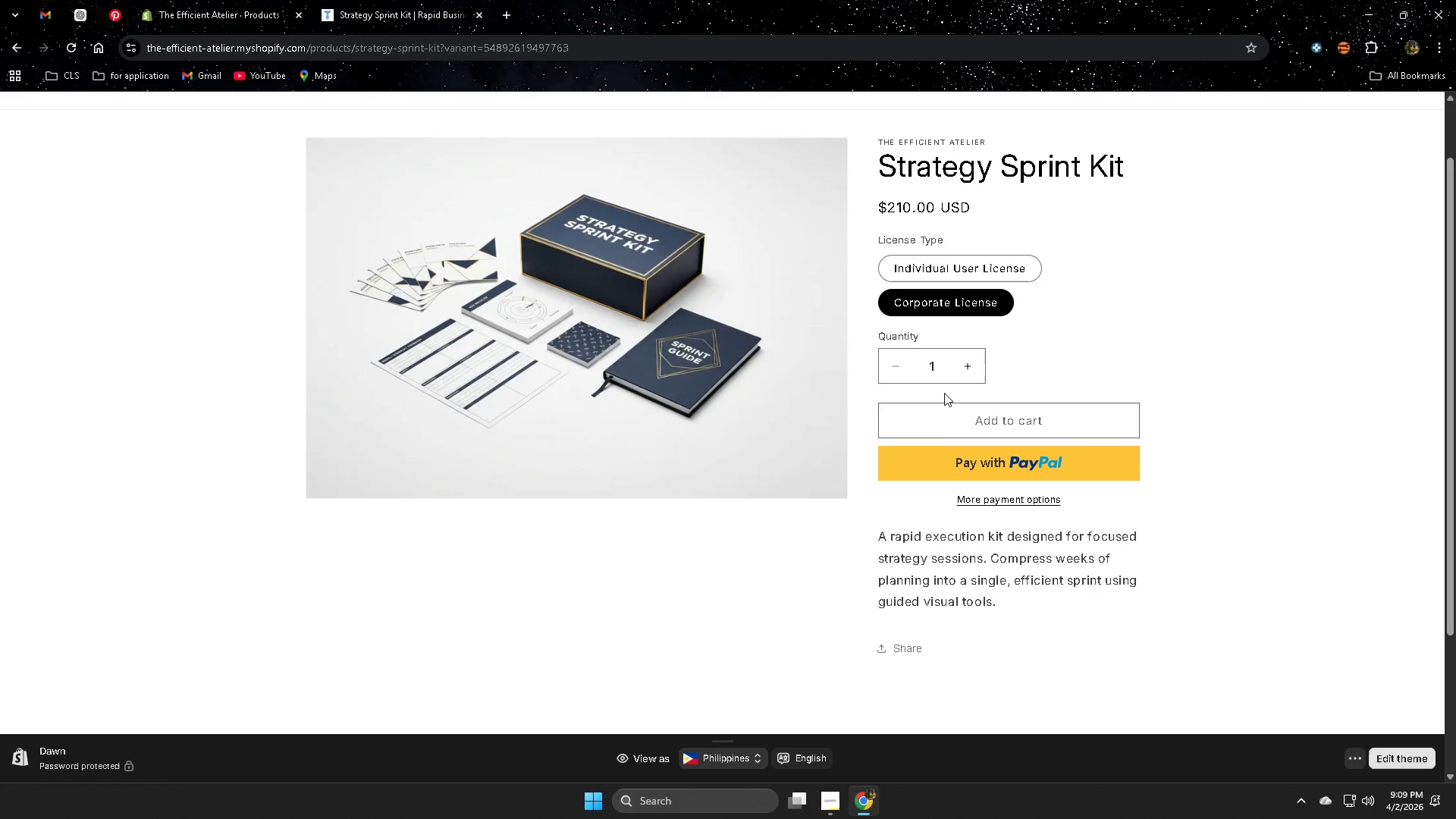 
wait(10.15)
 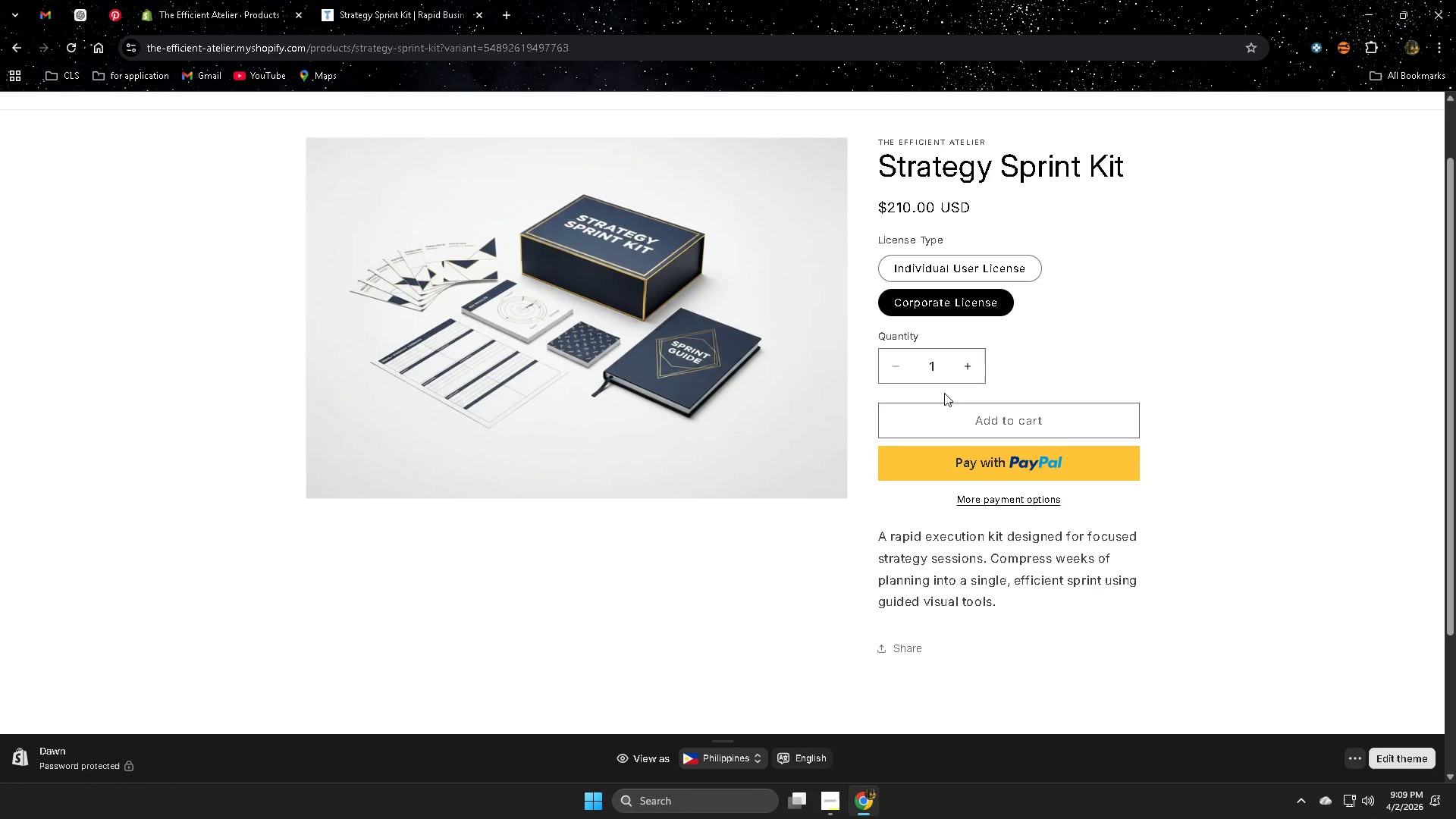 
right_click([944, 393])
 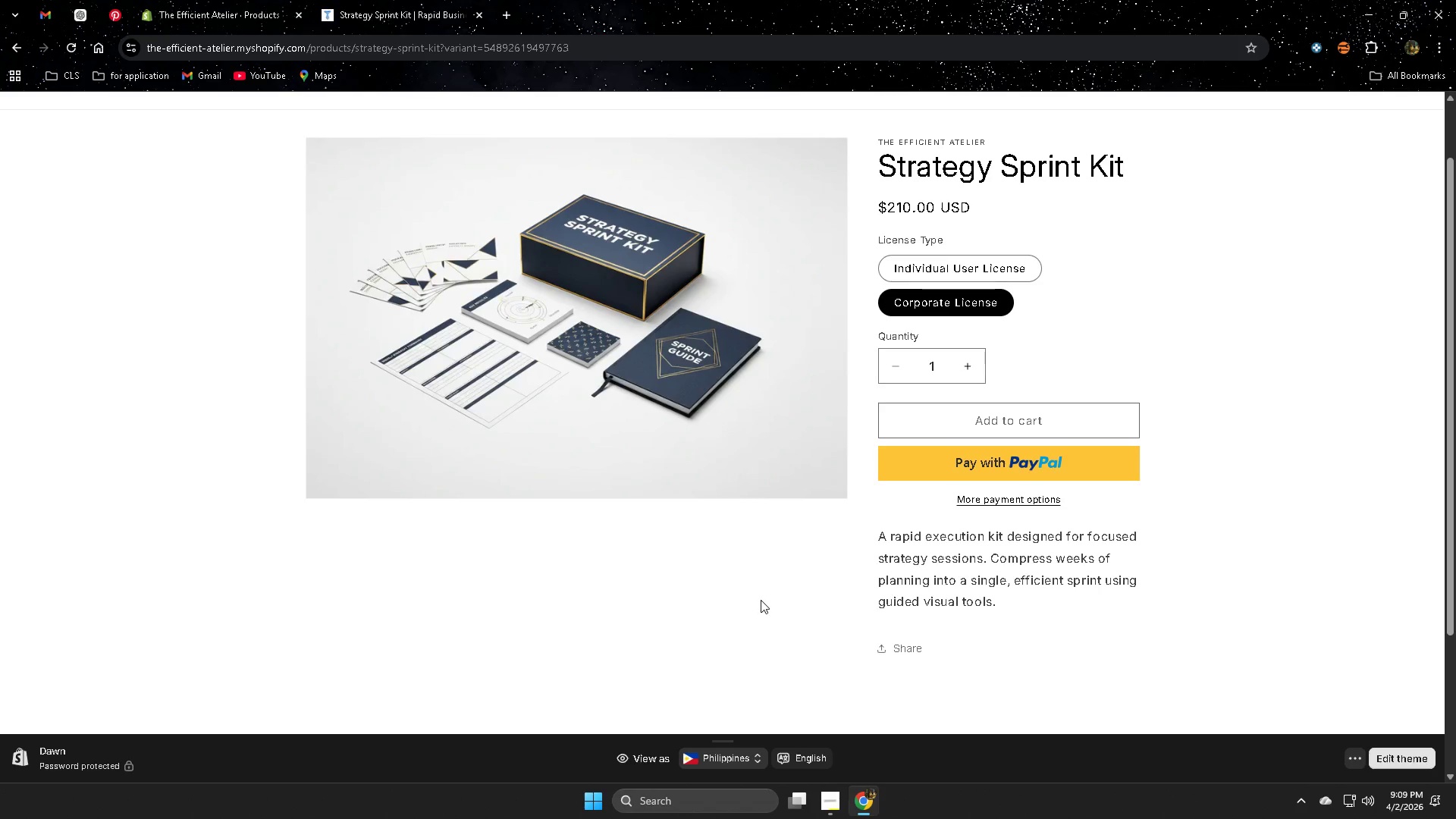 
scroll: coordinate [799, 584], scroll_direction: up, amount: 2.0
 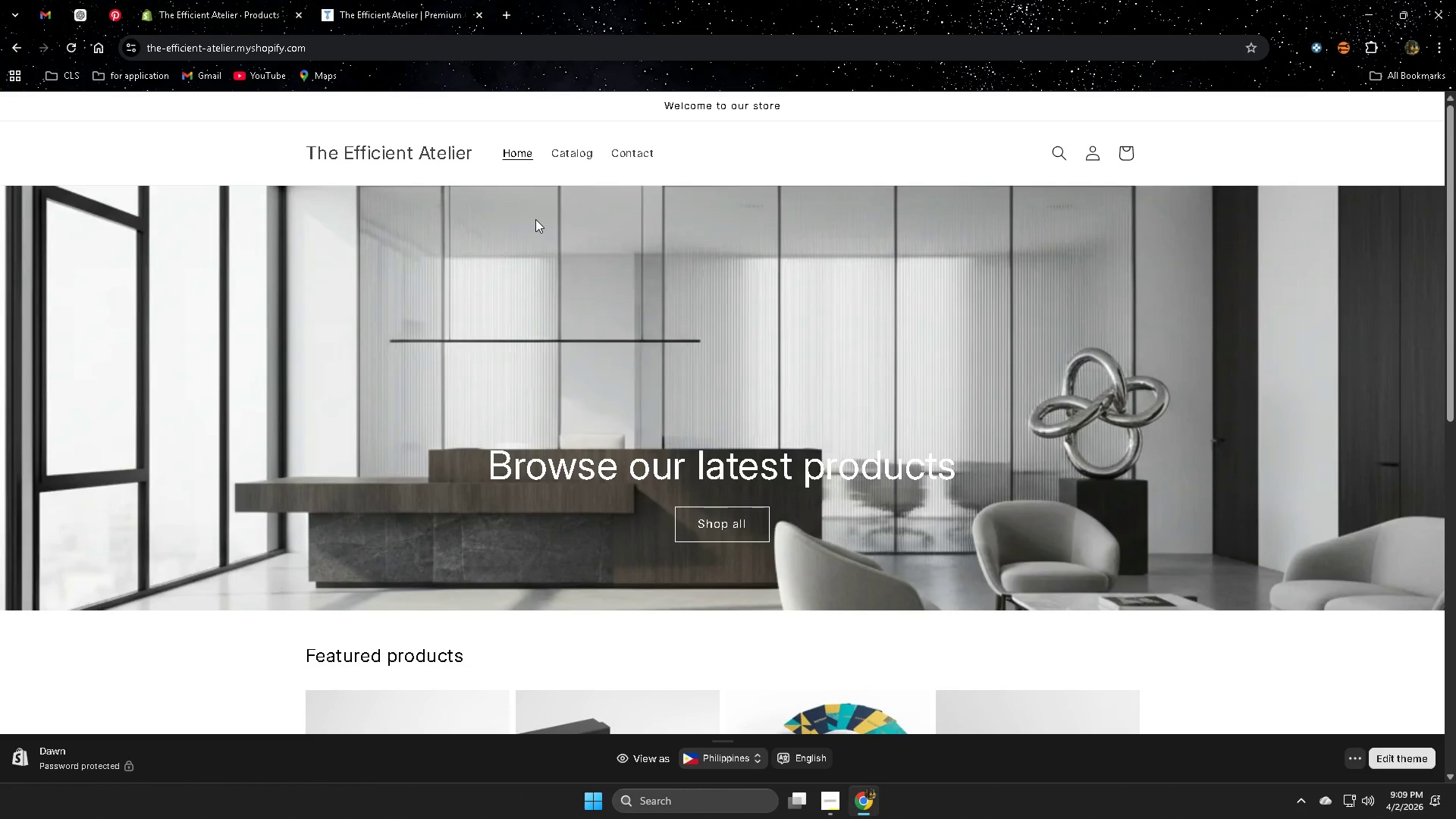 
wait(26.08)
 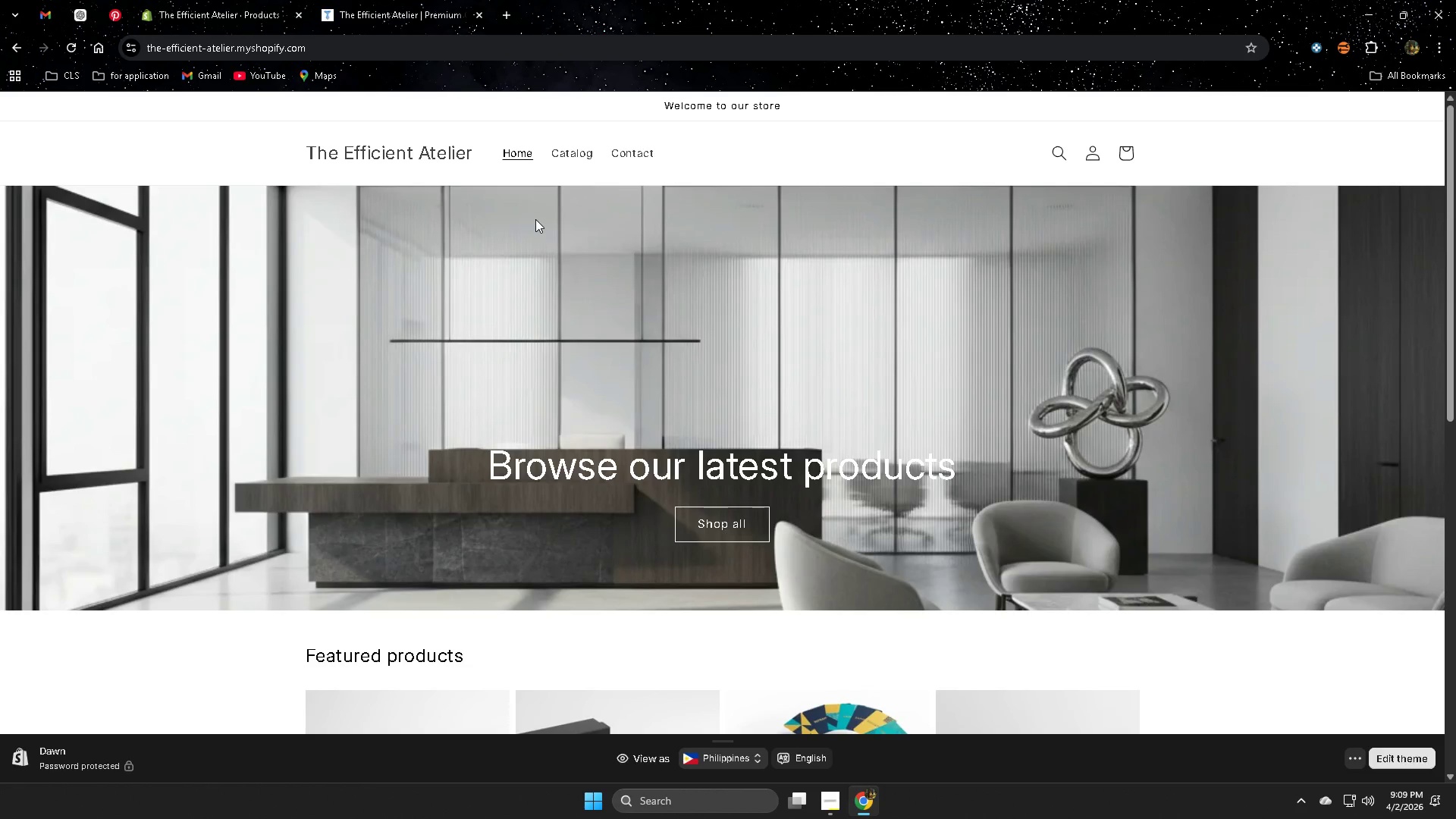 
scroll: coordinate [672, 236], scroll_direction: down, amount: 2.0
 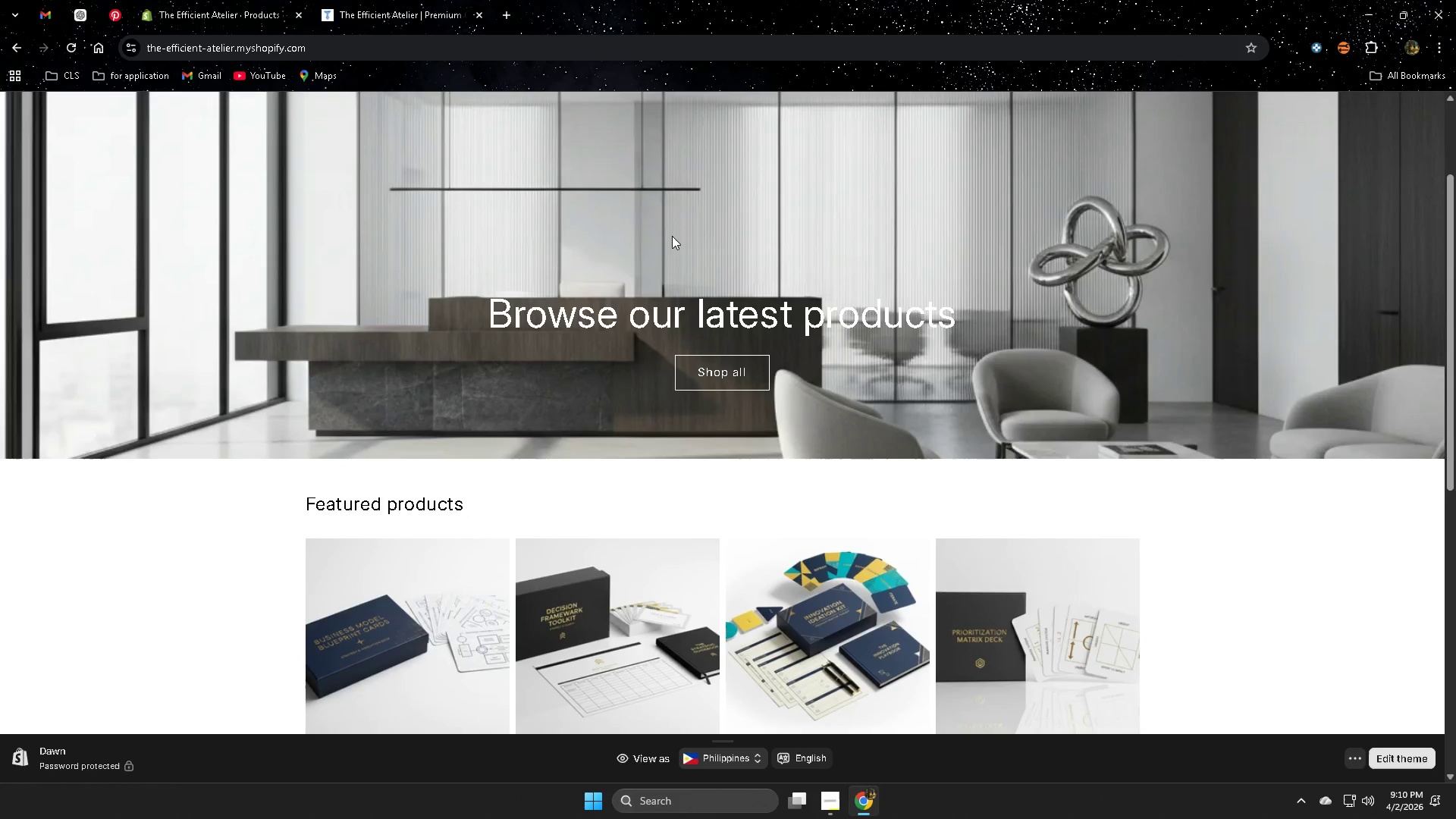 
wait(20.25)
 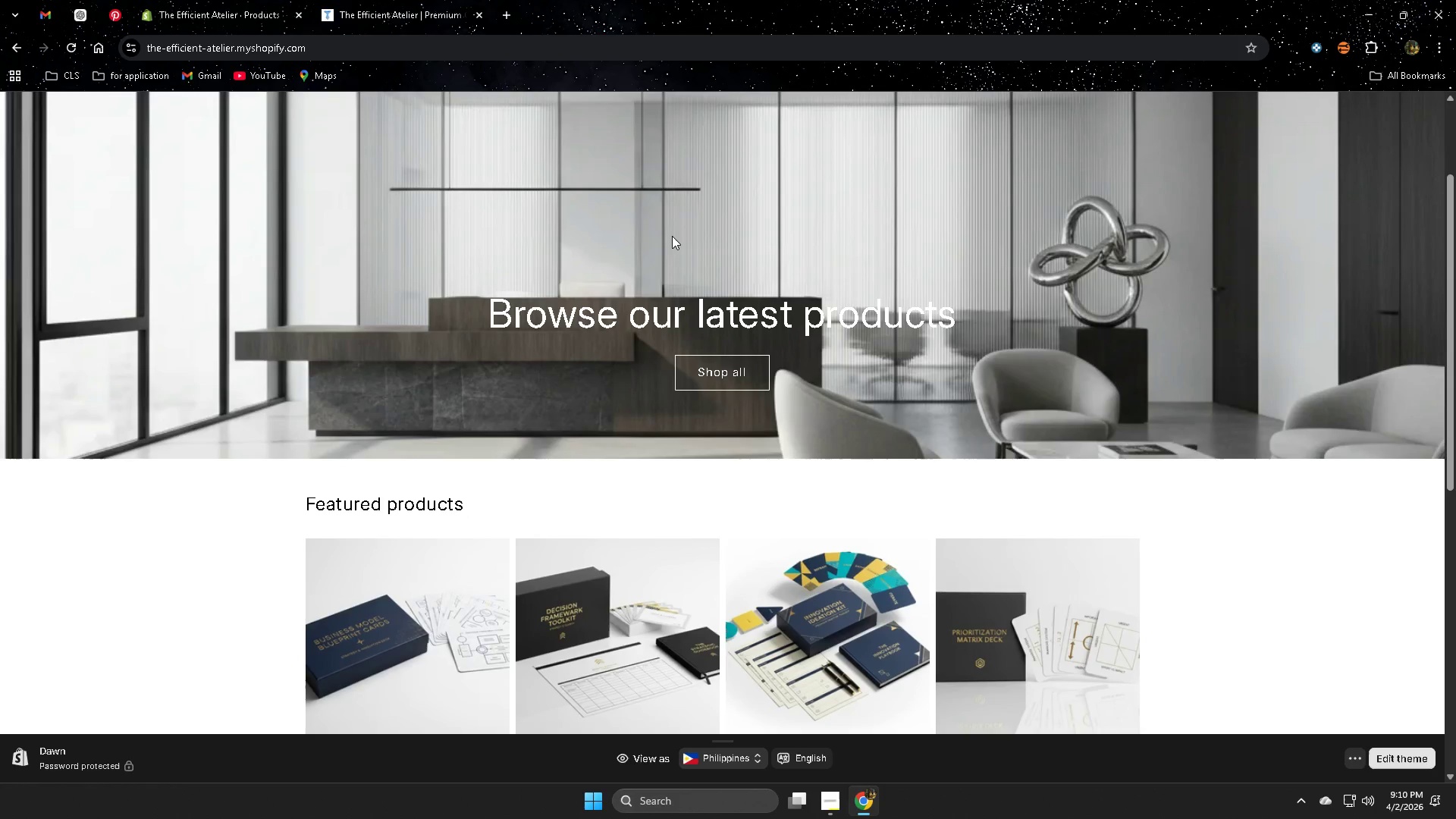 
scroll: coordinate [672, 236], scroll_direction: down, amount: 2.0
 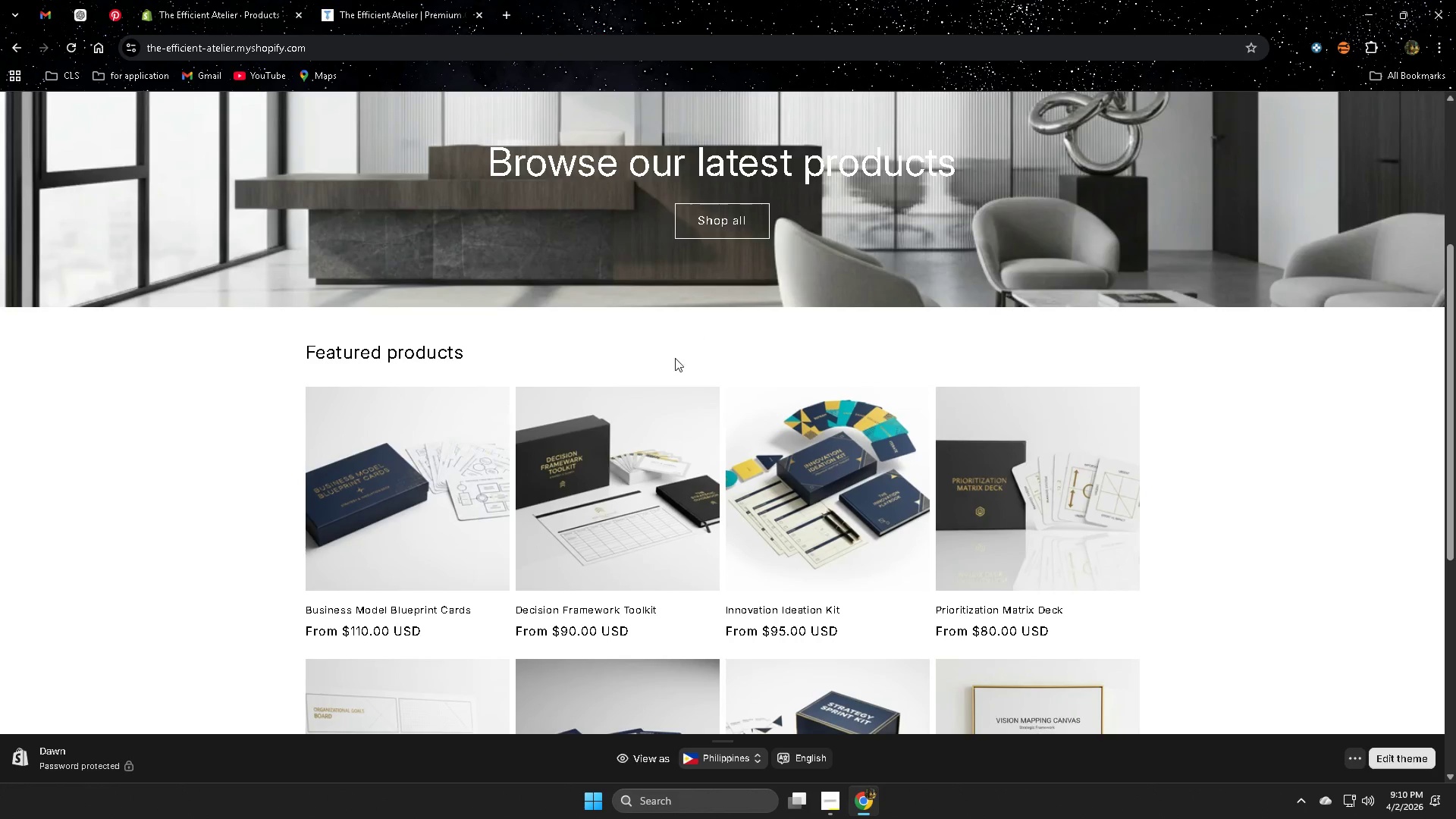 
left_click([641, 444])
 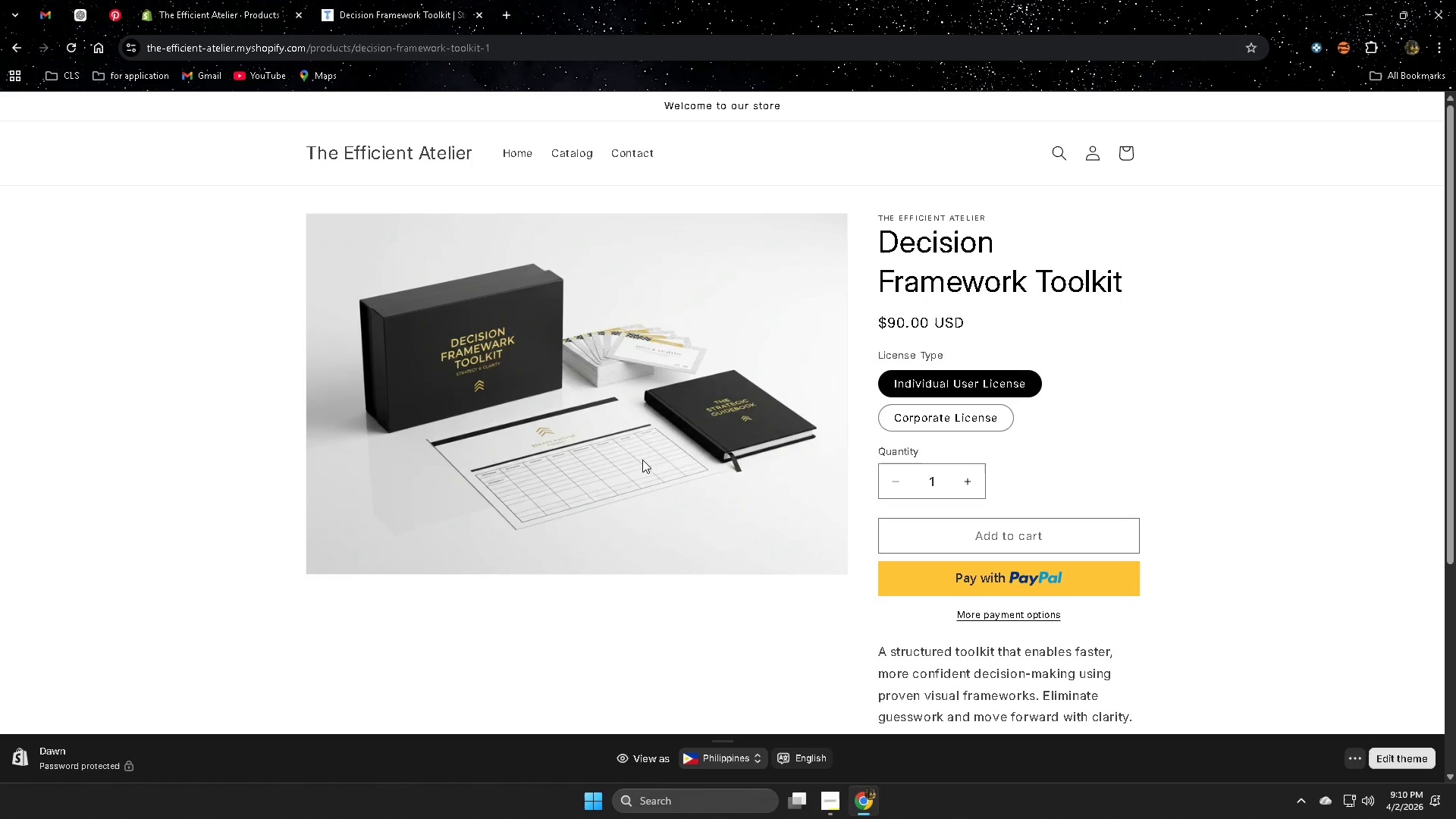 
wait(35.2)
 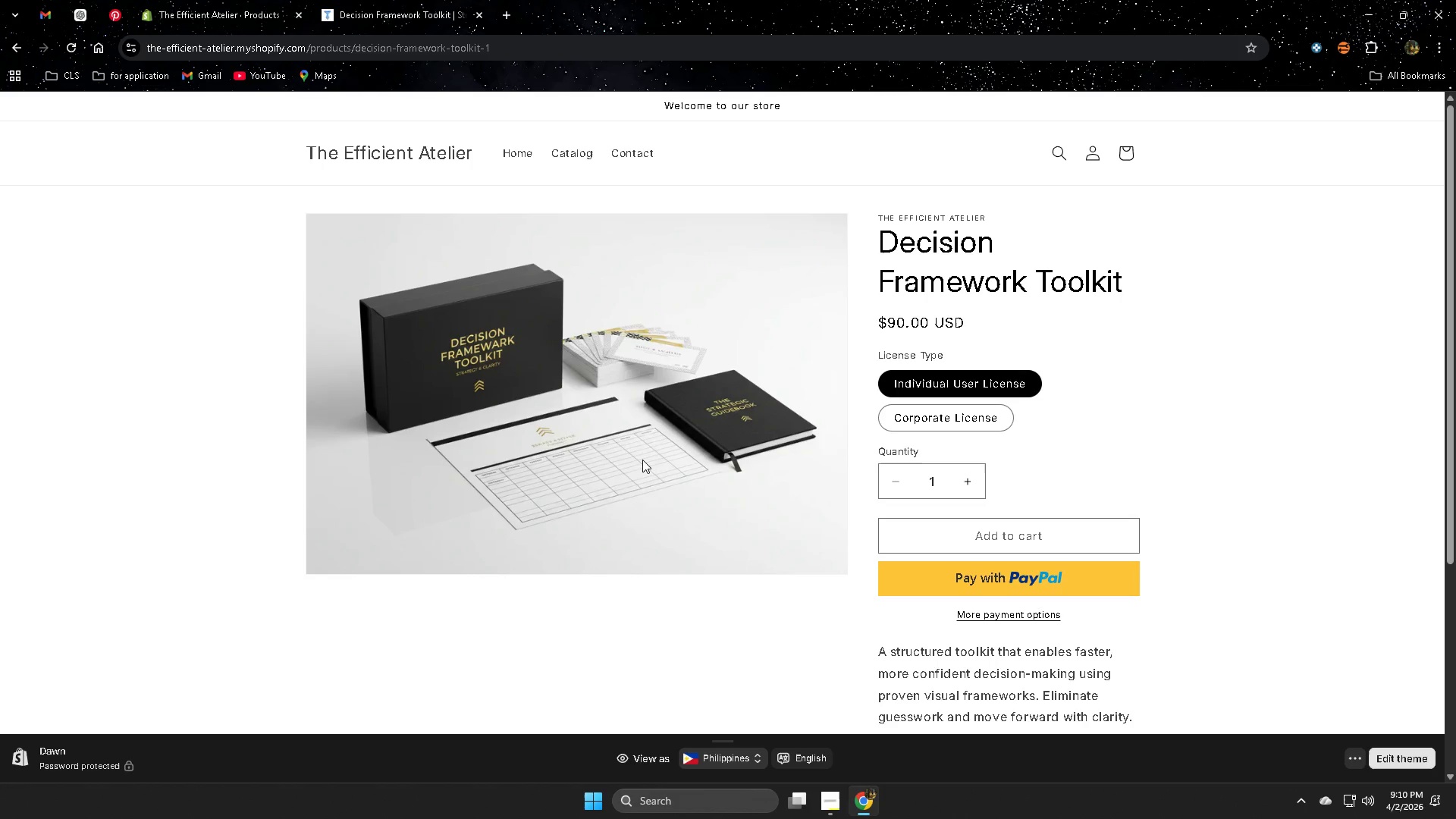 
scroll: coordinate [707, 461], scroll_direction: down, amount: 1.0
 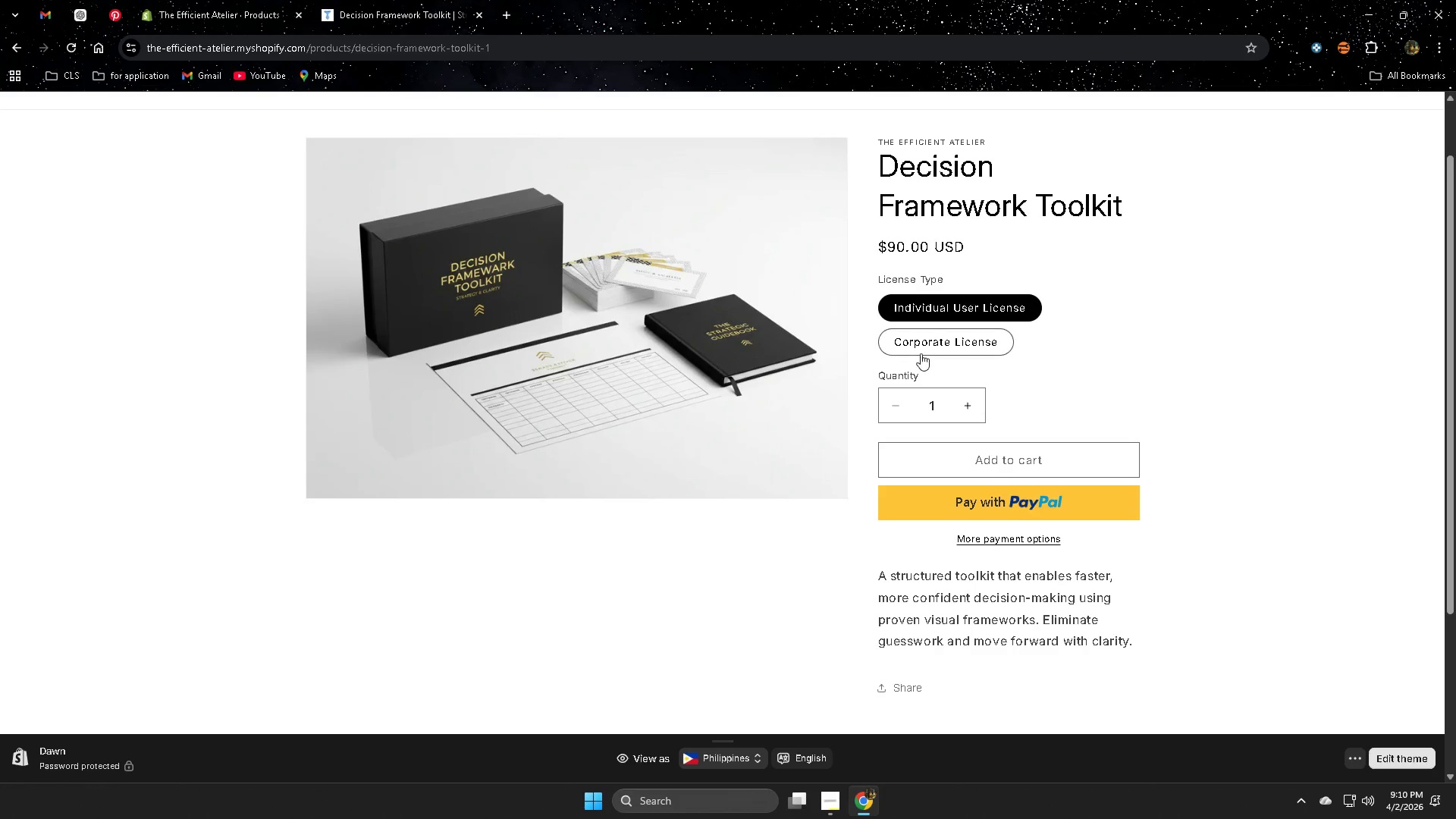 
left_click([922, 350])
 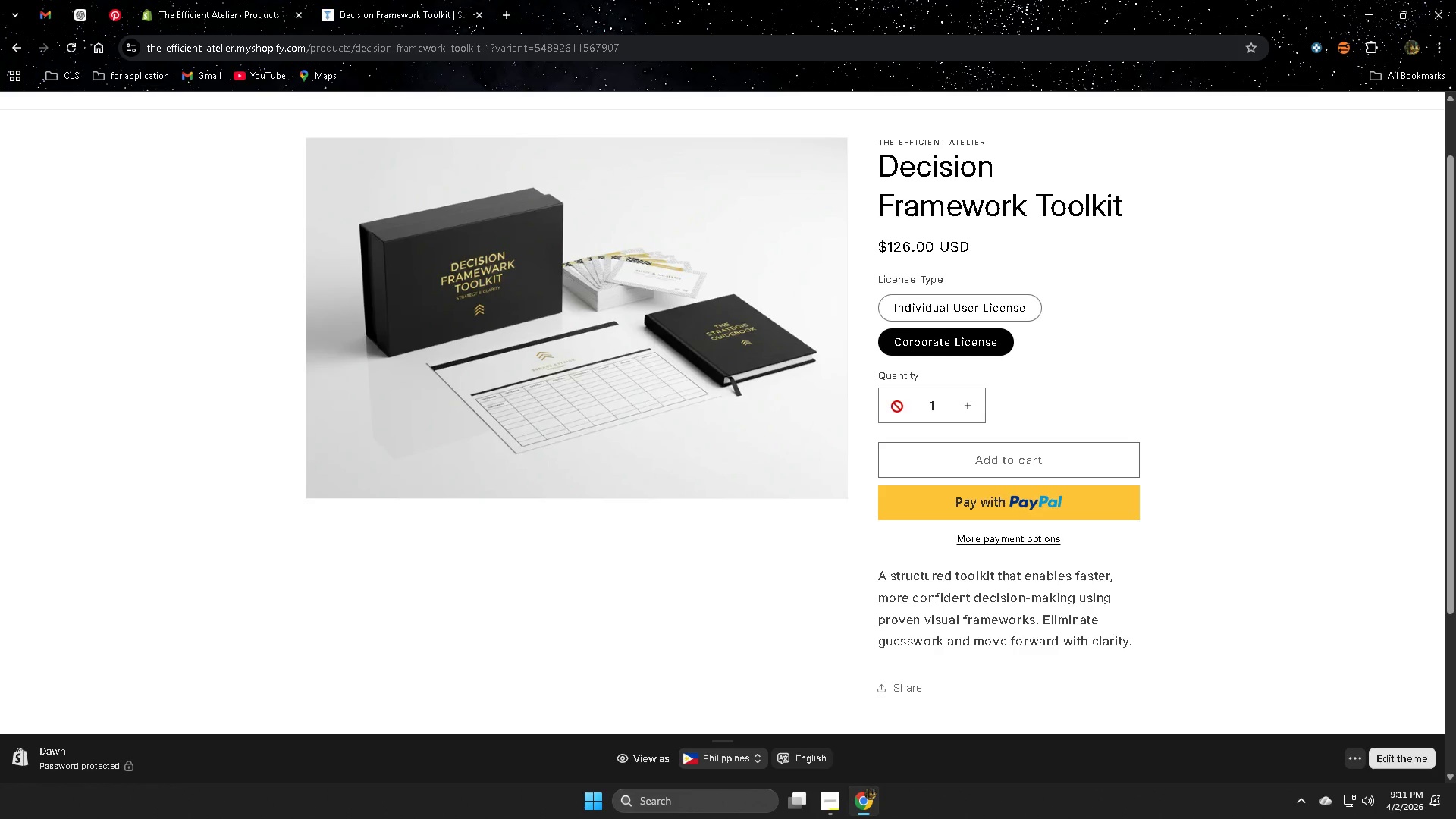 
wait(29.78)
 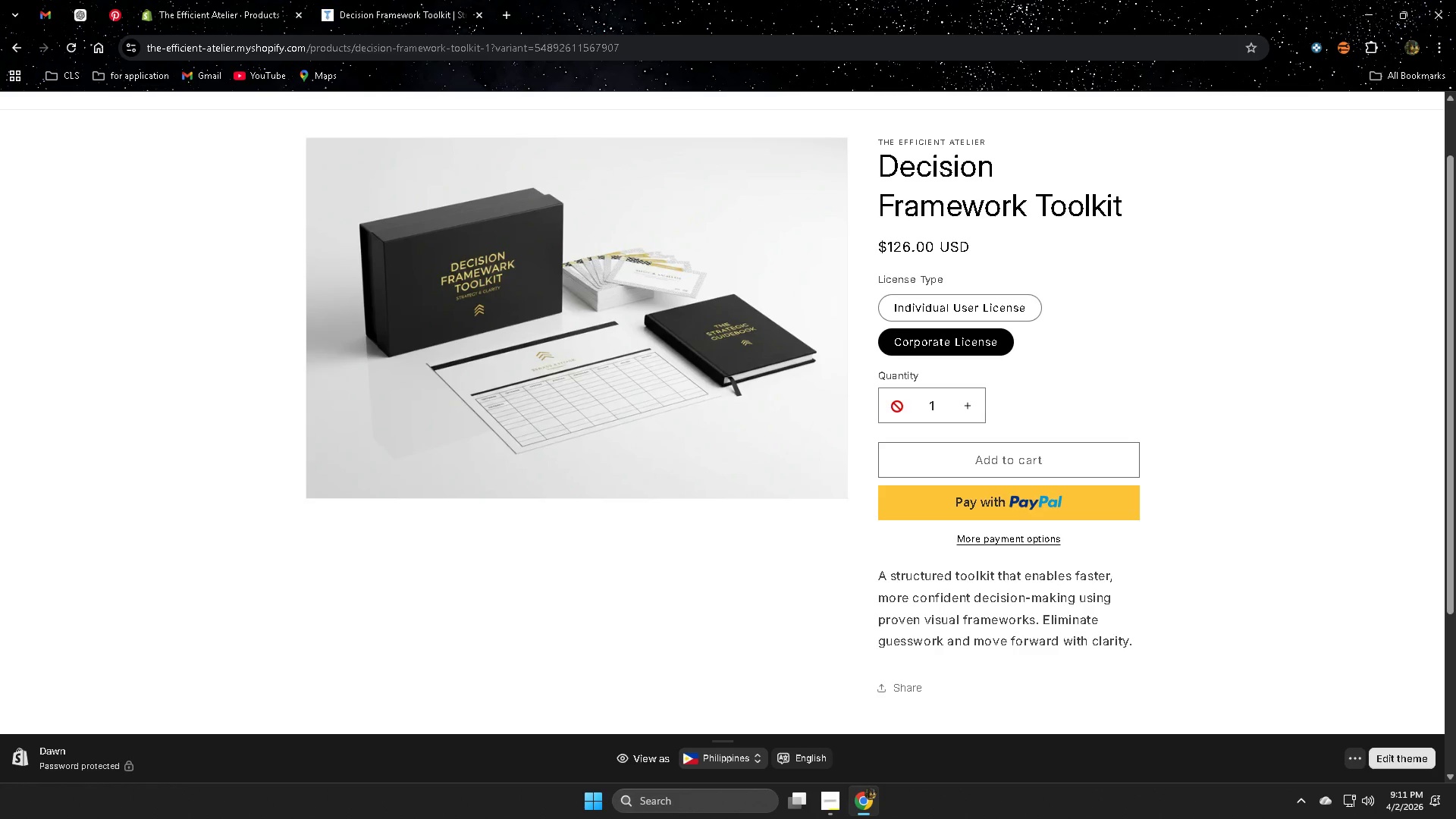 
scroll: coordinate [789, 500], scroll_direction: down, amount: 4.0
 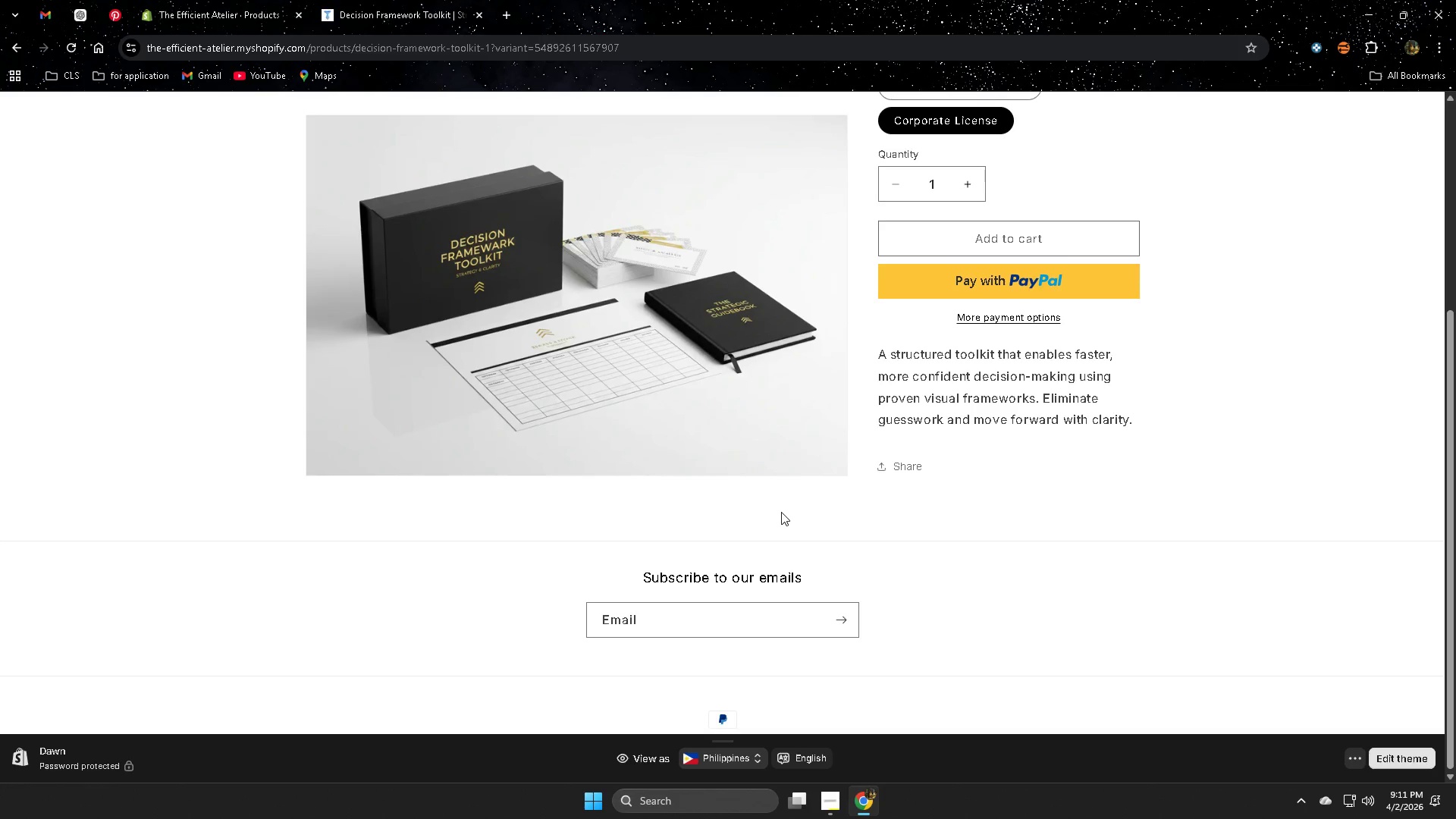 
wait(16.77)
 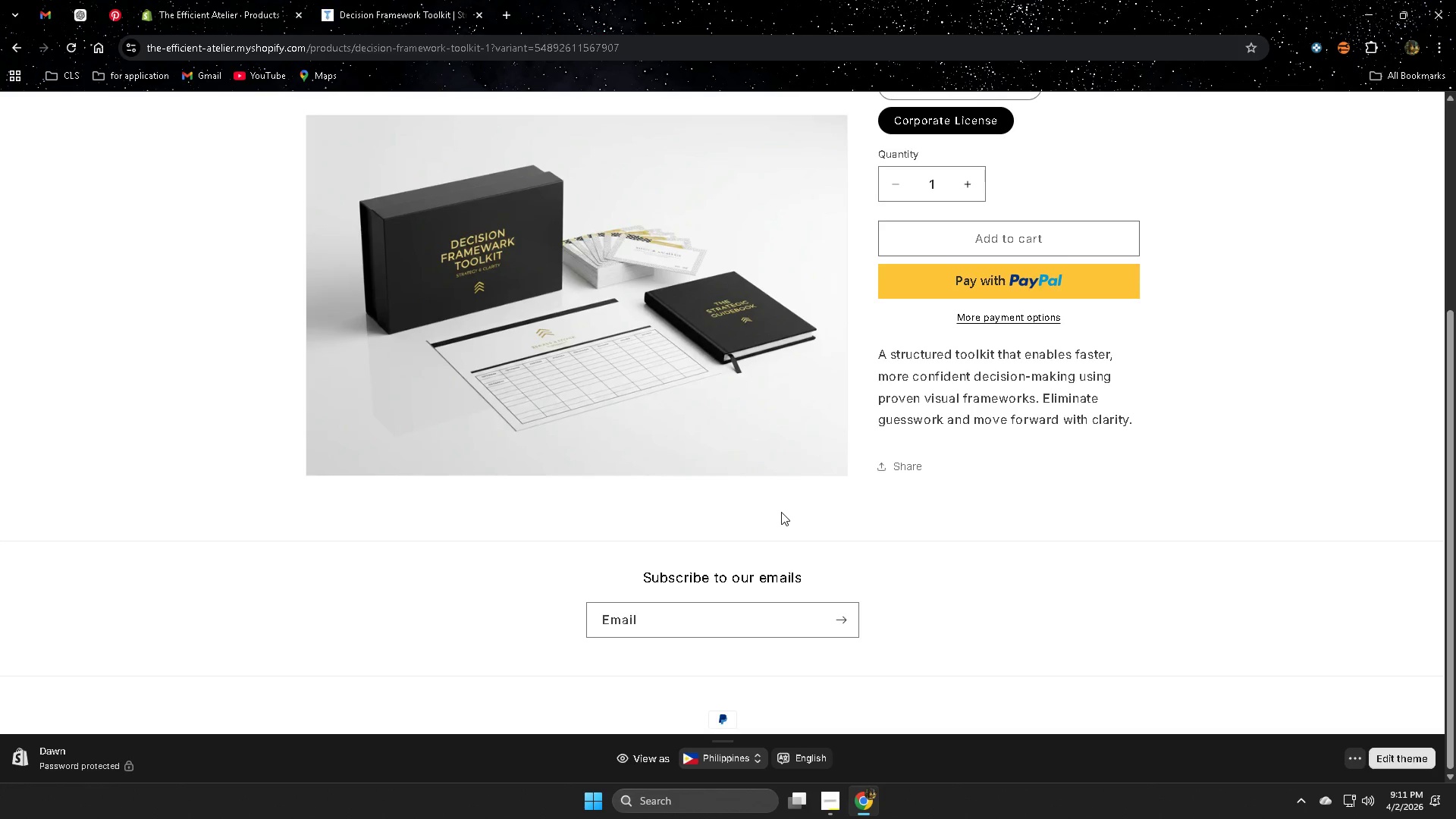 
scroll: coordinate [917, 507], scroll_direction: down, amount: 1.0
 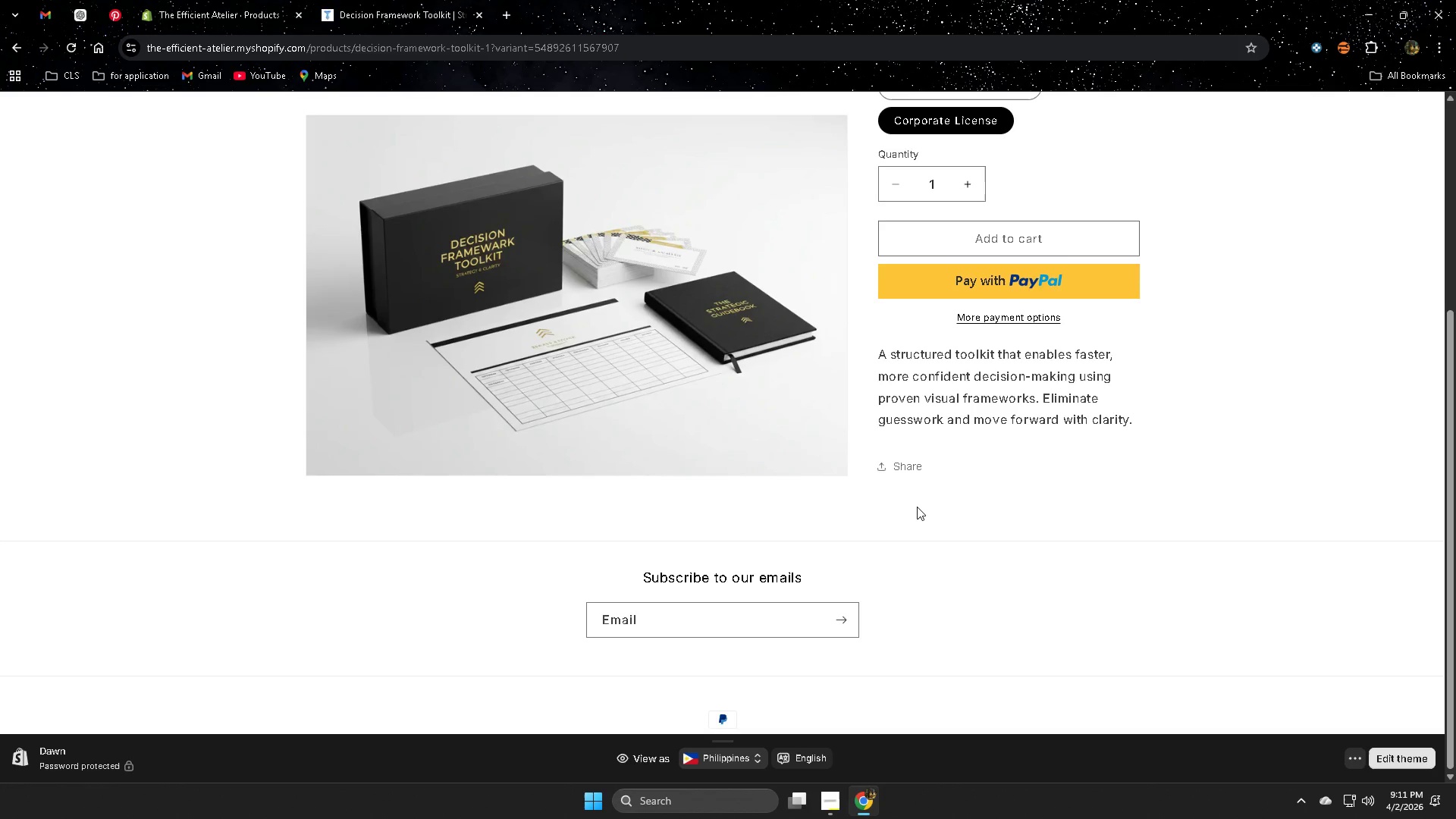 
scroll: coordinate [917, 507], scroll_direction: up, amount: 1.0
 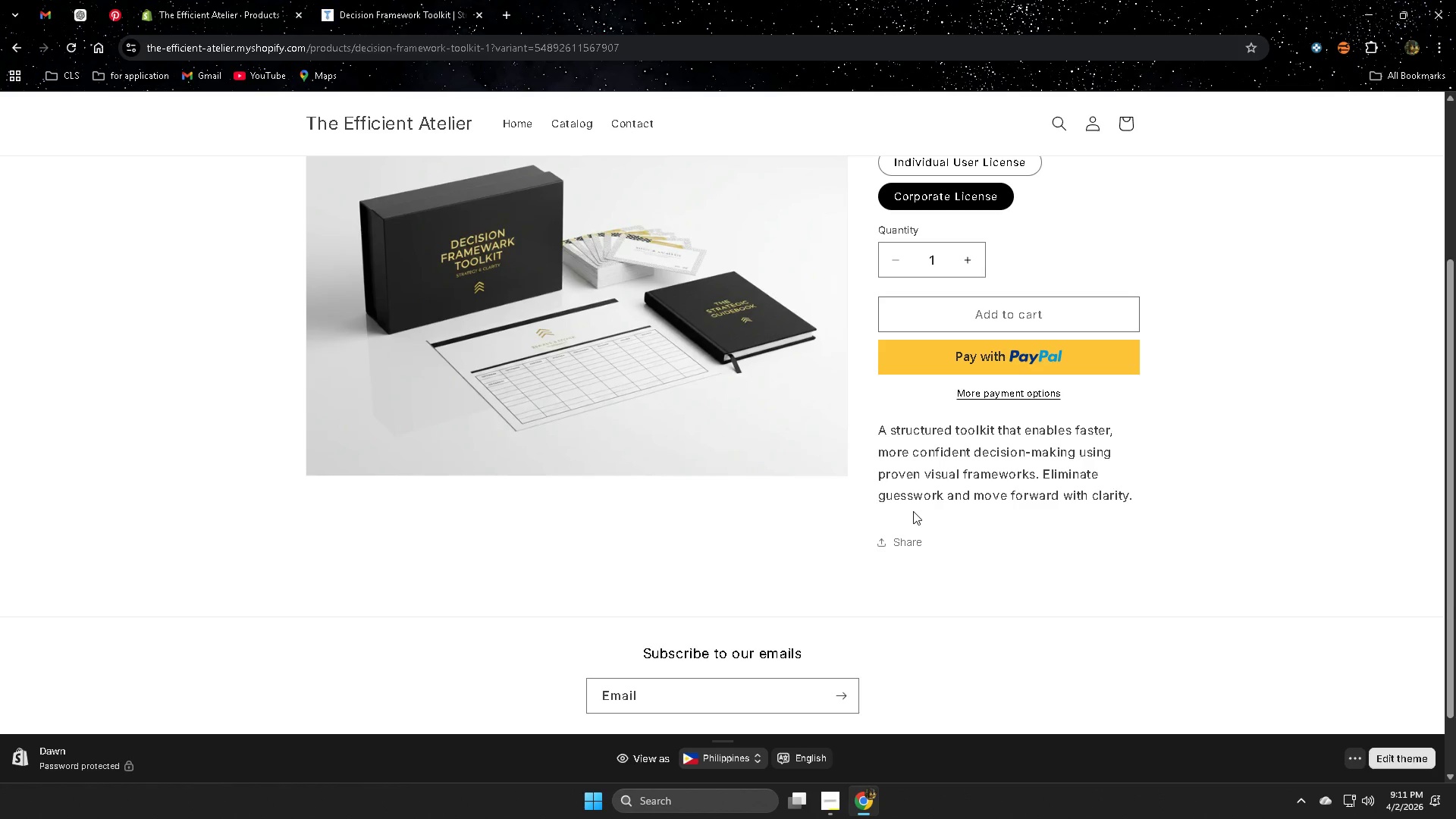 
wait(21.85)
 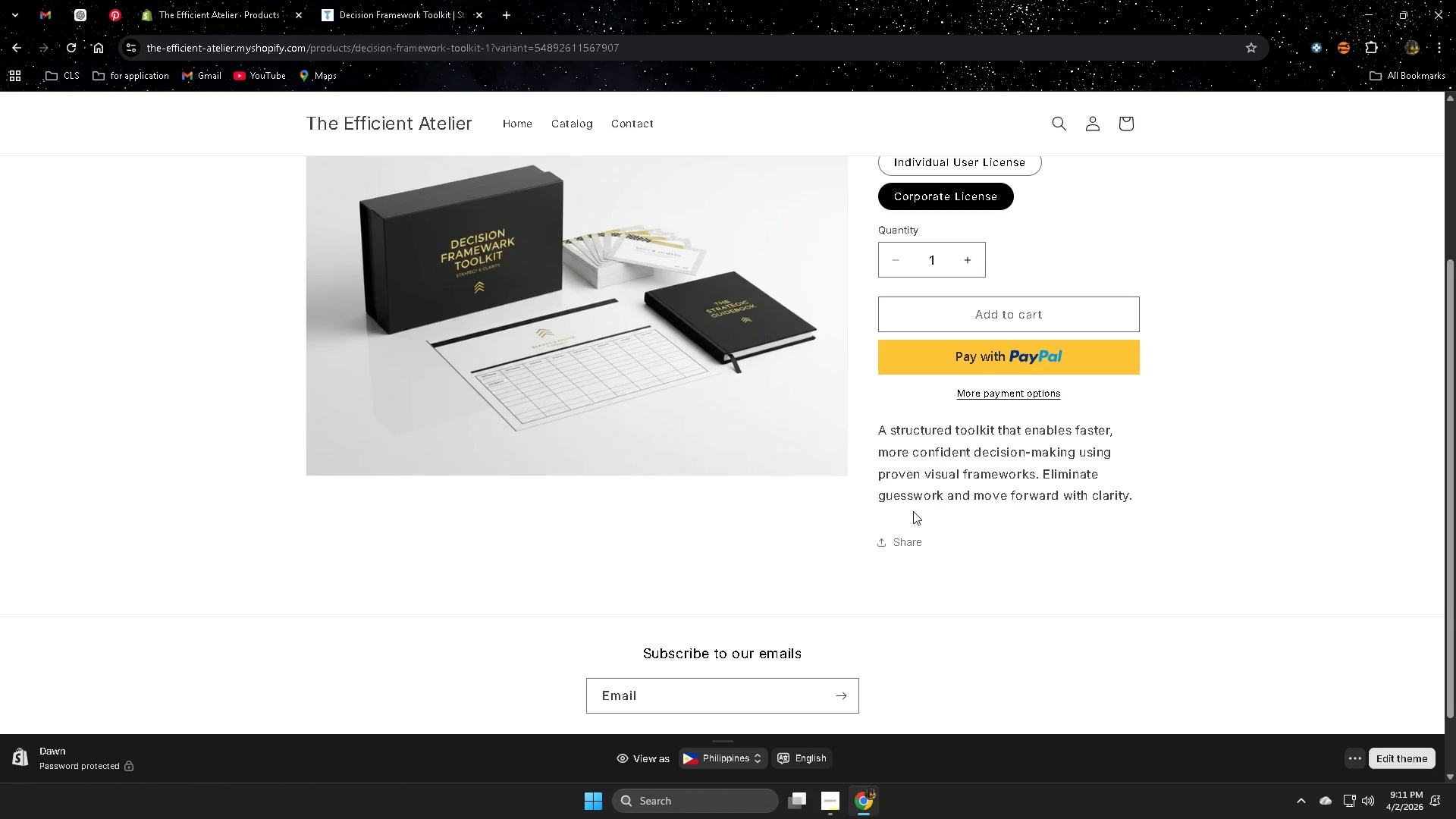 
scroll: coordinate [913, 511], scroll_direction: down, amount: 1.0
 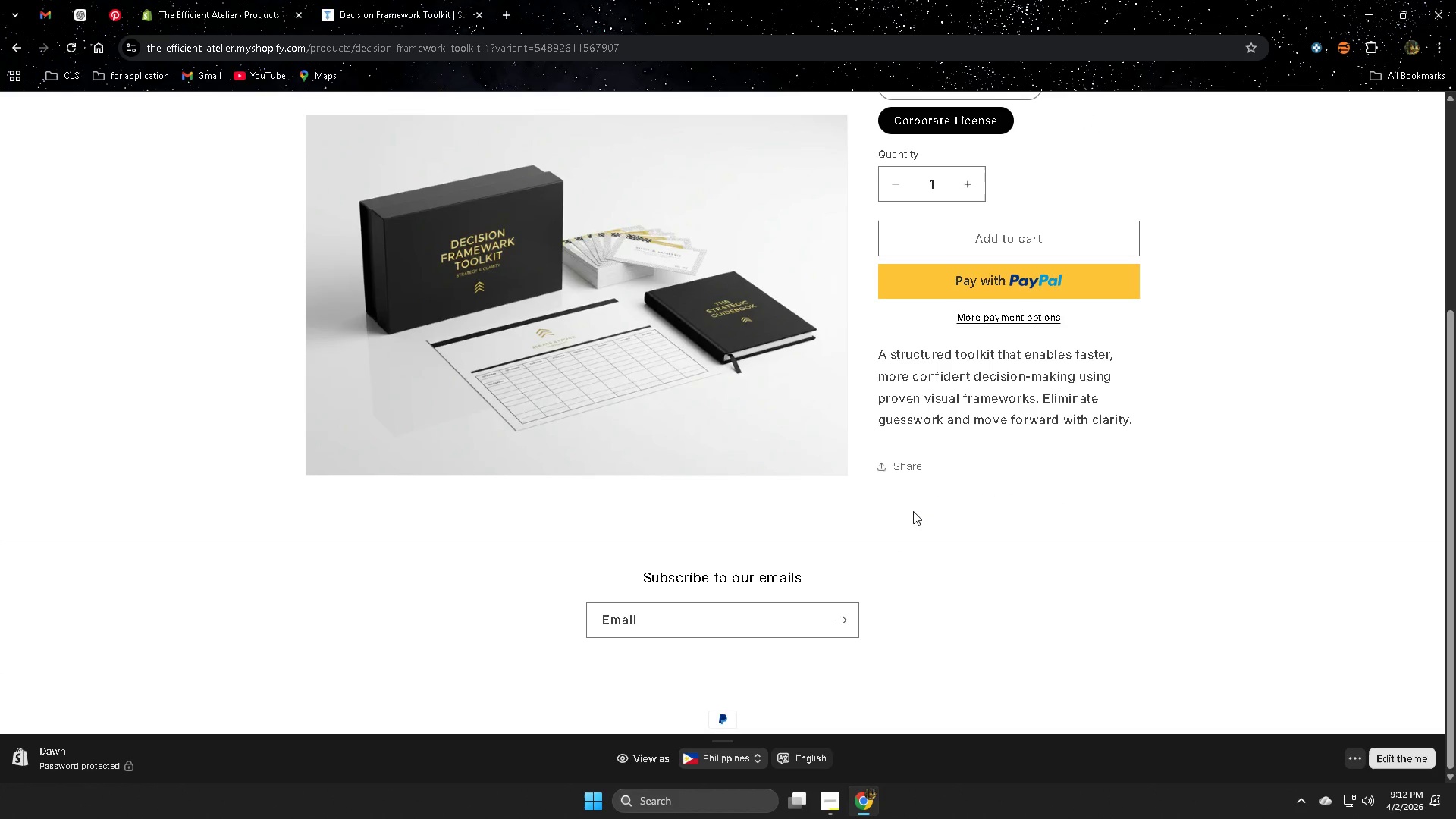 
scroll: coordinate [913, 511], scroll_direction: none, amount: 0.0
 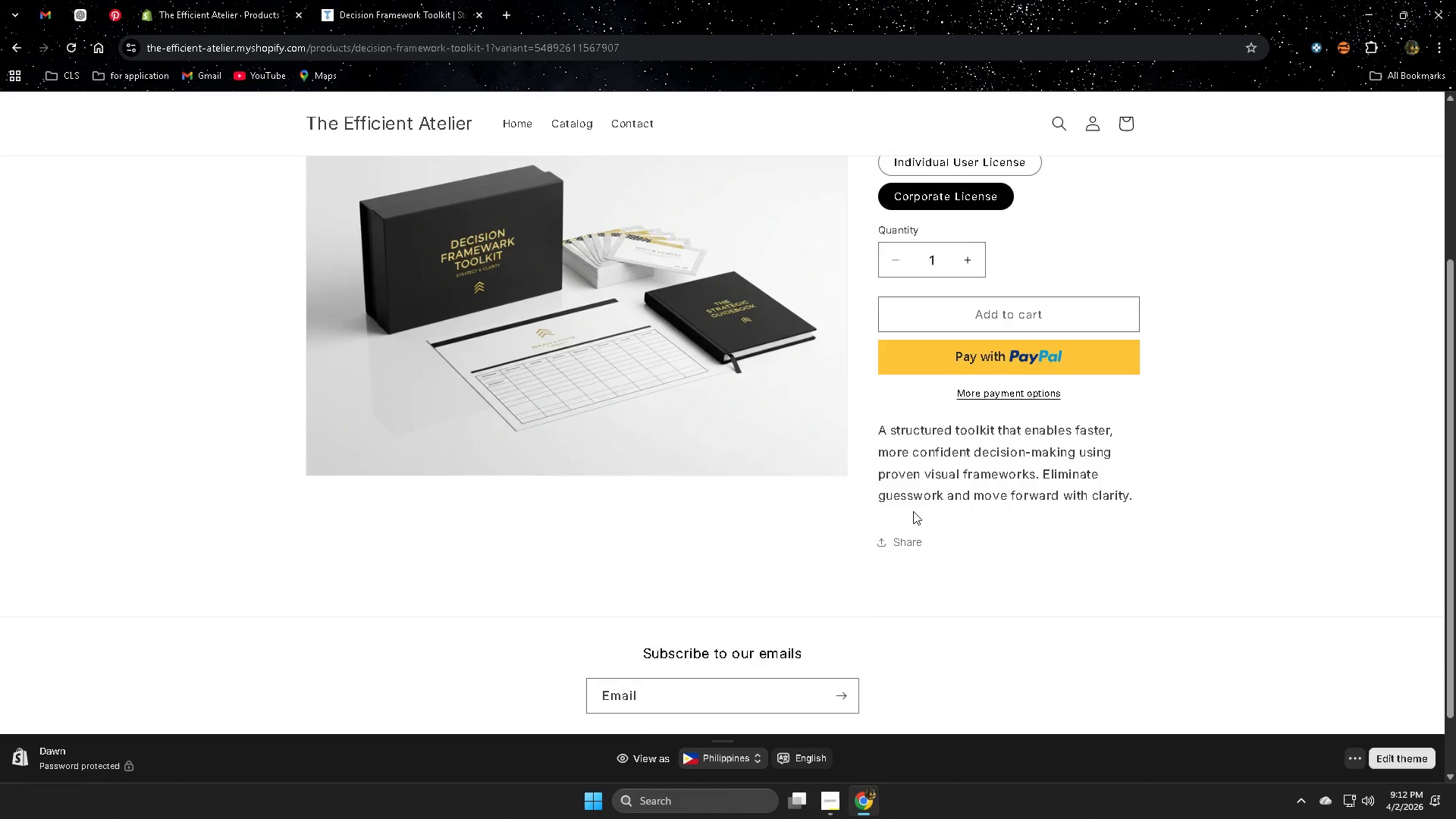 
scroll: coordinate [913, 511], scroll_direction: up, amount: 1.0
 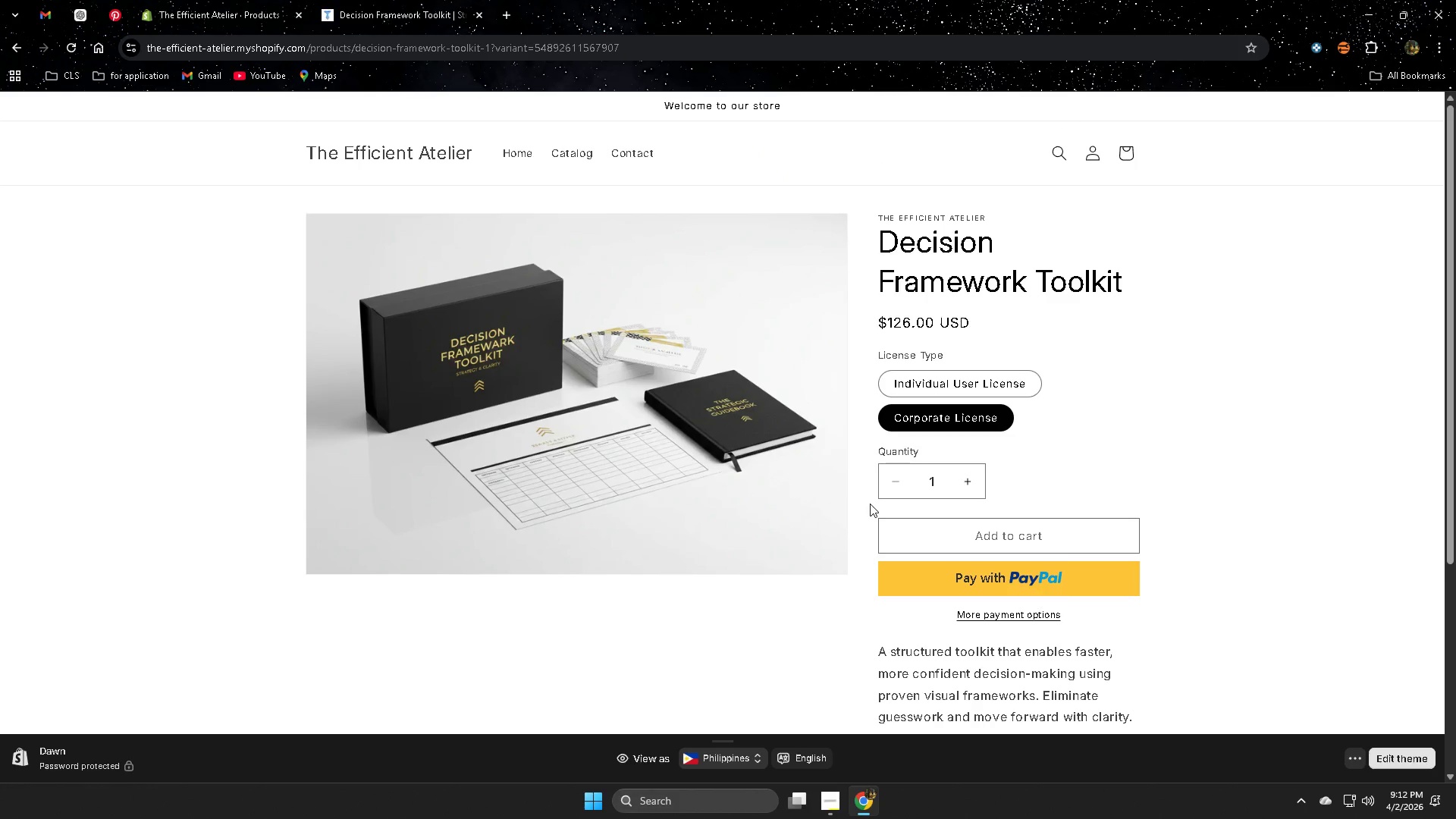 
wait(53.86)
 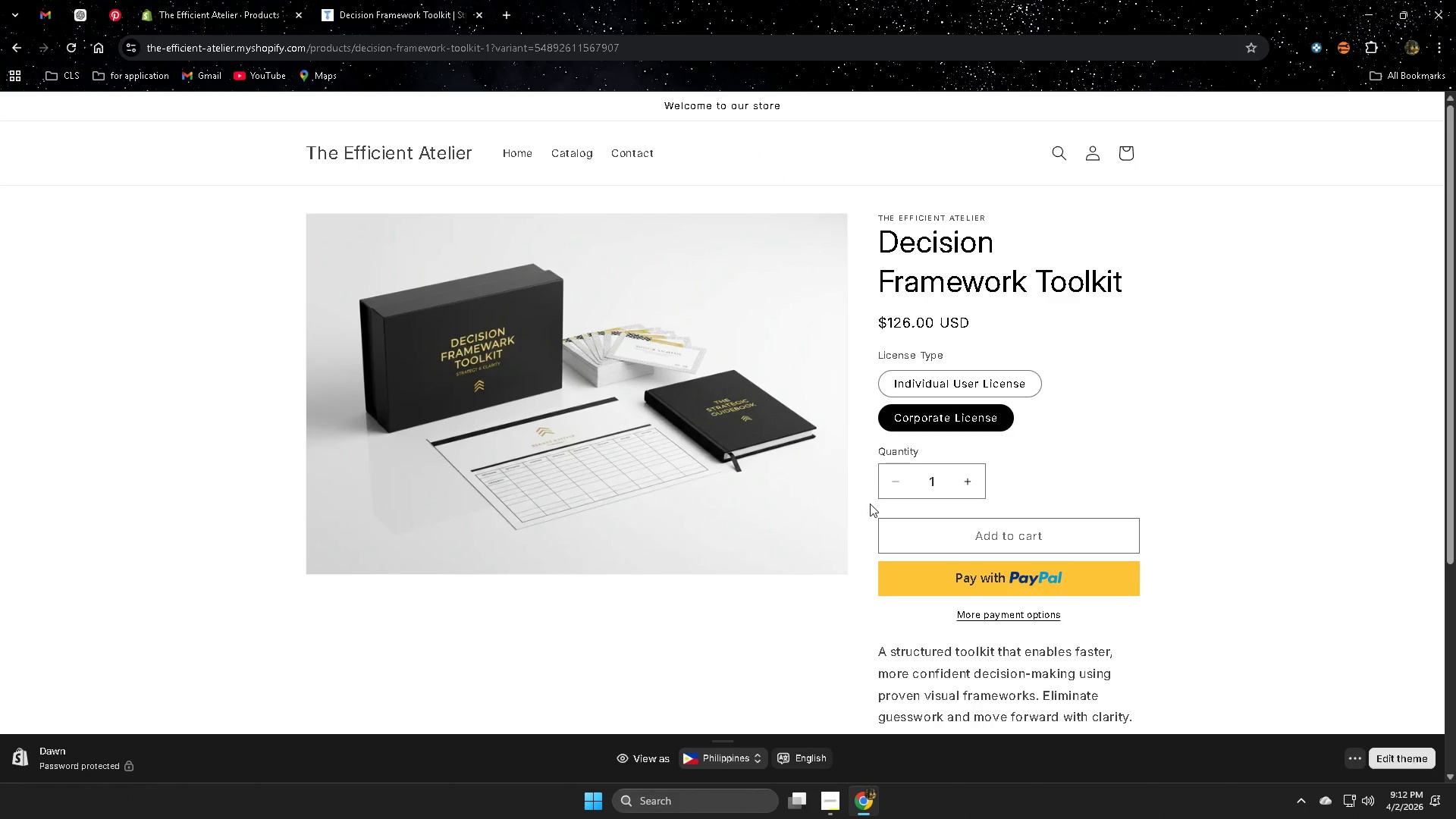 
left_click([946, 385])
 